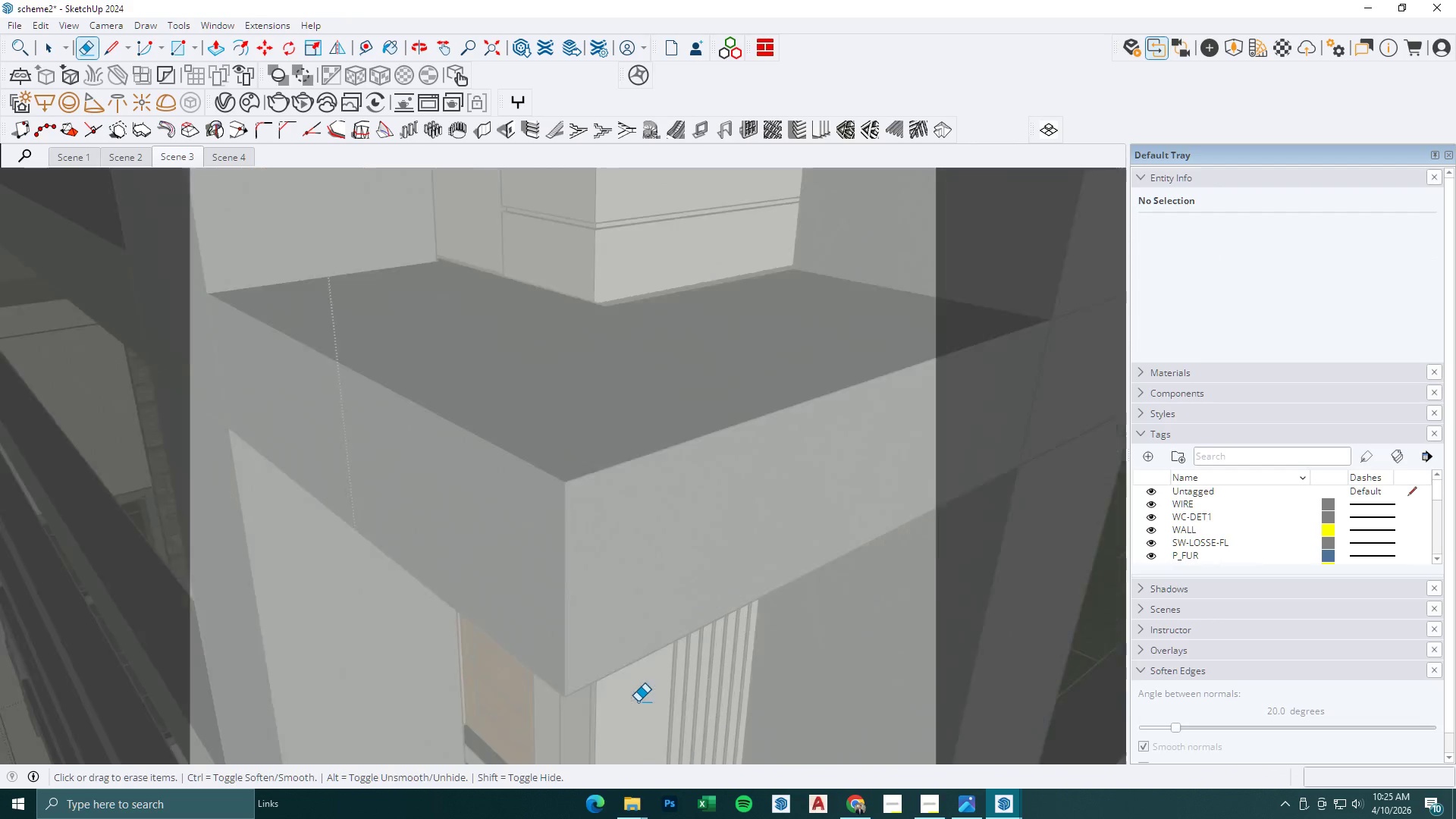 
key(Escape)
 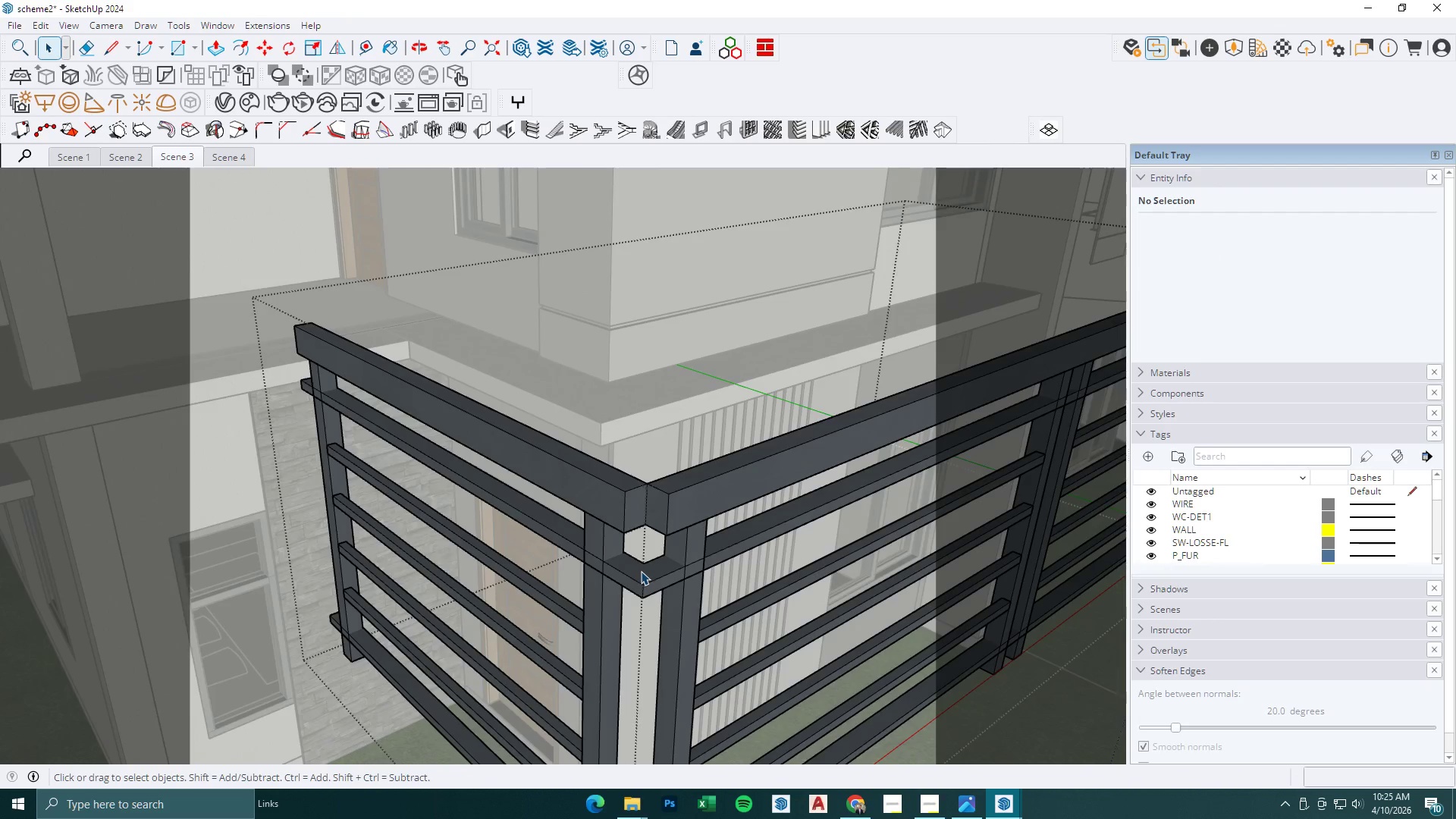 
double_click([641, 571])
 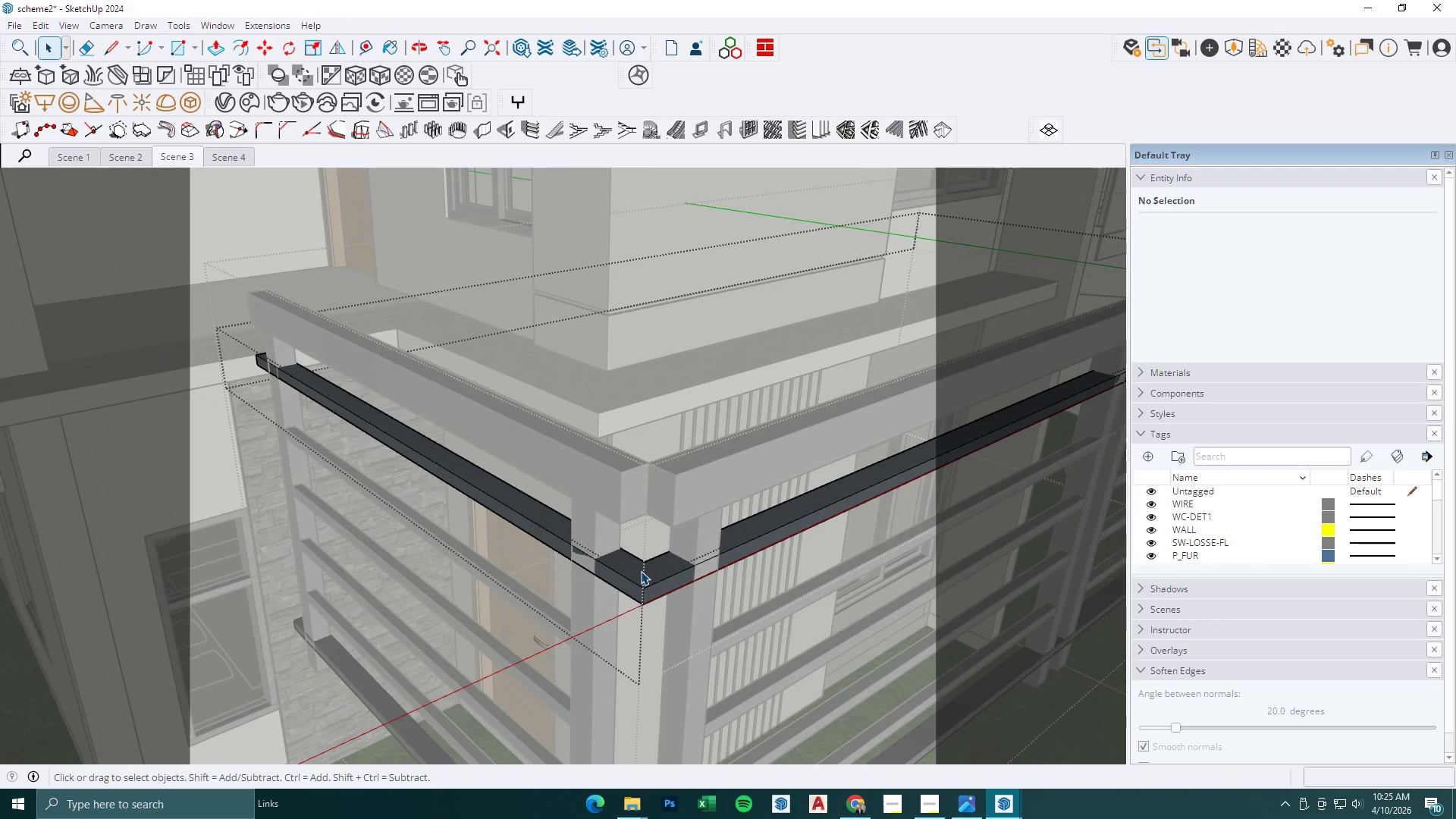 
scroll: coordinate [641, 571], scroll_direction: down, amount: 5.0
 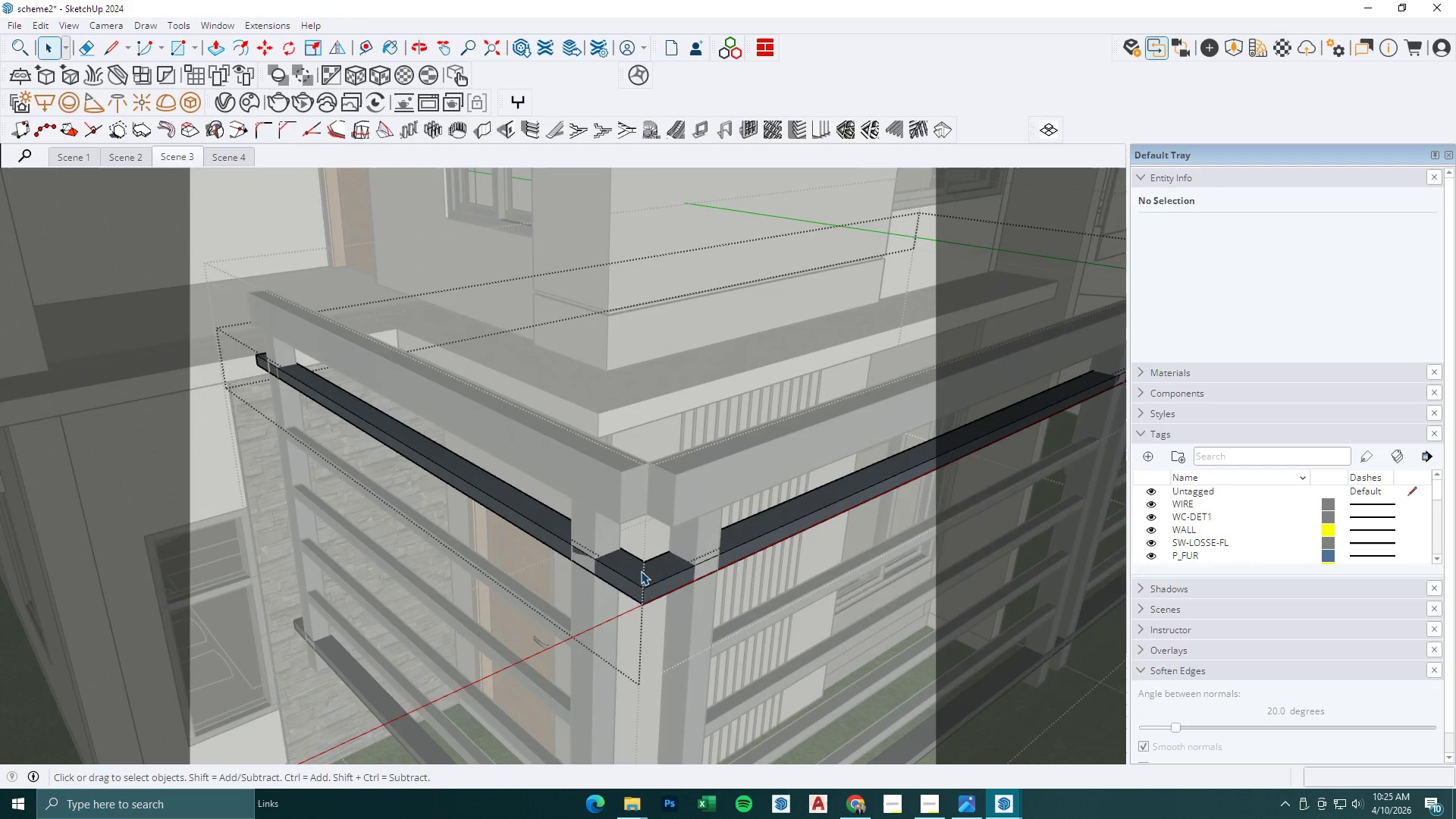 
key(R)
 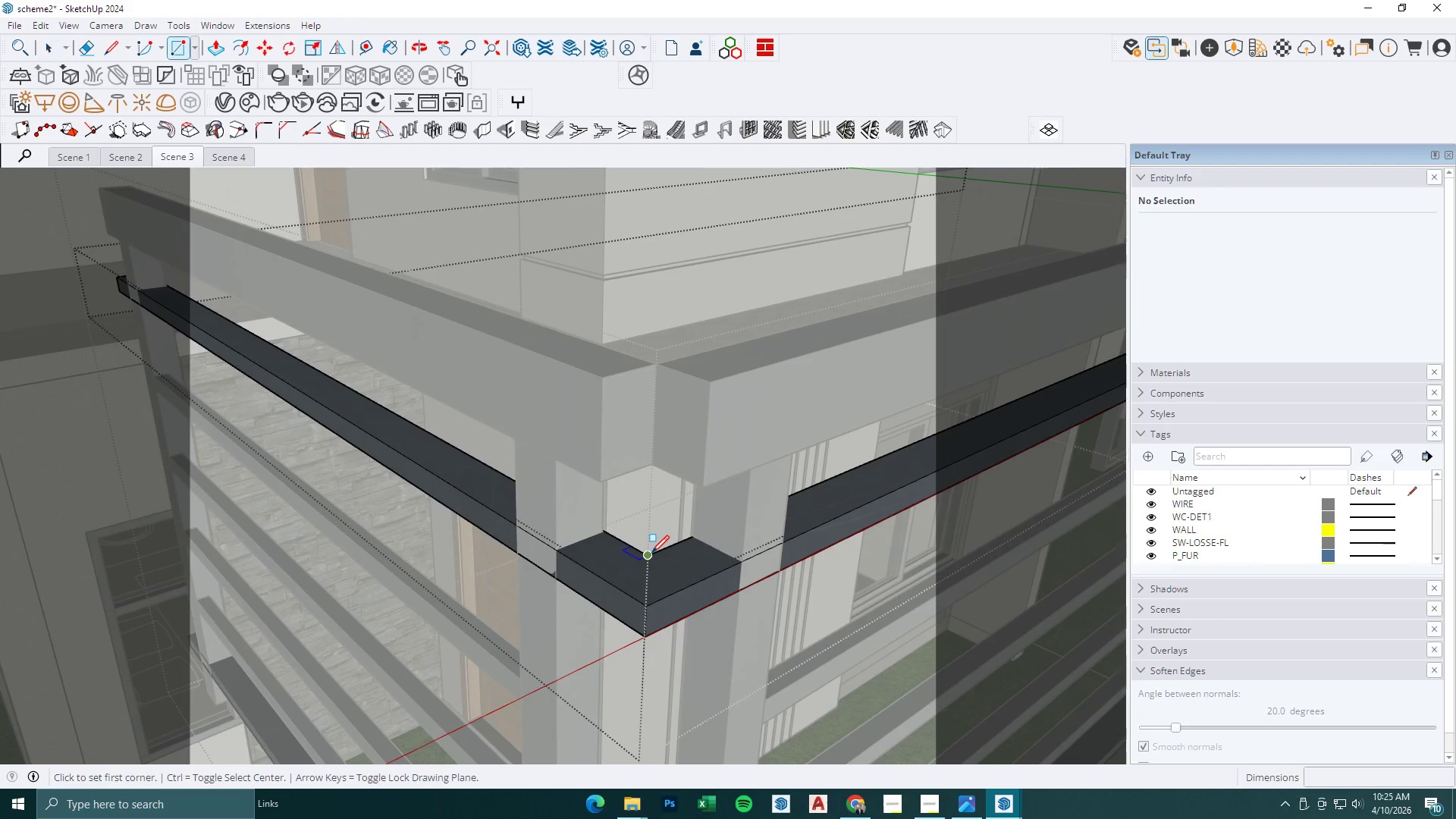 
scroll: coordinate [641, 565], scroll_direction: up, amount: 6.0
 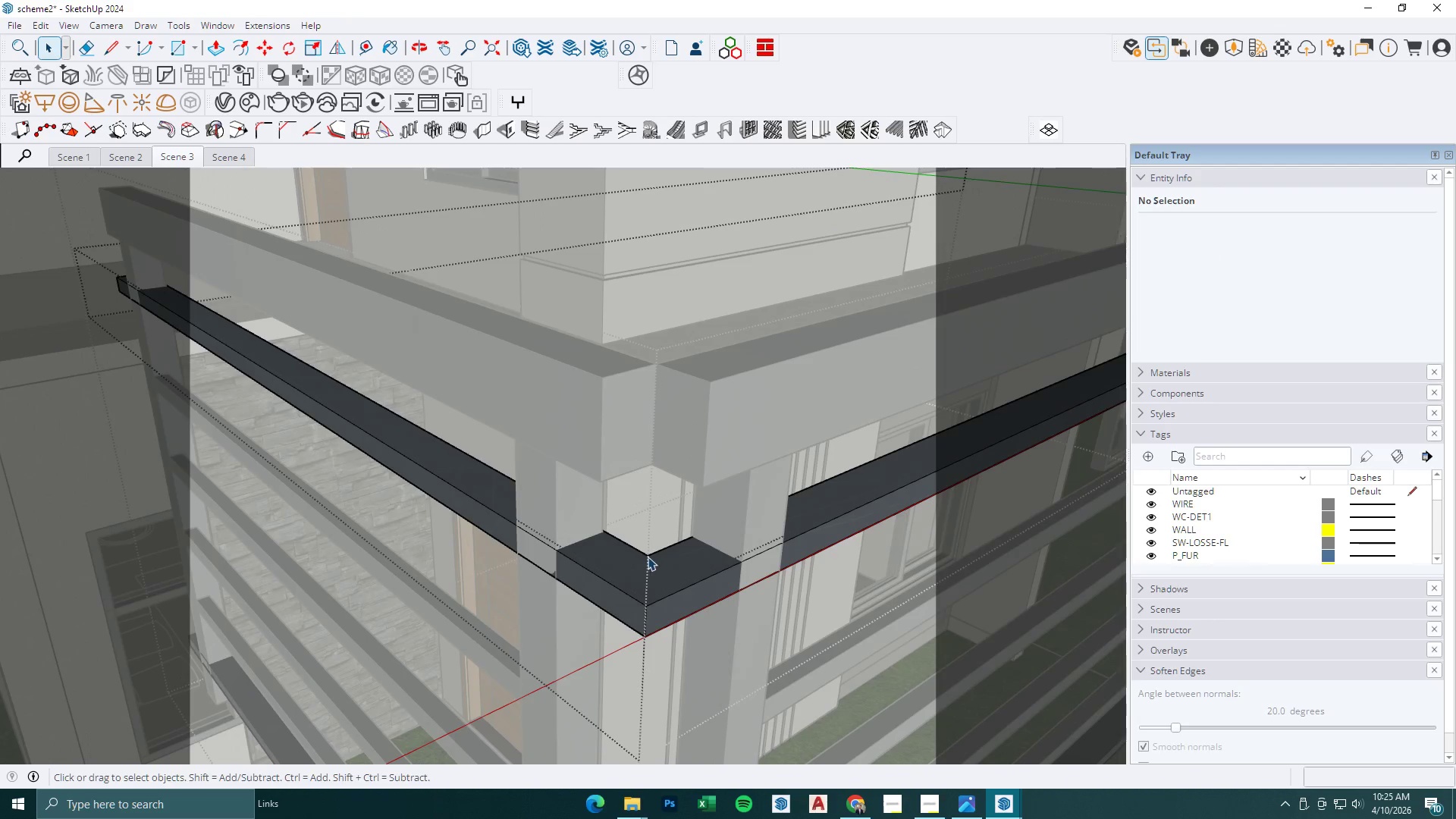 
left_click([651, 553])
 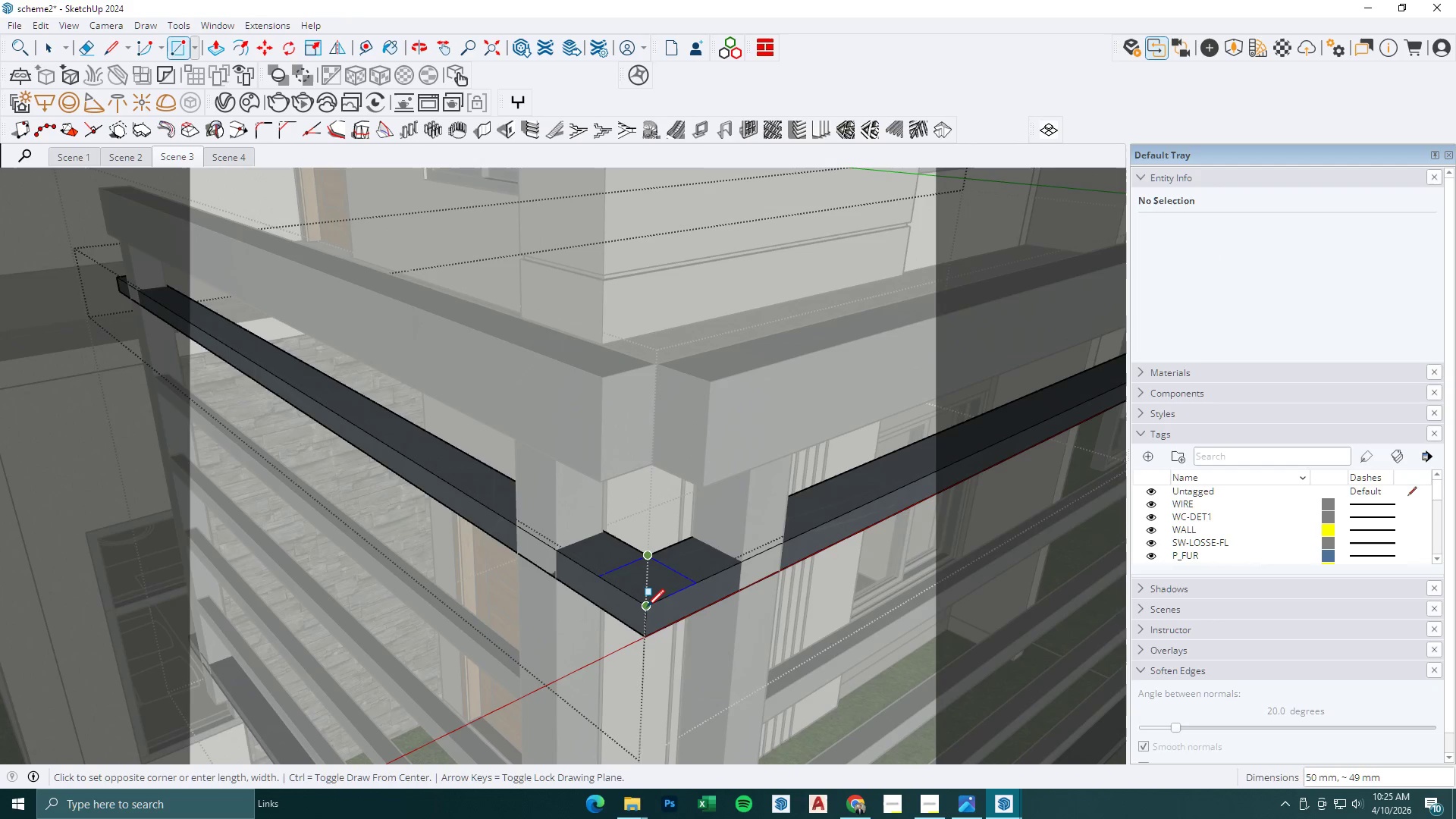 
left_click([647, 607])
 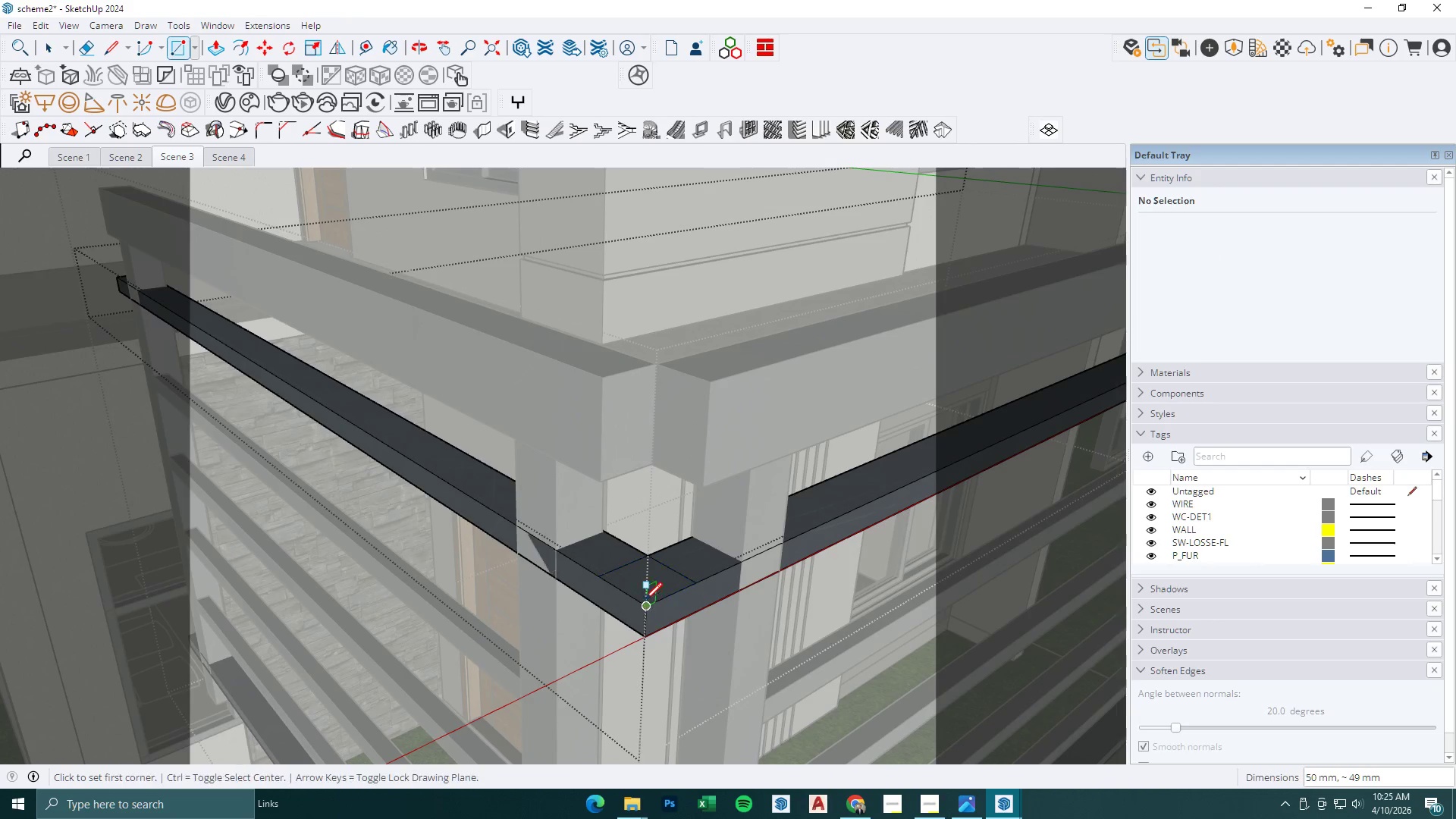 
key(BracketLeft)
 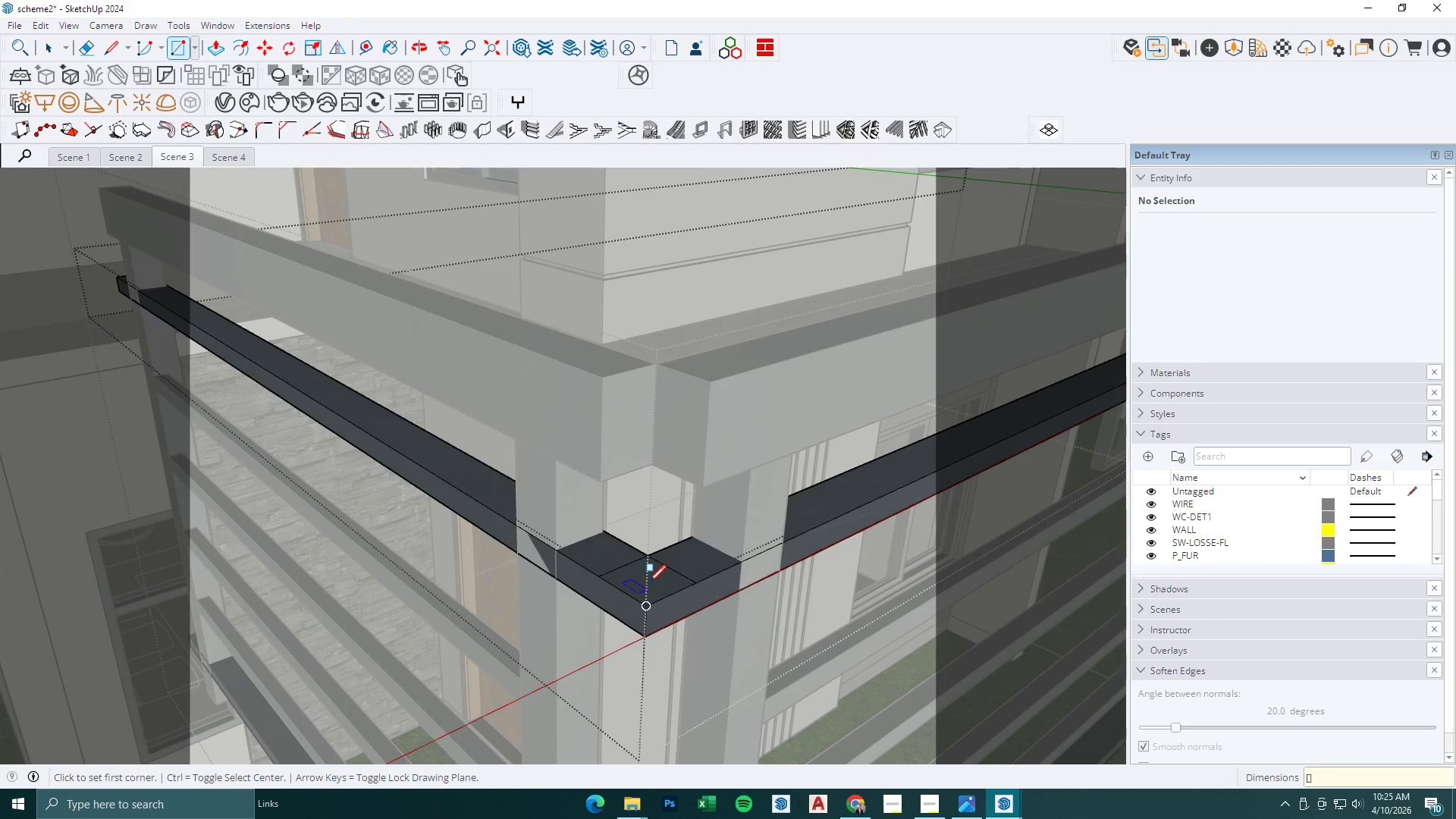 
key(P)
 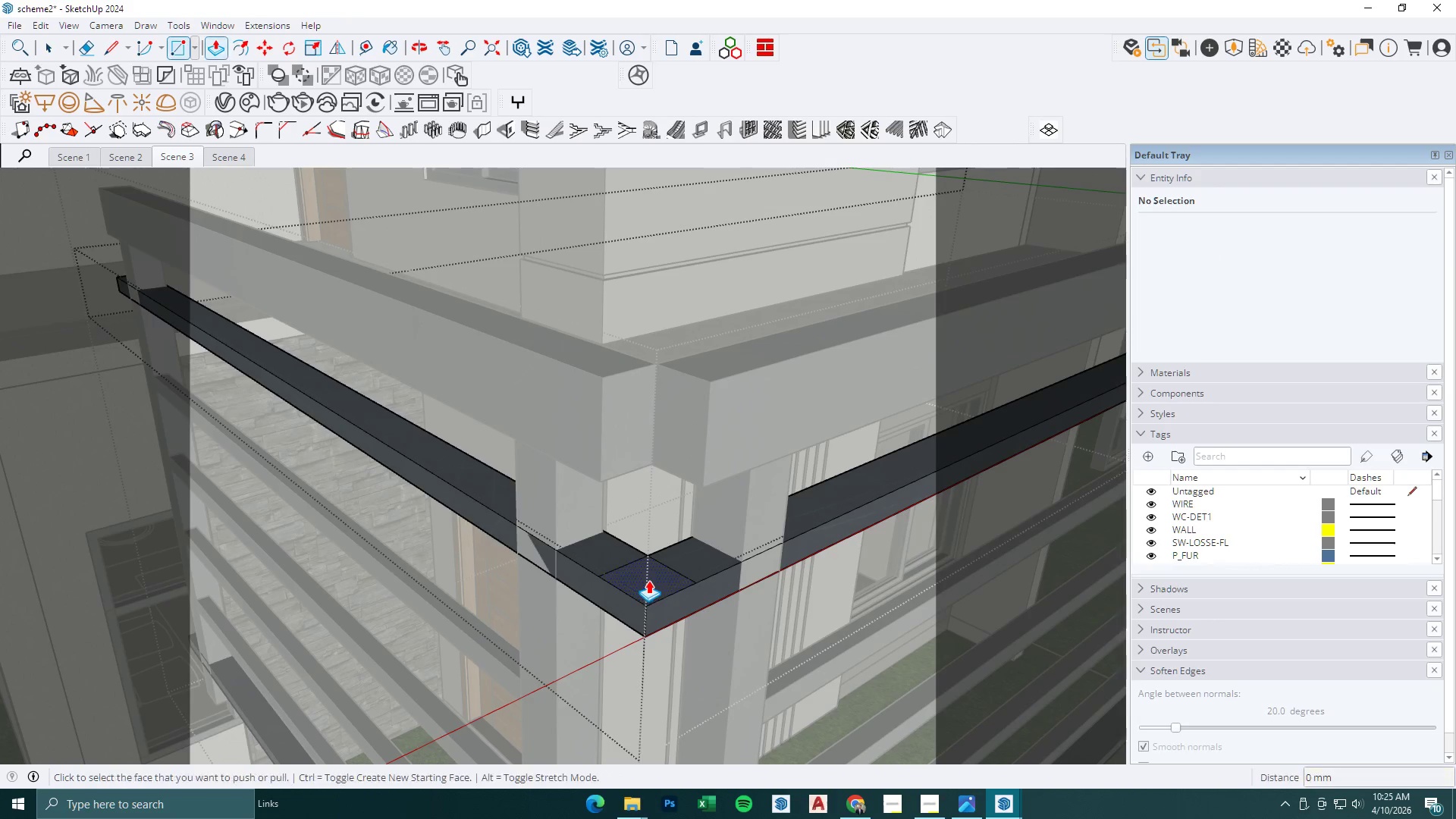 
left_click([648, 580])
 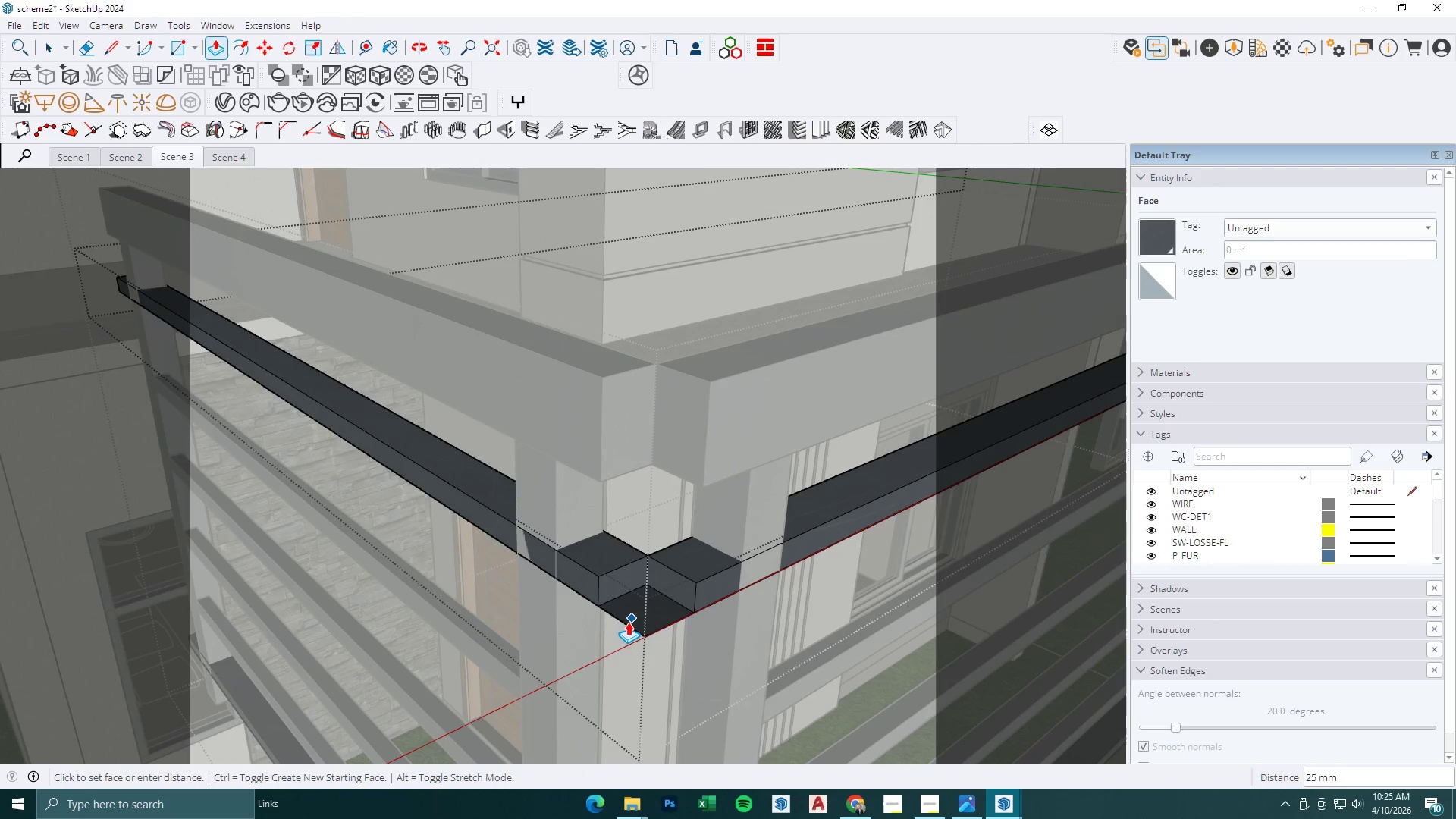 
left_click([627, 623])
 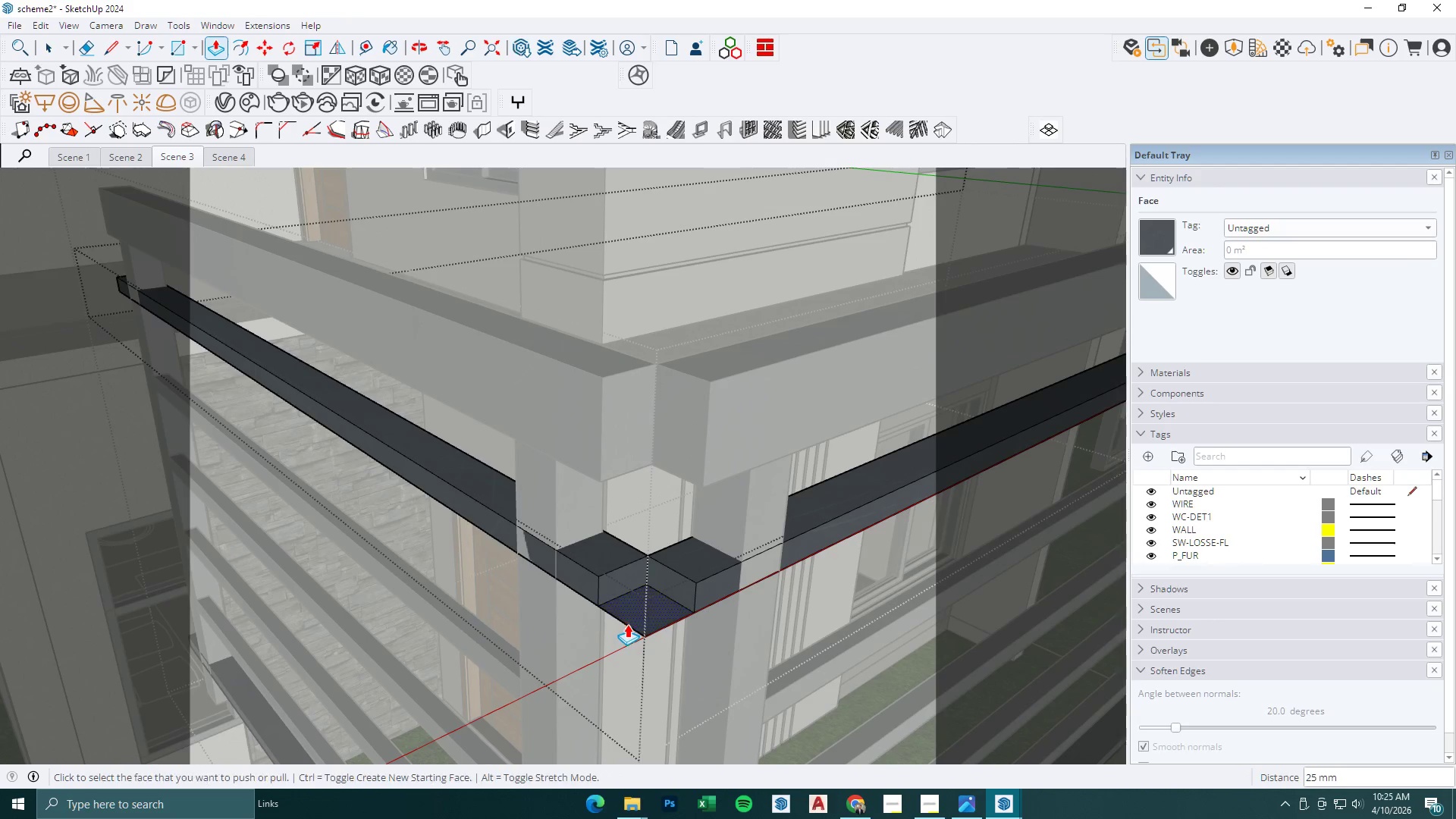 
key(E)
 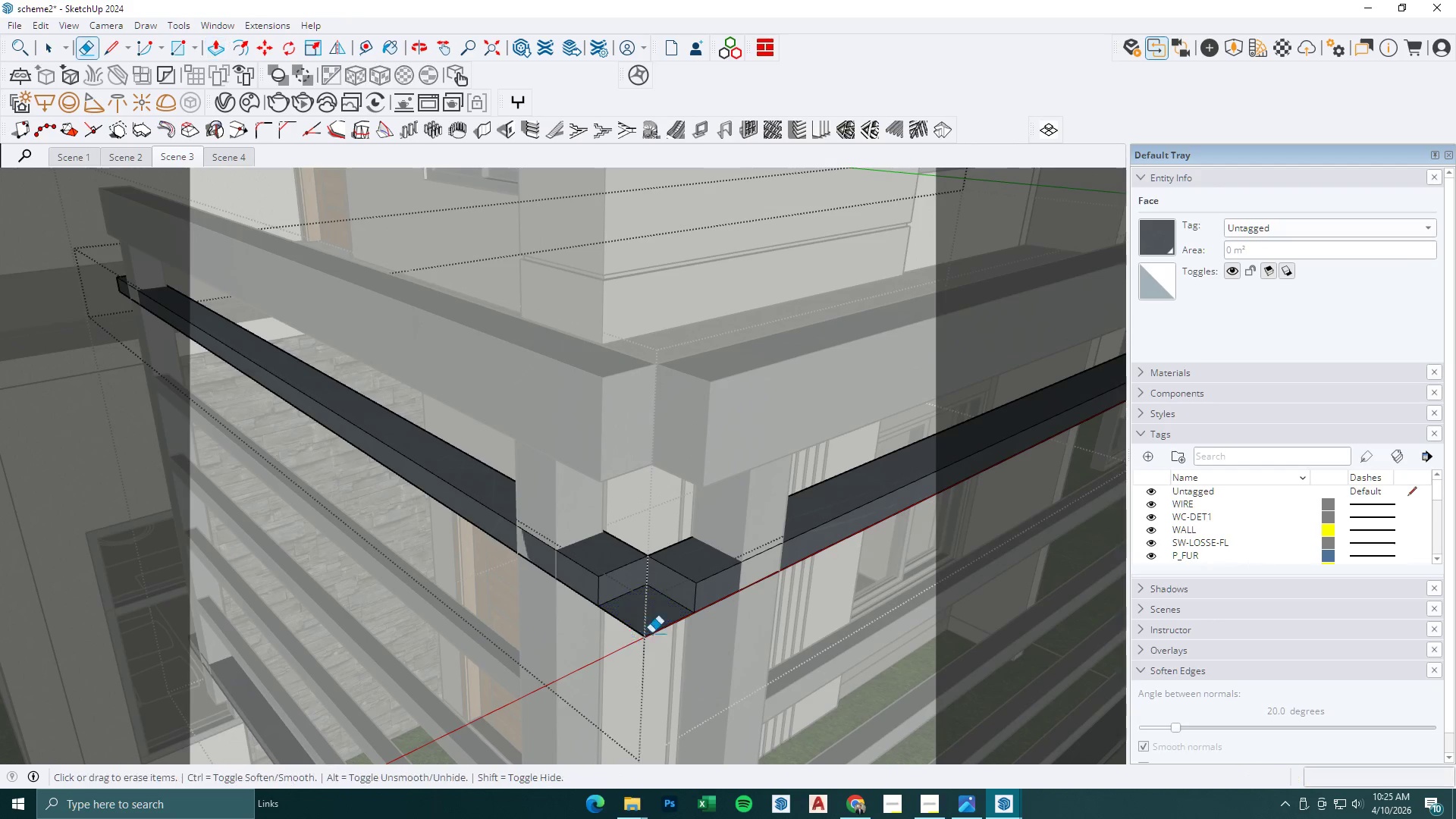 
left_click_drag(start_coordinate=[651, 633], to_coordinate=[646, 662])
 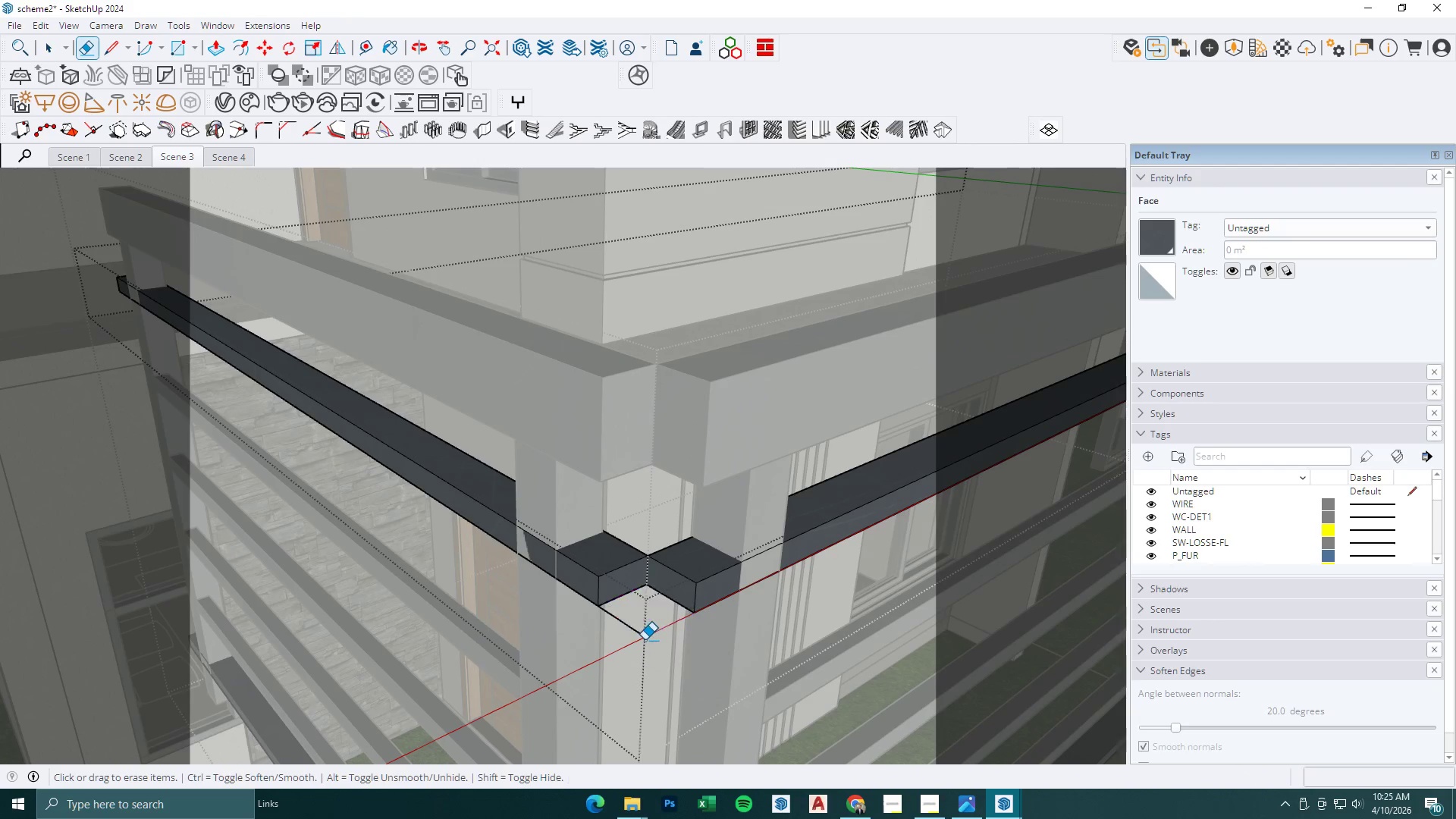 
left_click_drag(start_coordinate=[645, 640], to_coordinate=[613, 651])
 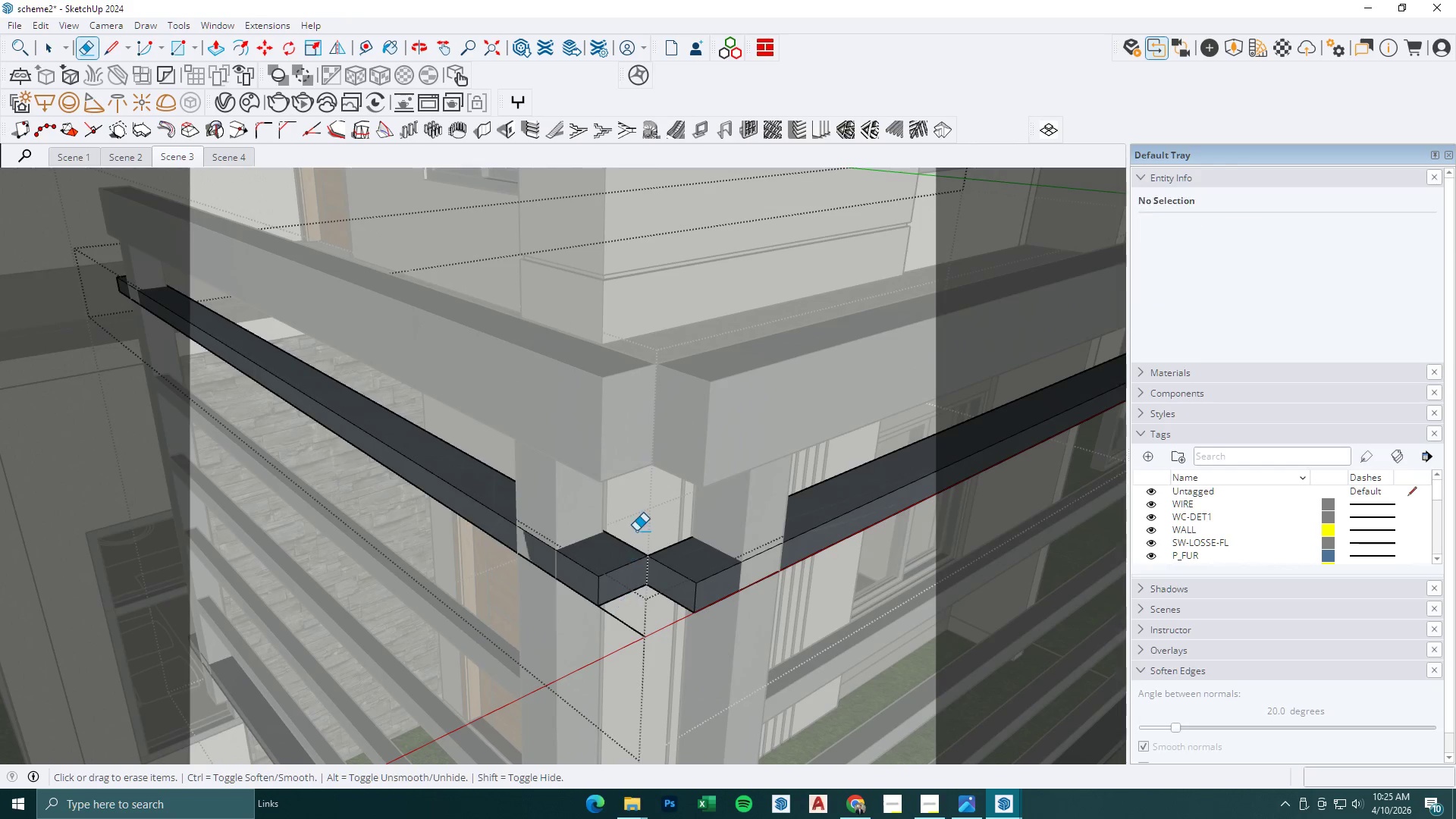 
scroll: coordinate [641, 582], scroll_direction: down, amount: 3.0
 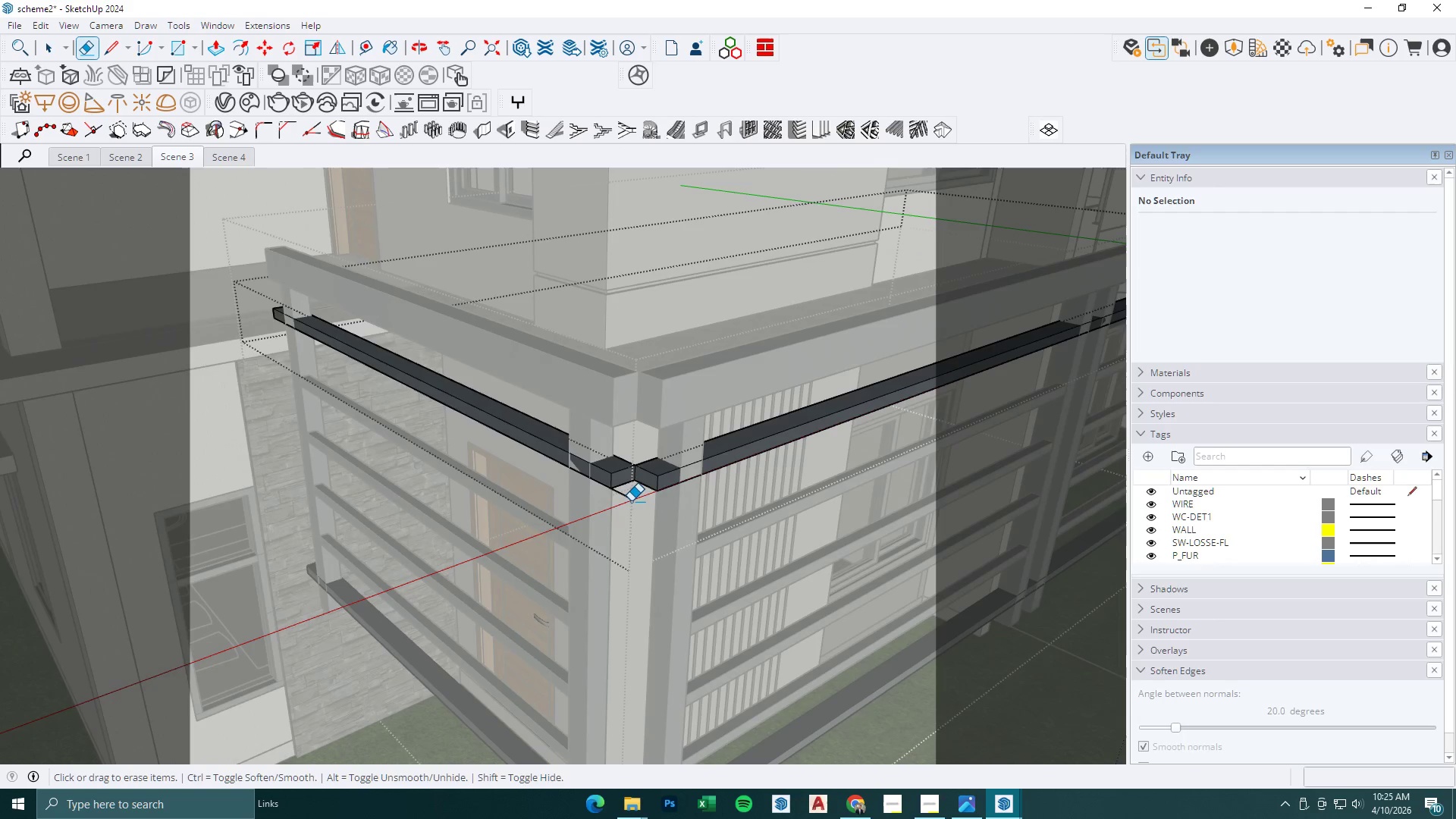 
left_click_drag(start_coordinate=[631, 498], to_coordinate=[624, 512])
 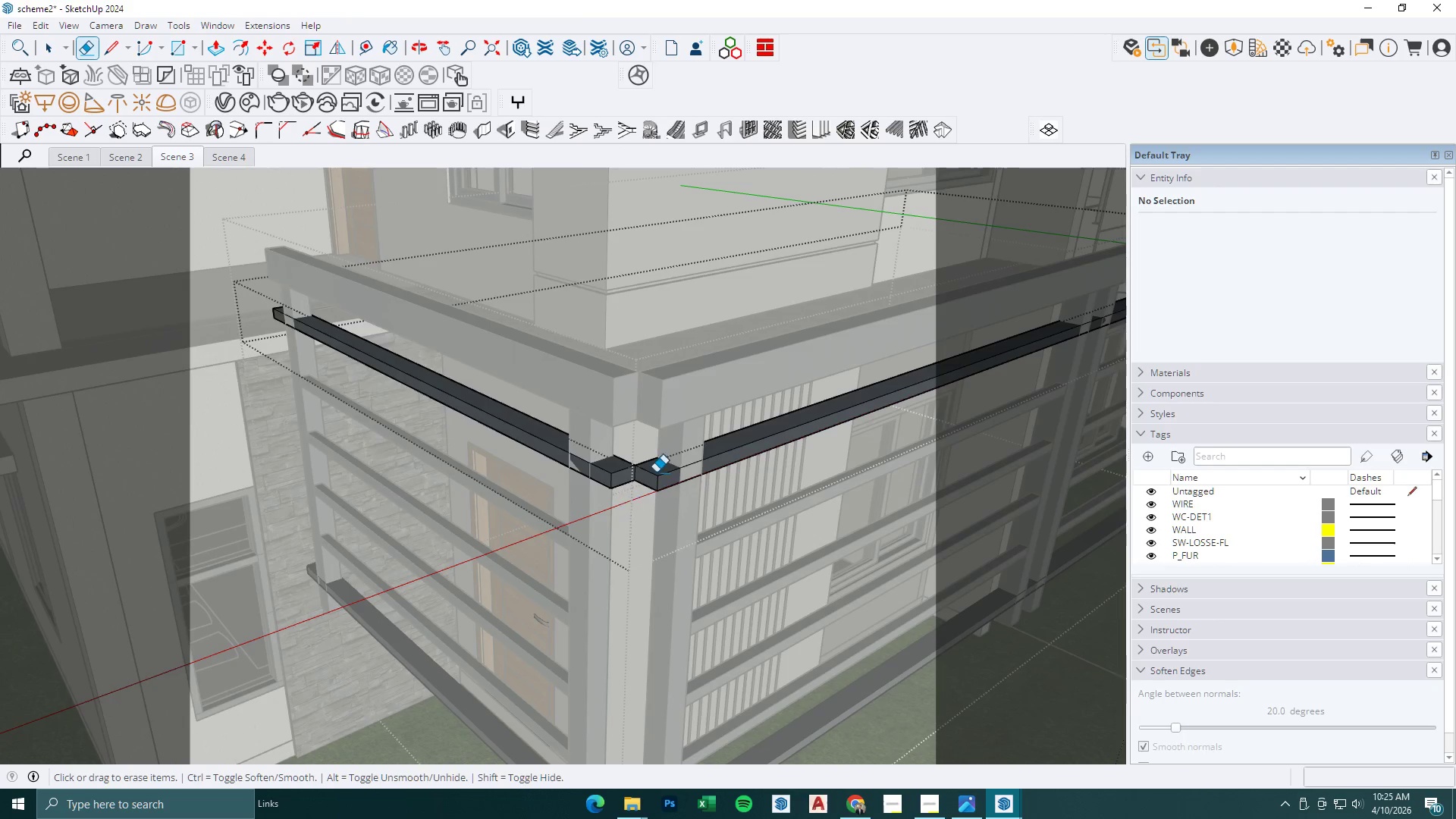 
key(Space)
 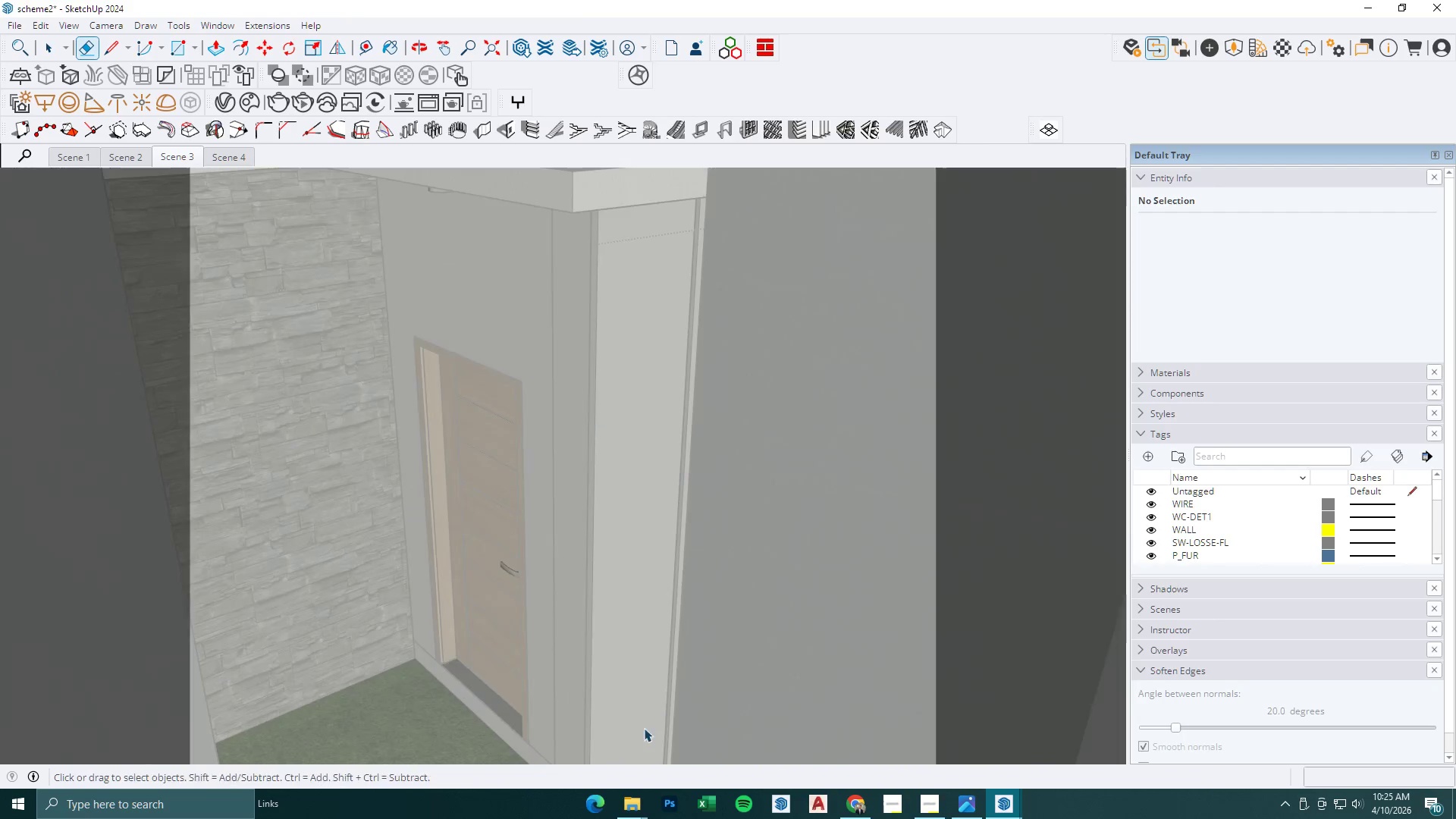 
key(Escape)
 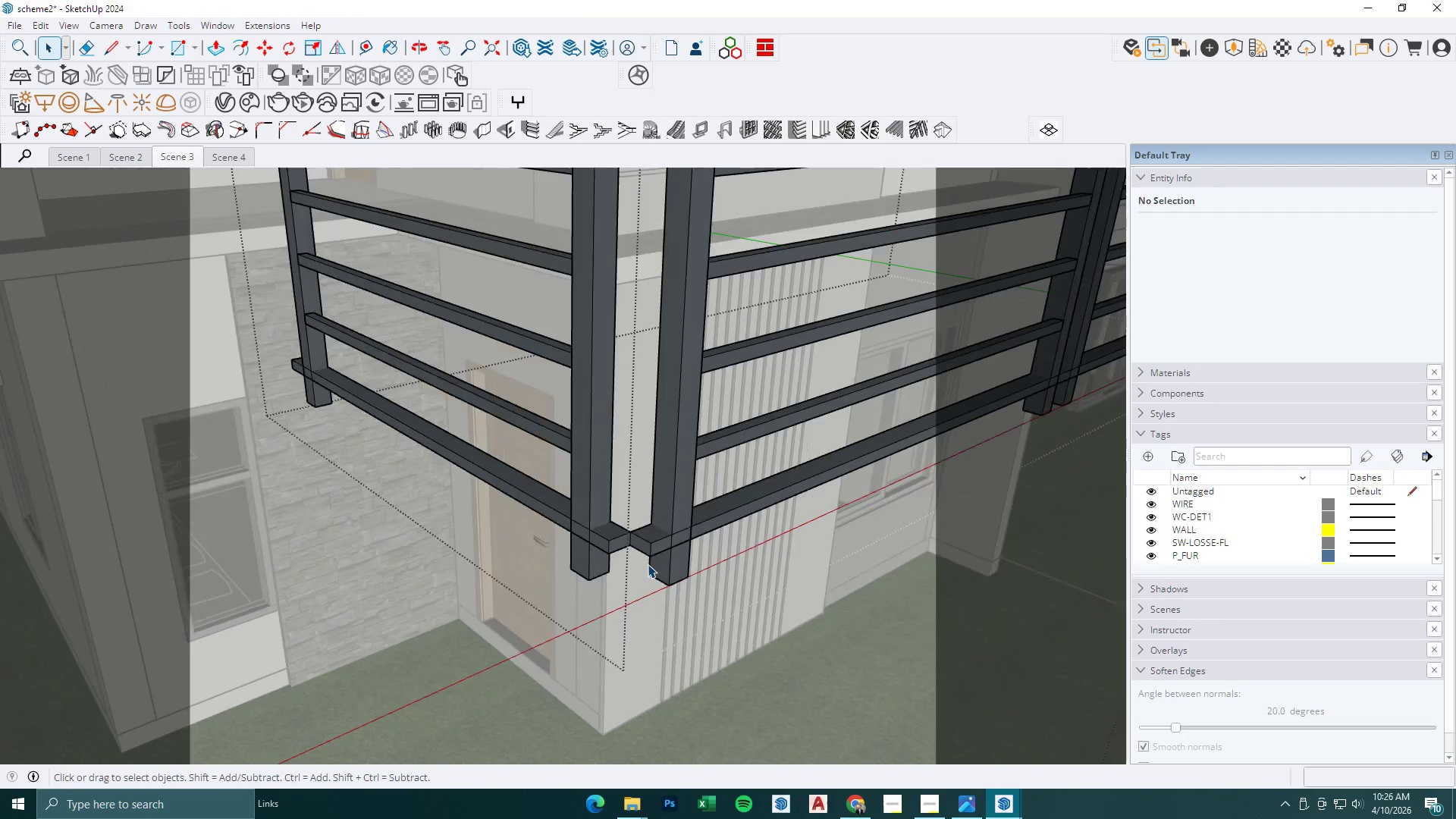 
key(Escape)
 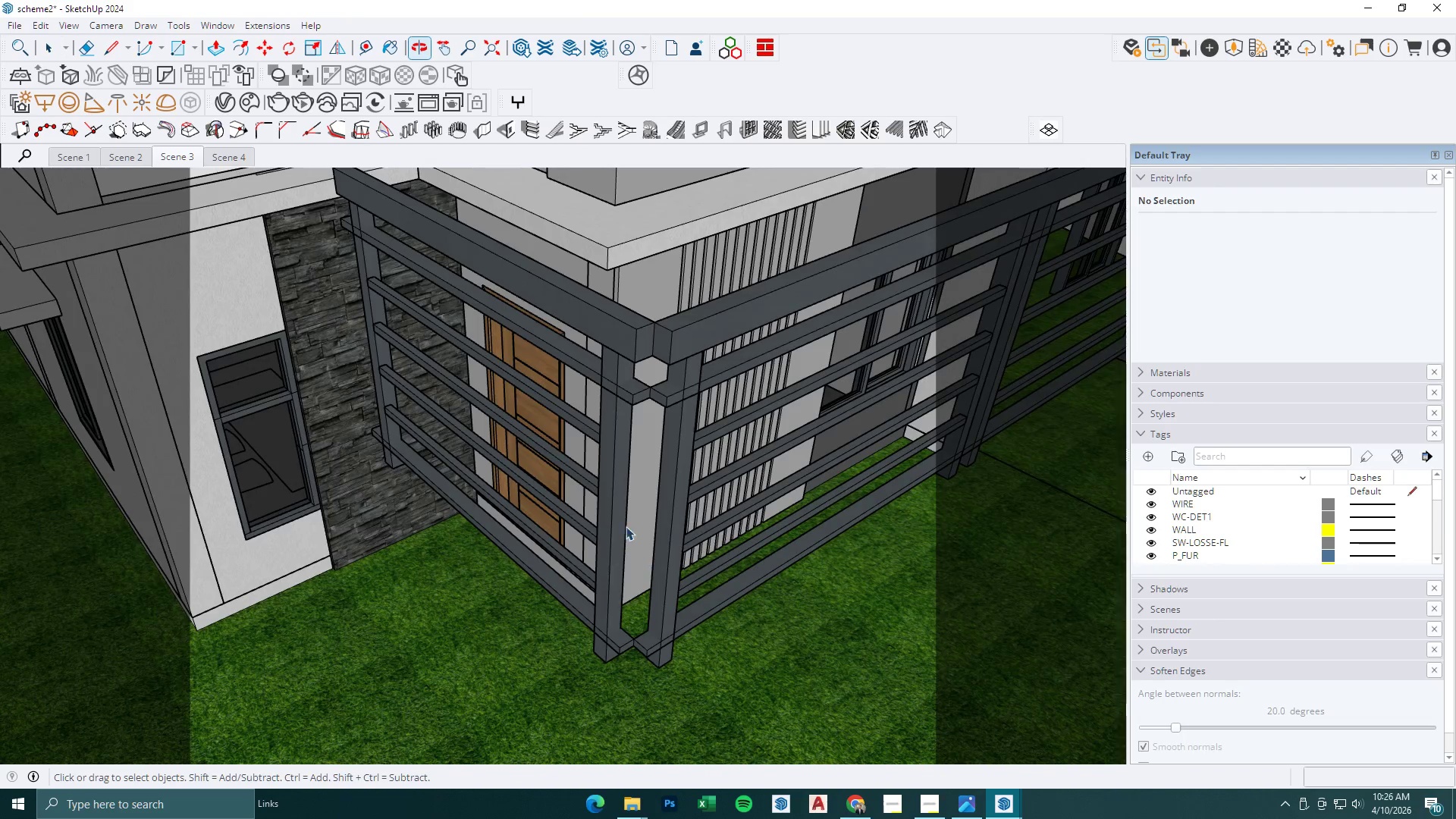 
scroll: coordinate [648, 570], scroll_direction: down, amount: 11.0
 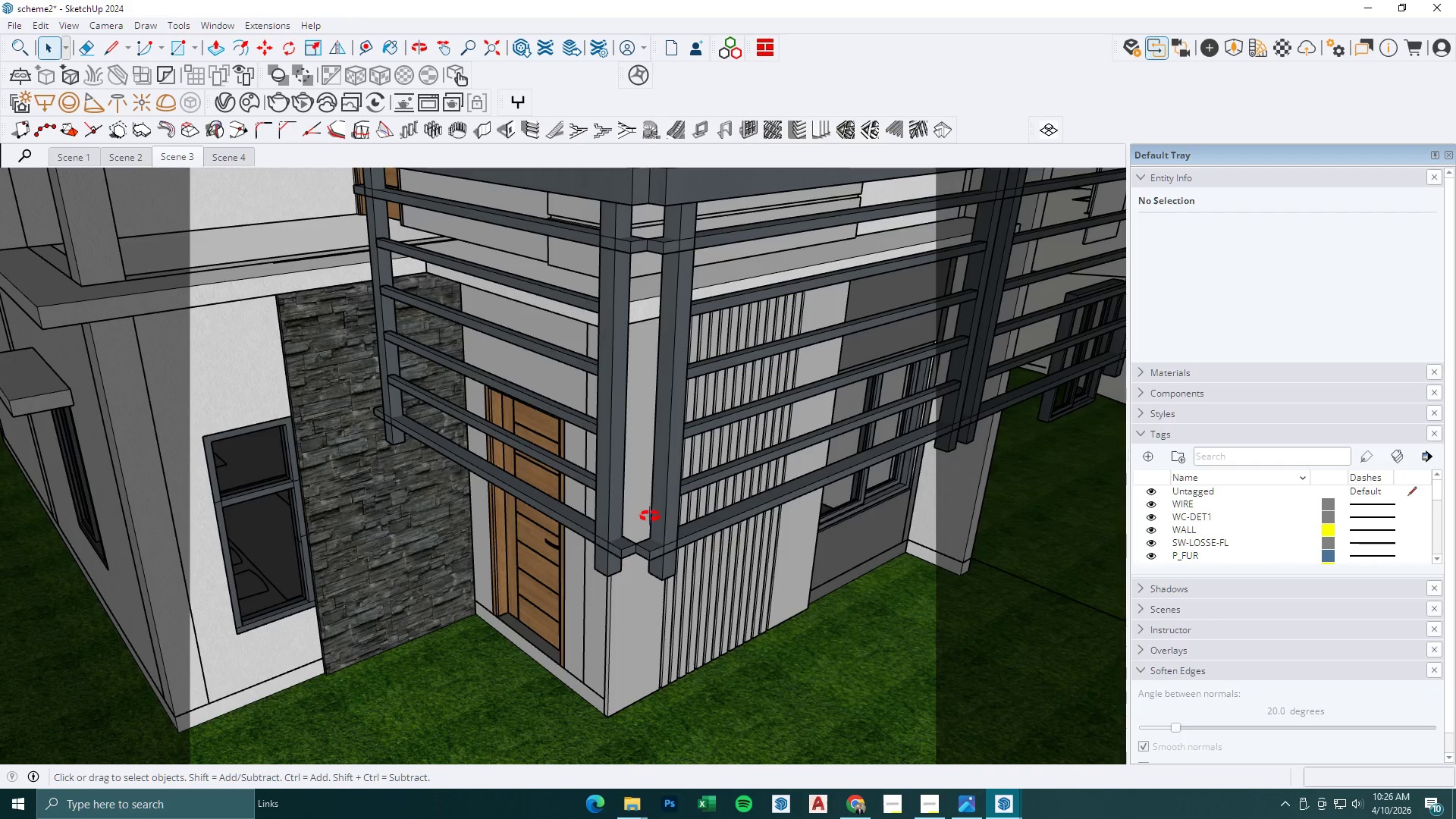 
double_click([619, 520])
 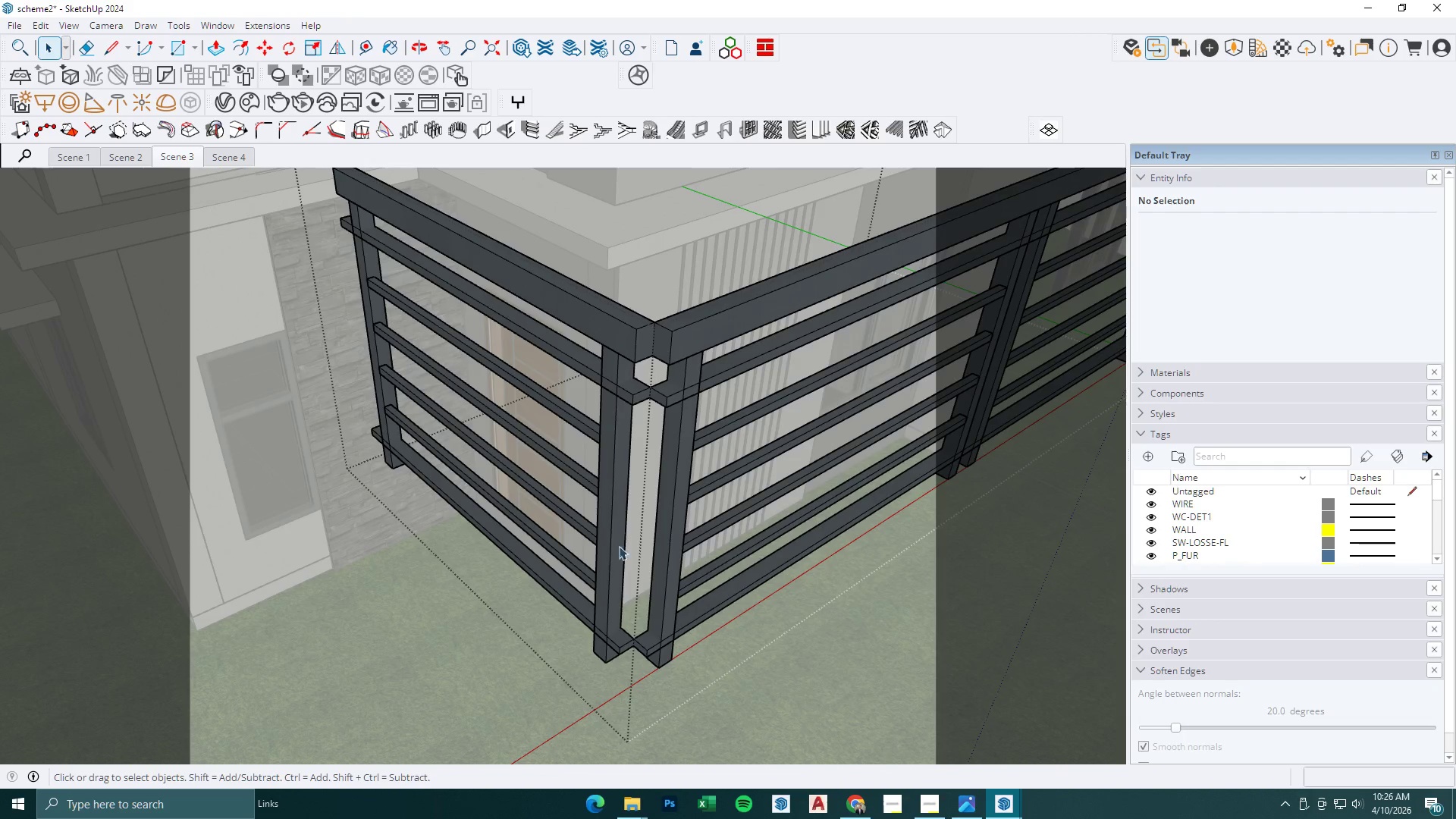 
triple_click([617, 532])
 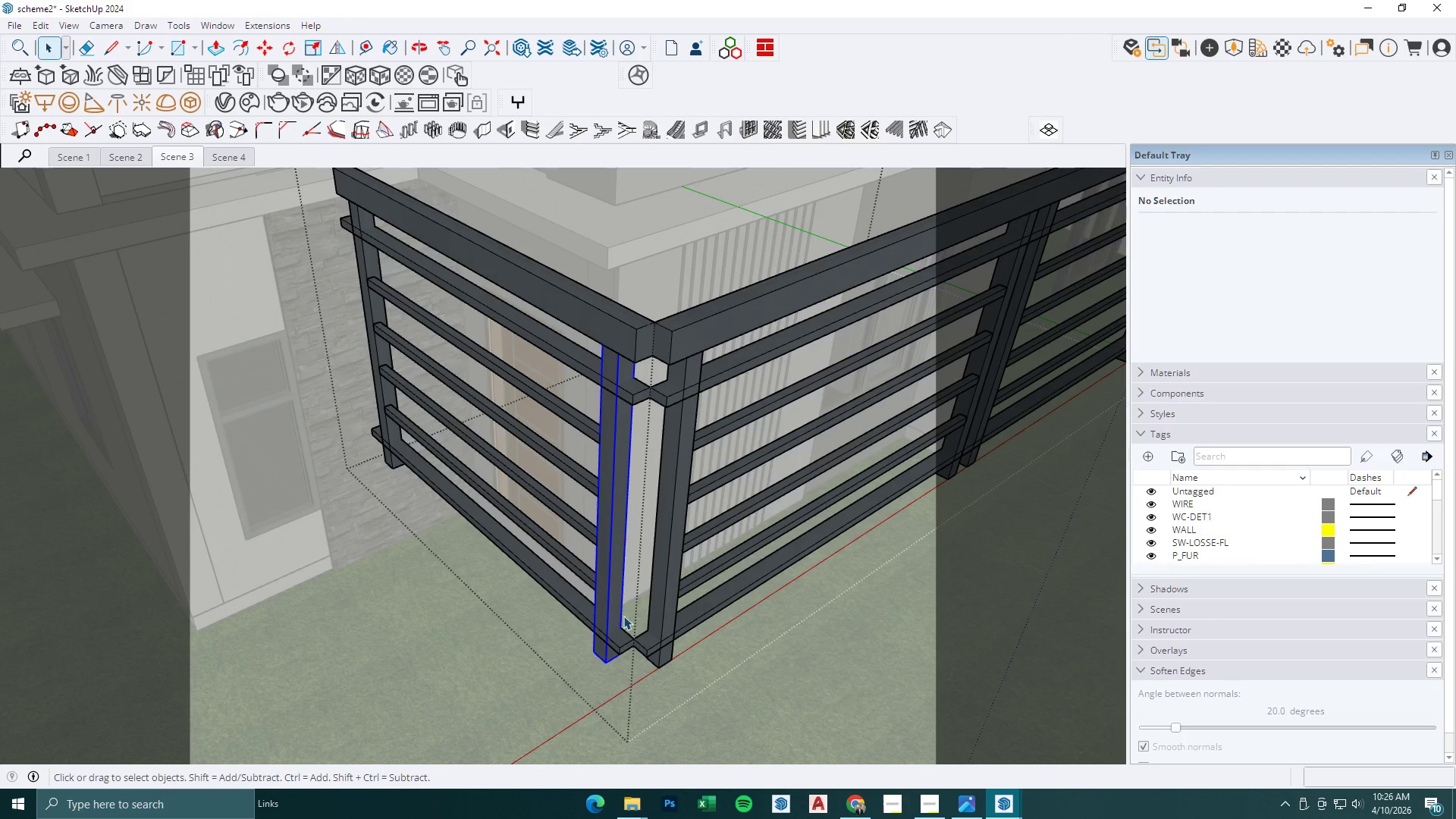 
hold_key(key=ControlLeft, duration=1.34)
left_click([624, 637])
 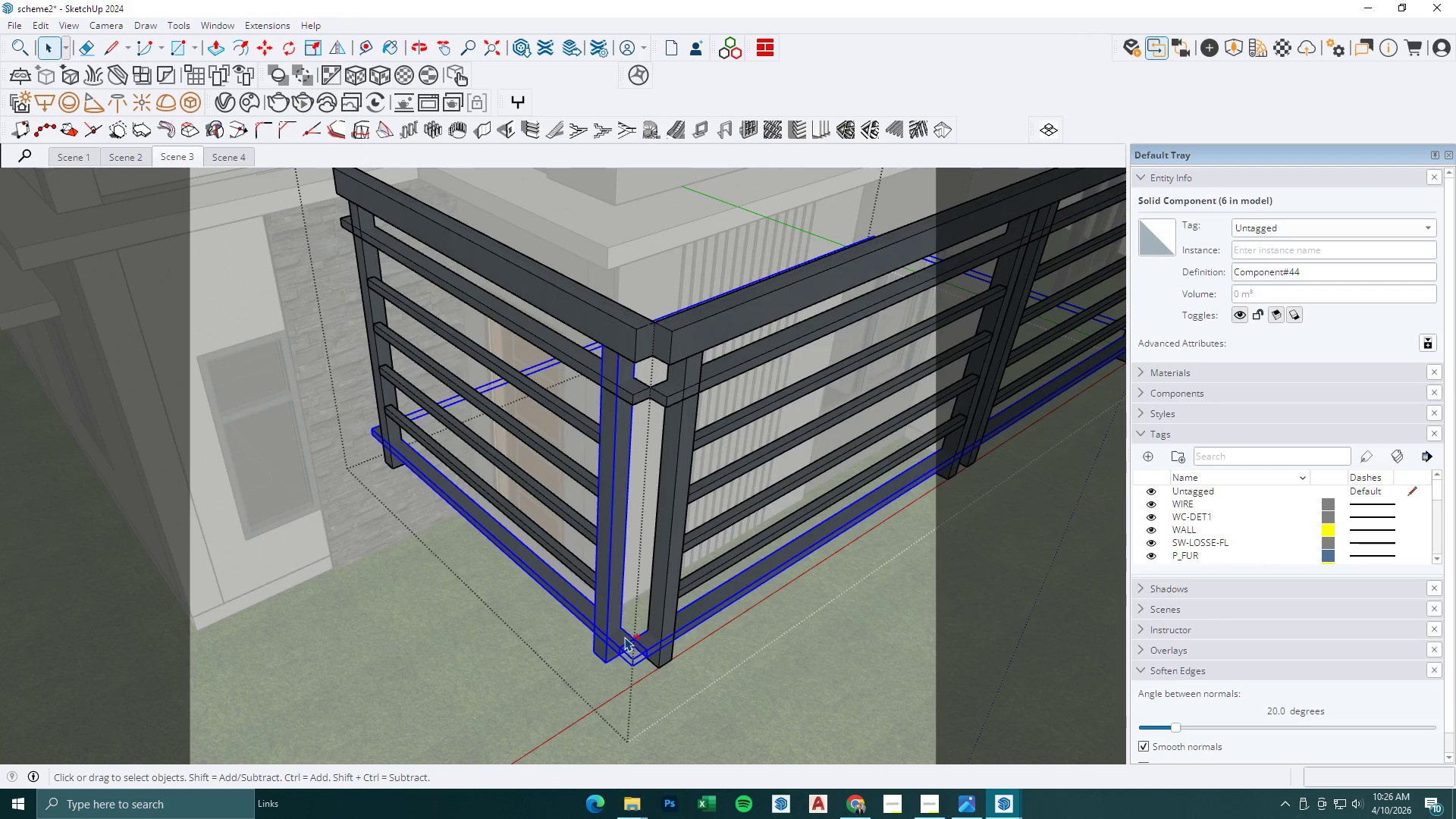 
left_click([624, 637])
 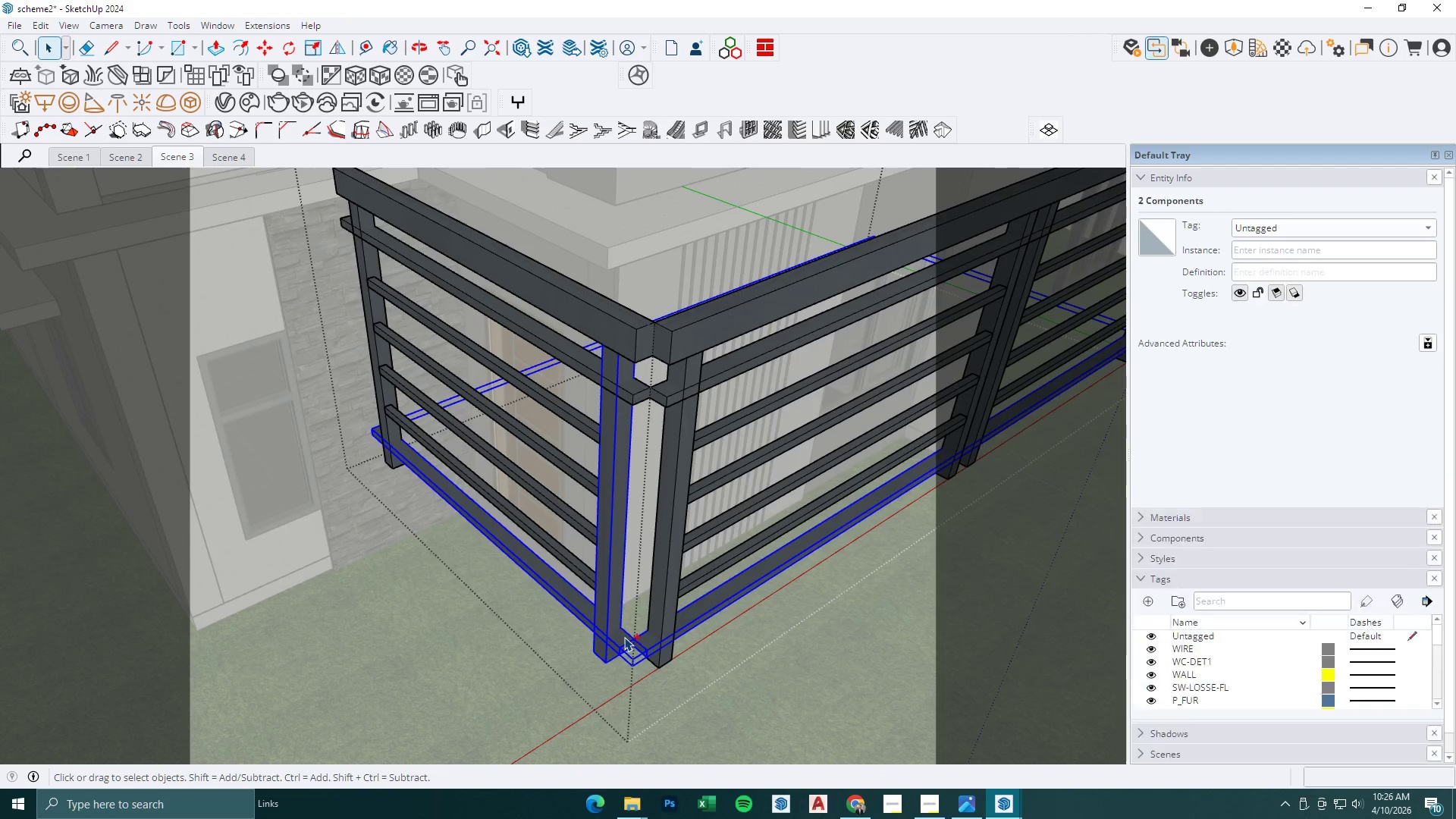 
double_click([624, 637])
 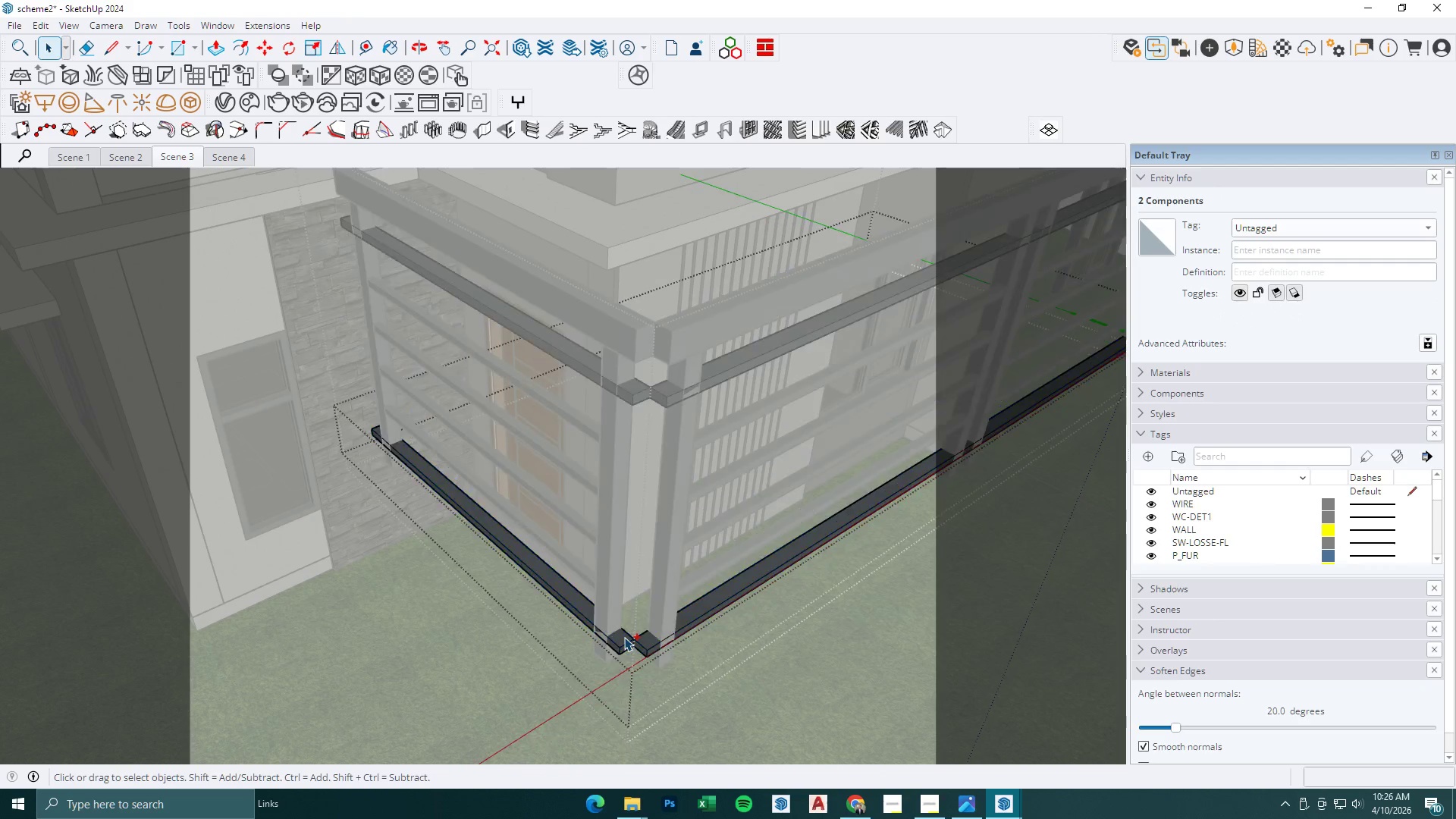 
triple_click([624, 637])
 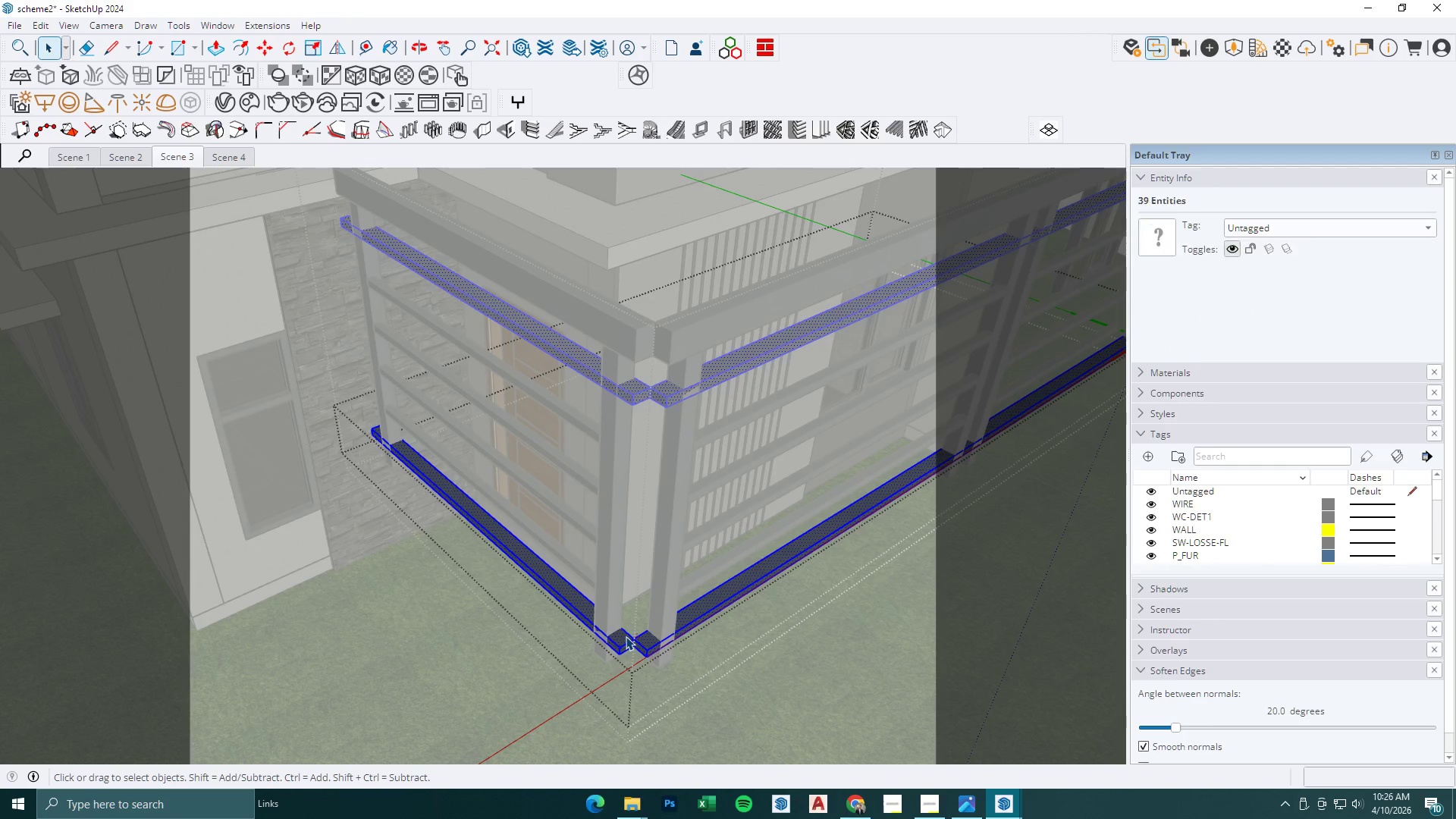 
key(Escape)
 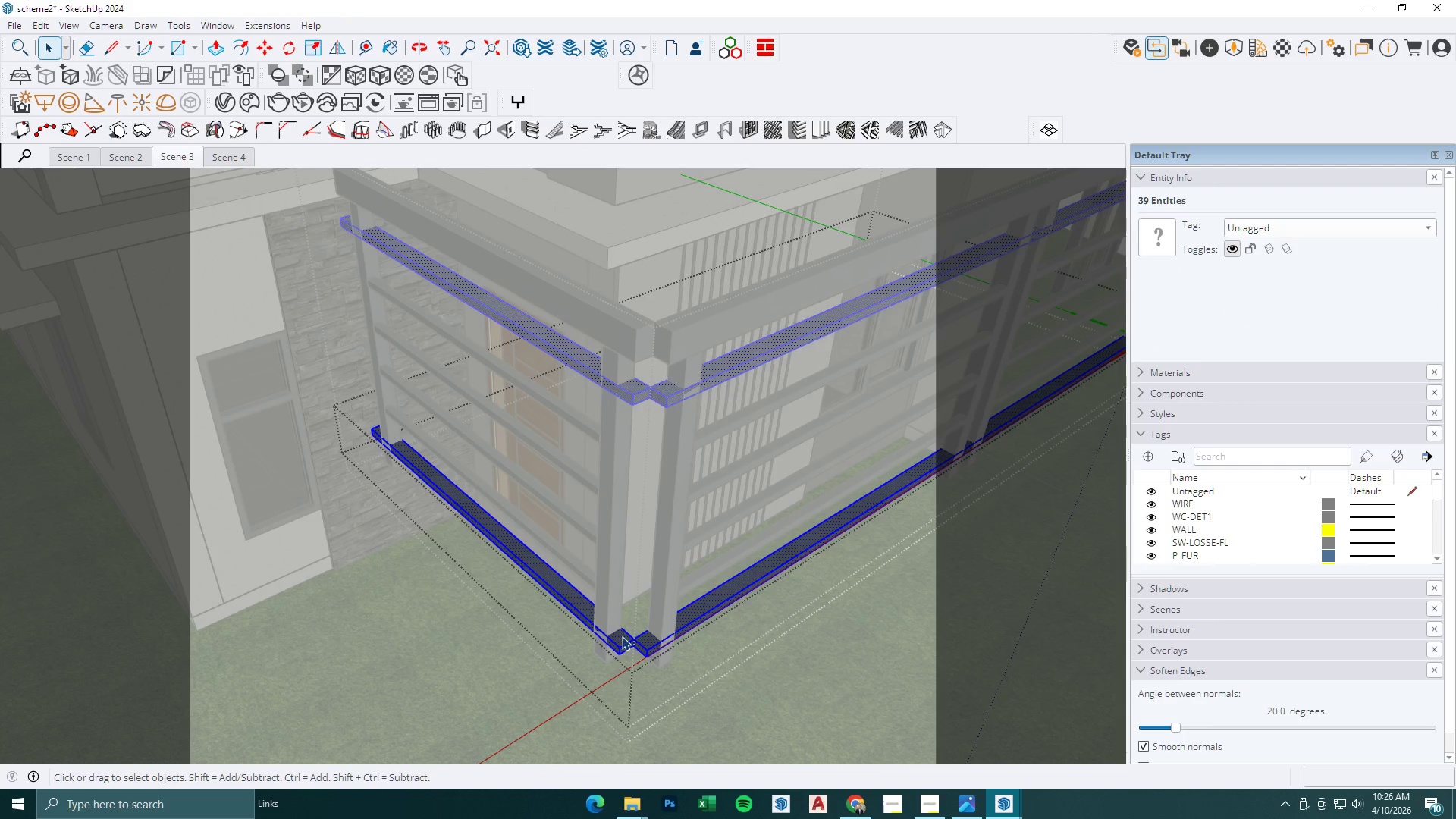 
left_click([622, 636])
 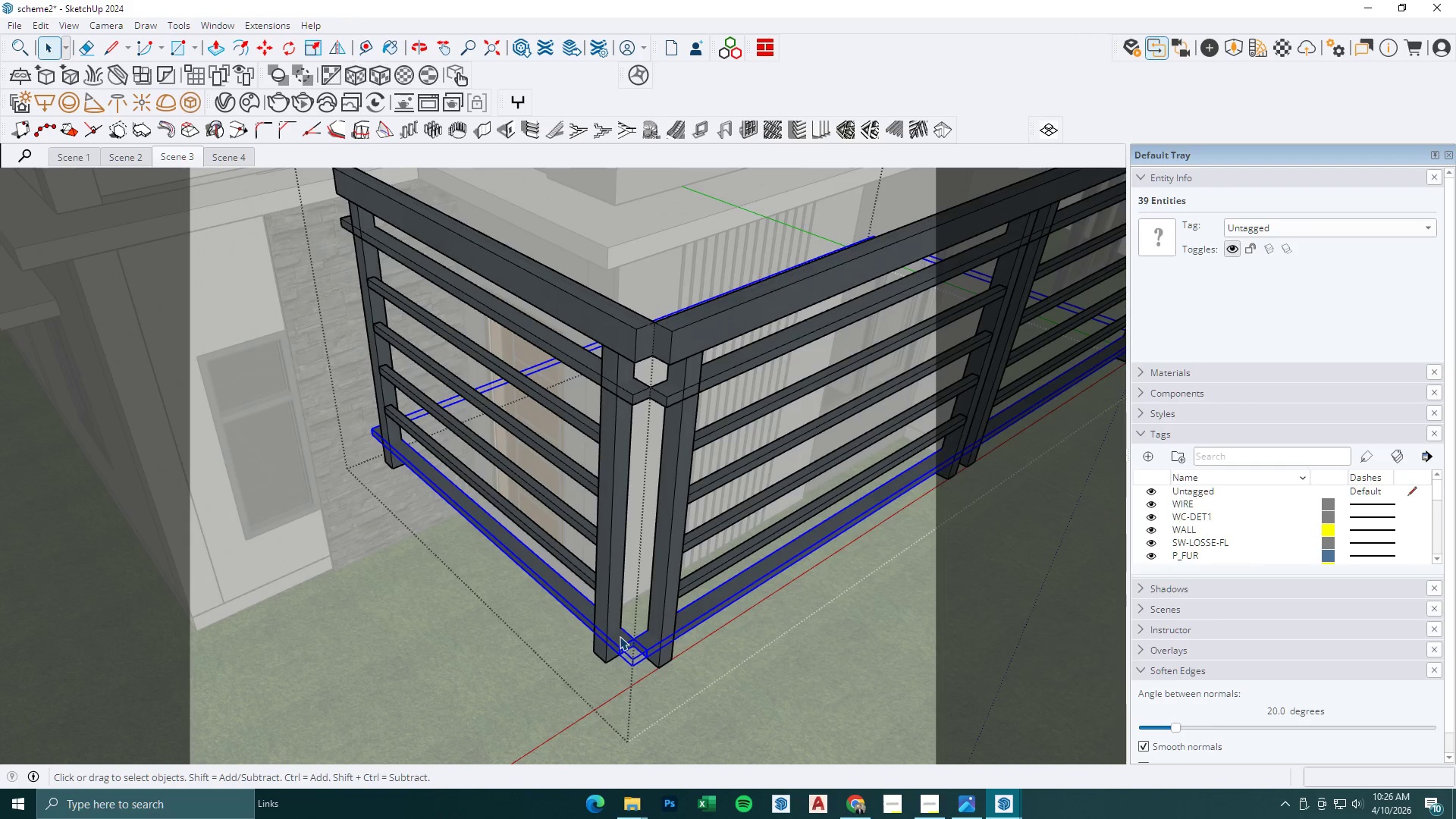 
double_click([618, 637])
 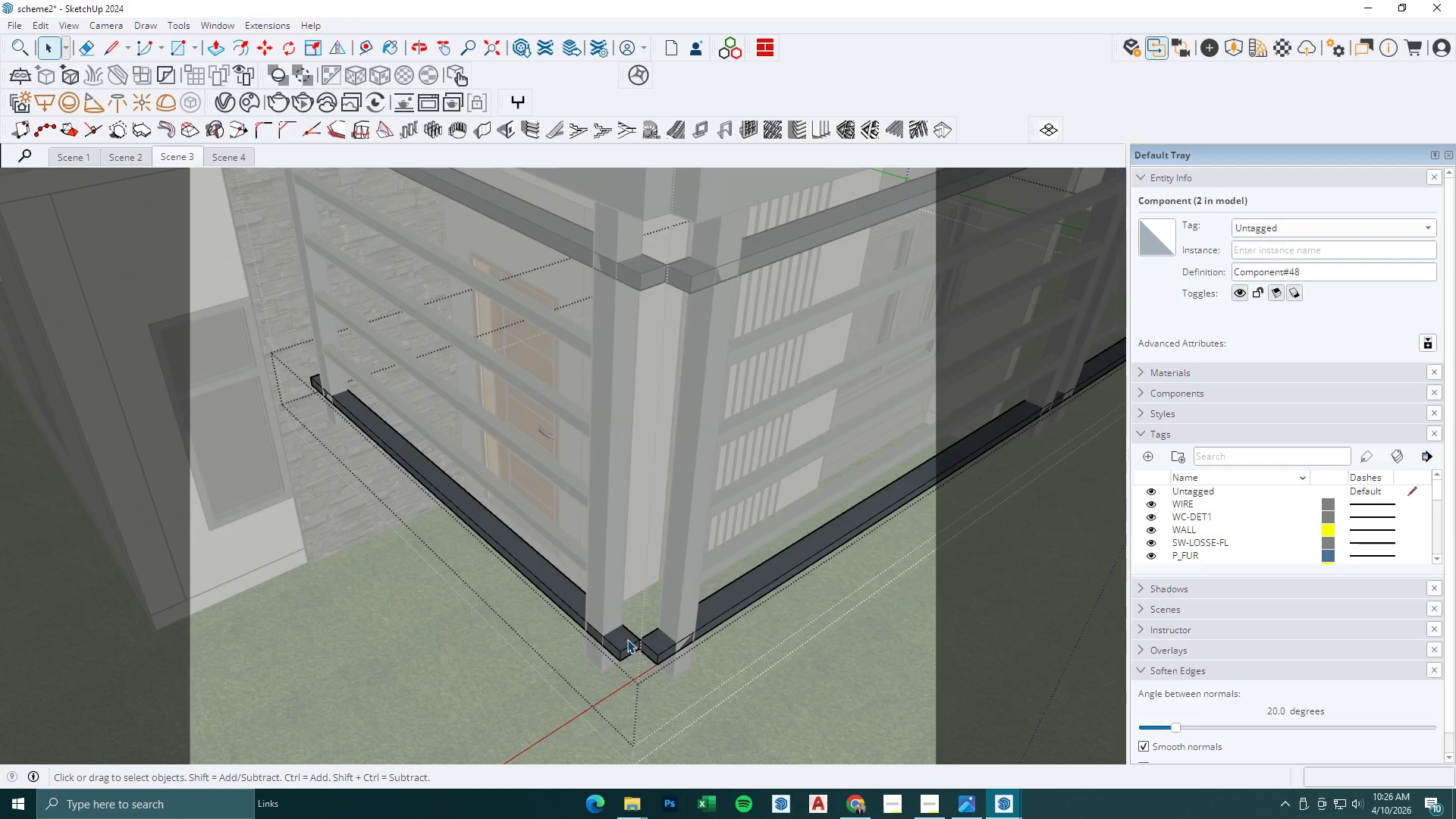 
scroll: coordinate [618, 637], scroll_direction: up, amount: 3.0
 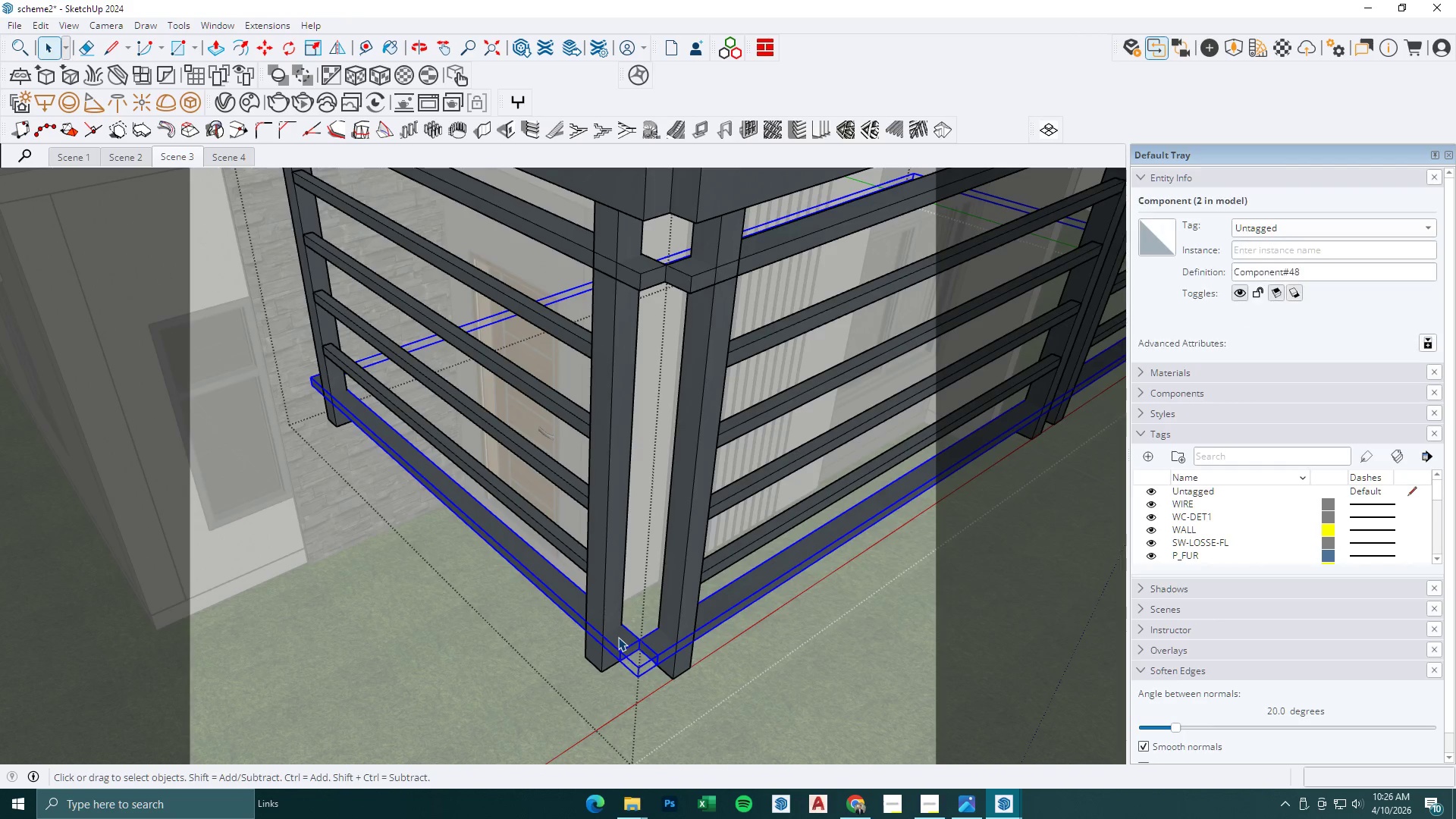 
key(Space)
 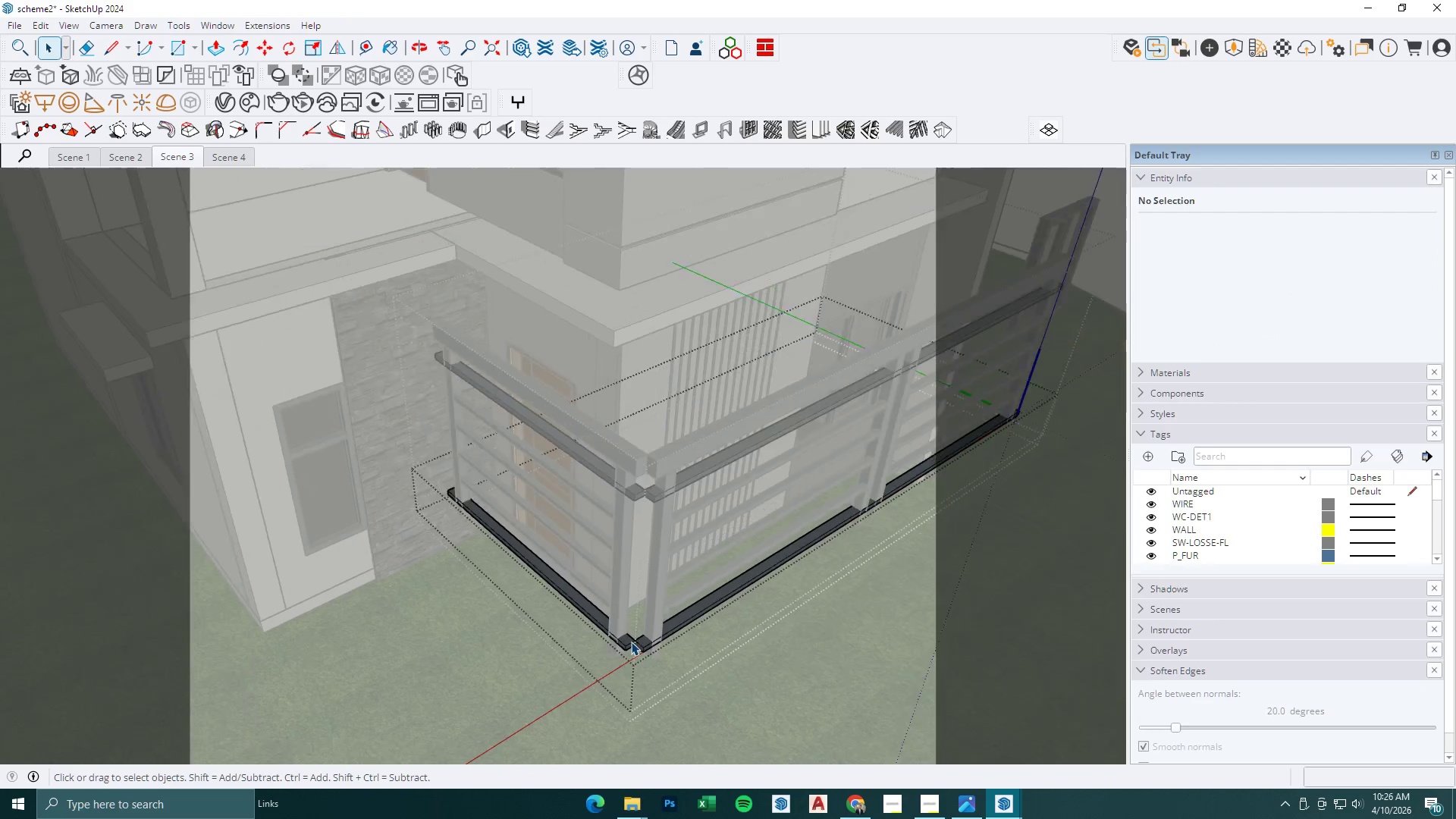 
key(Escape)
 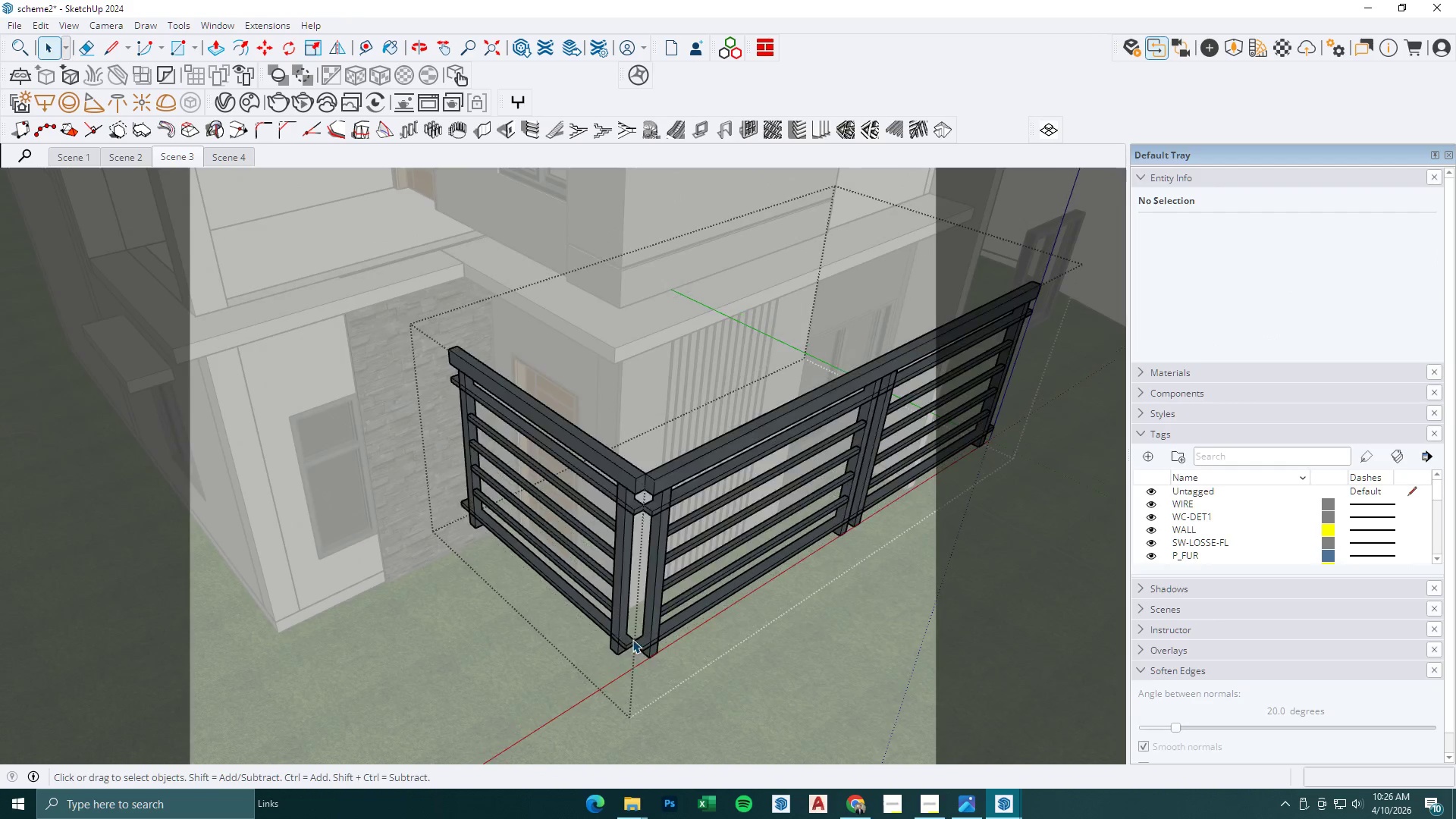 
key(Escape)
 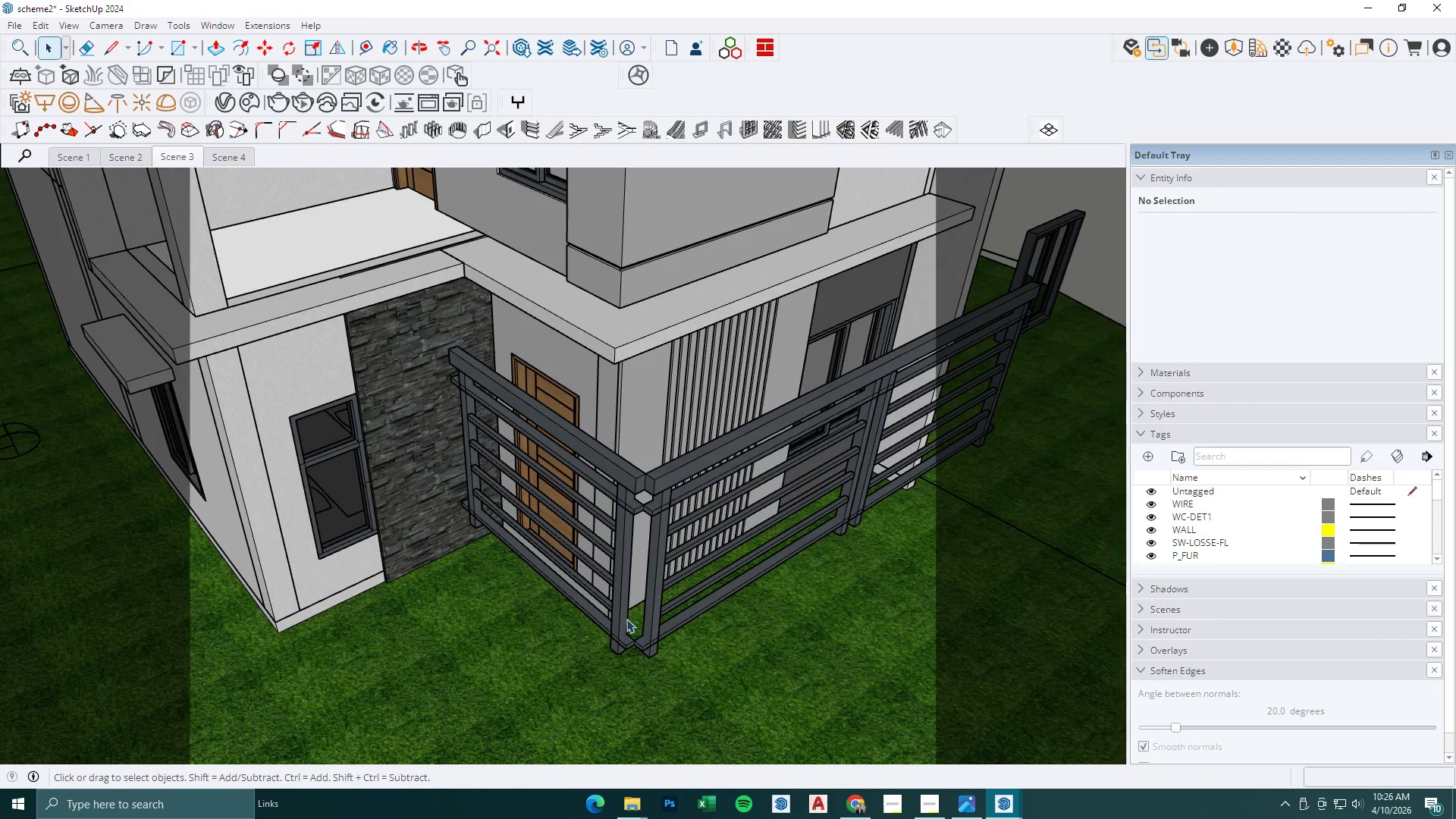 
scroll: coordinate [631, 642], scroll_direction: down, amount: 9.0
 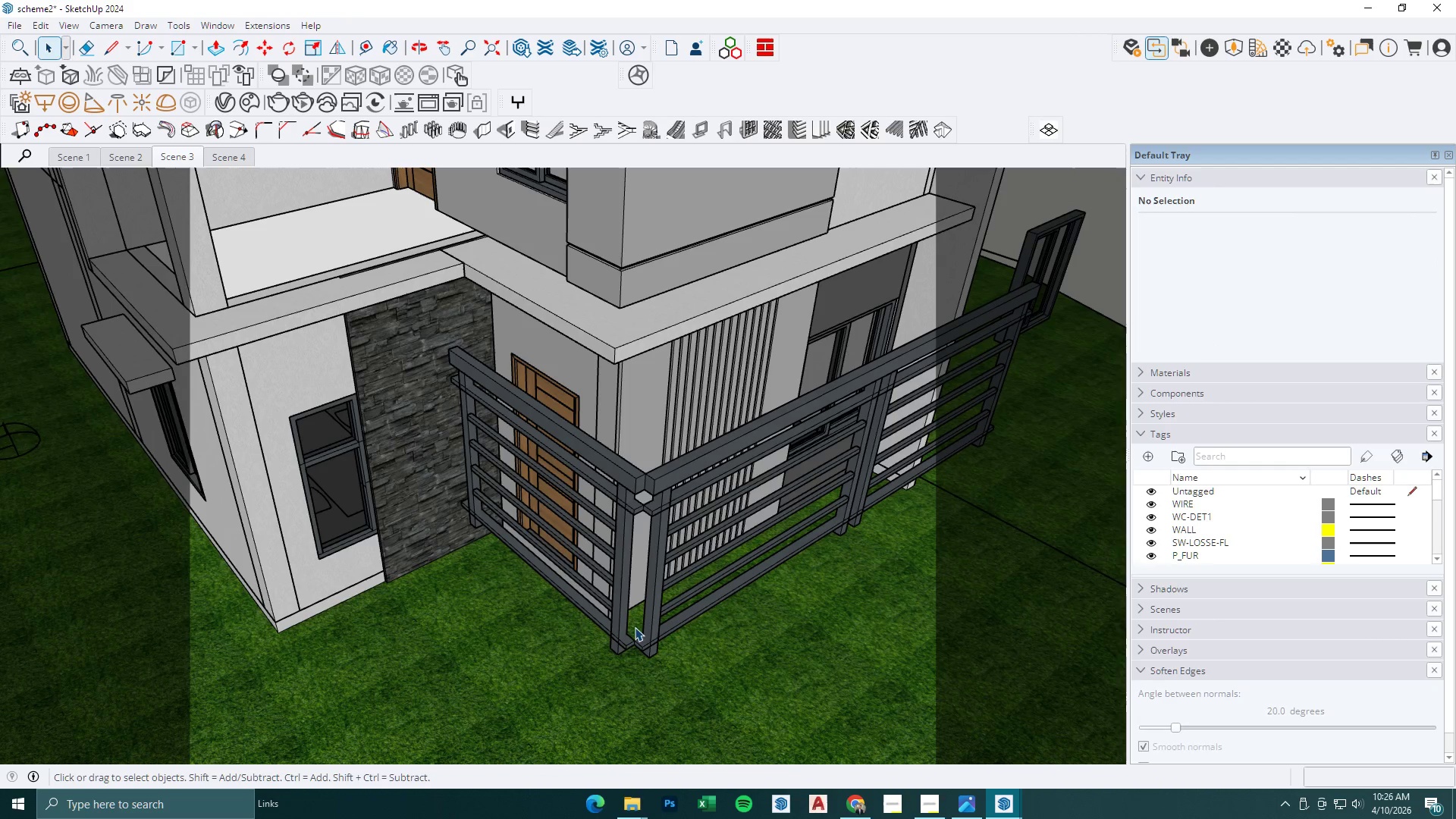 
double_click([626, 618])
 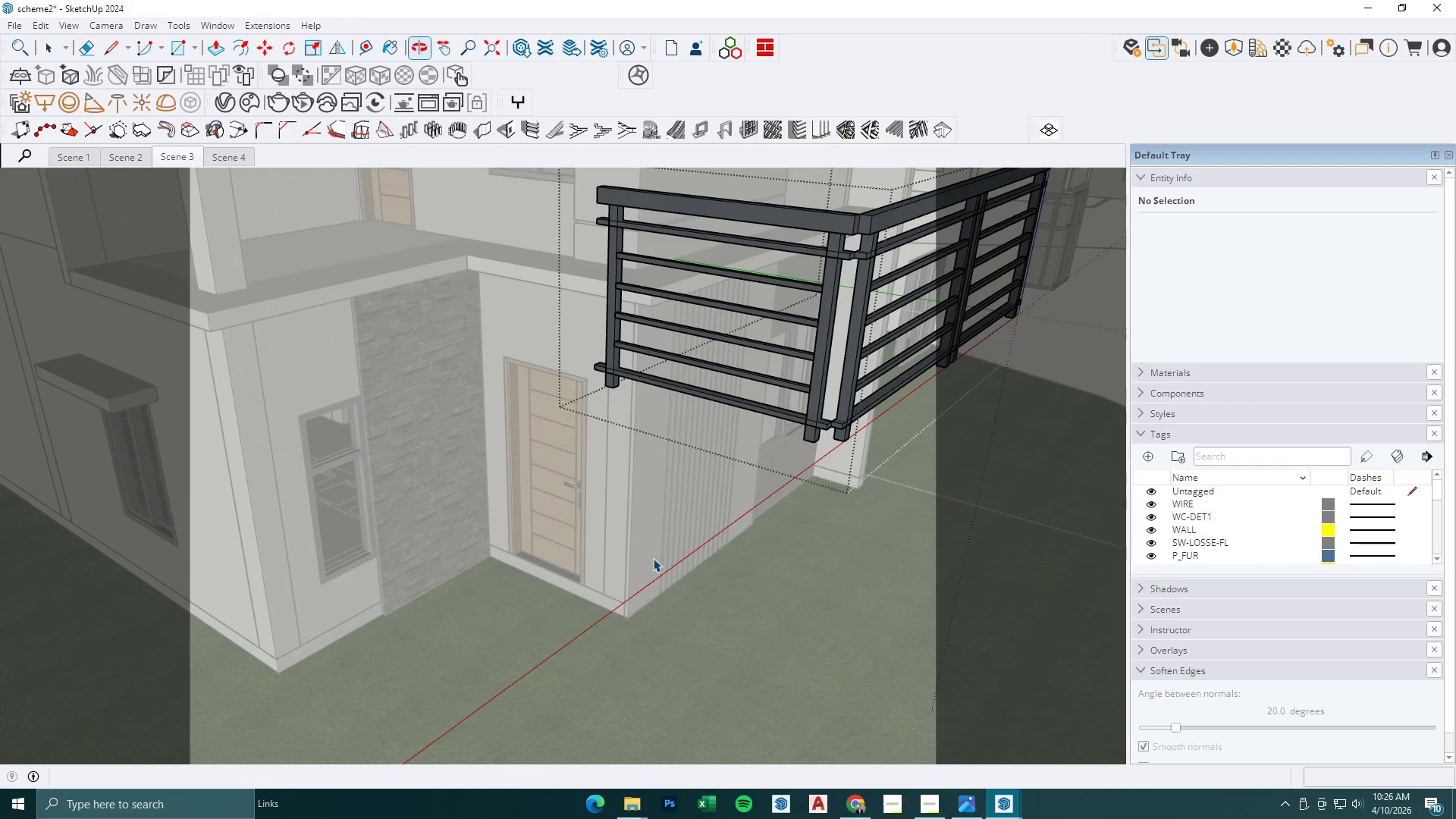 
scroll: coordinate [617, 588], scroll_direction: down, amount: 2.0
 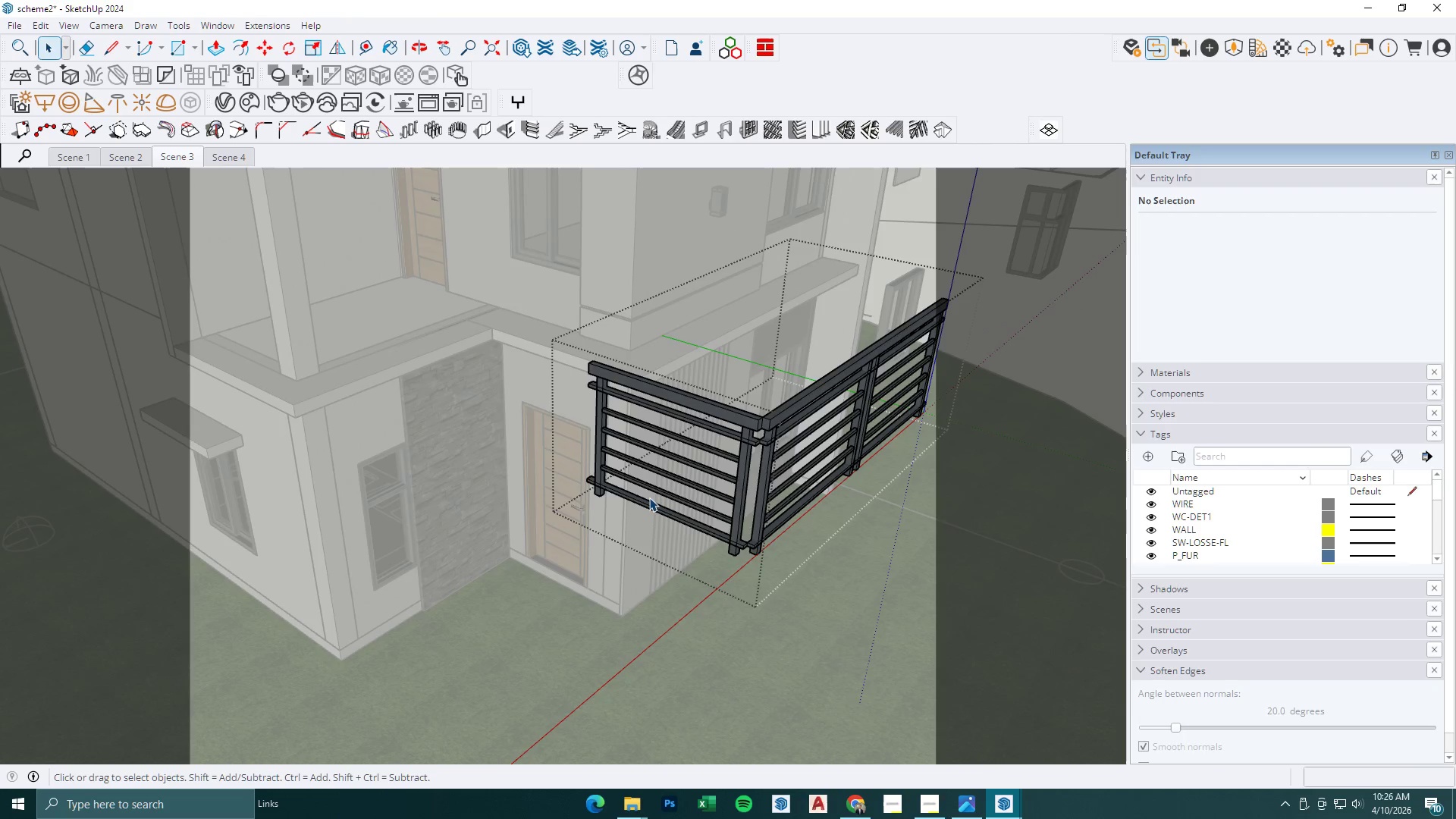 
double_click([651, 503])
 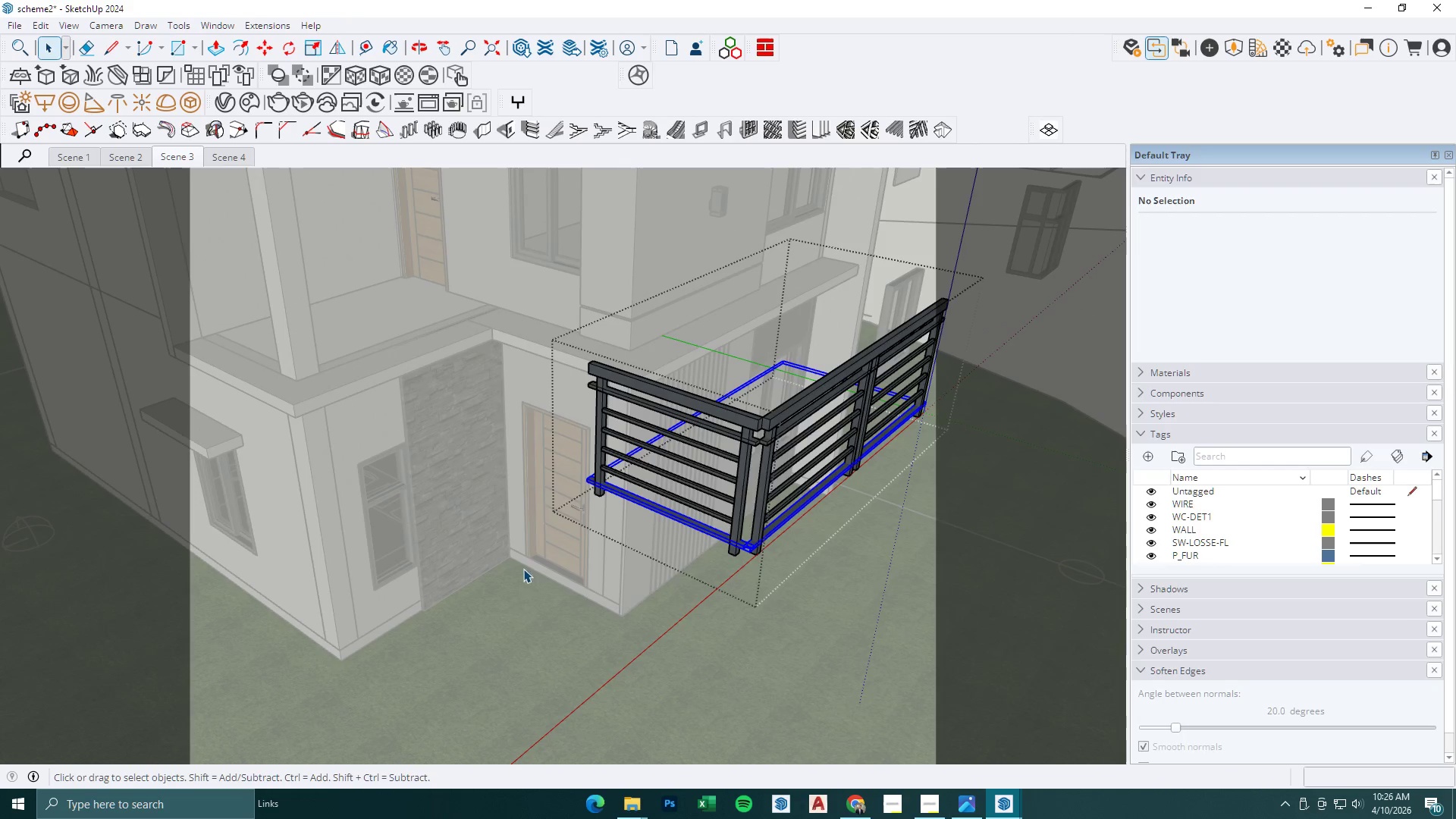 
left_click_drag(start_coordinate=[518, 617], to_coordinate=[627, 526])
 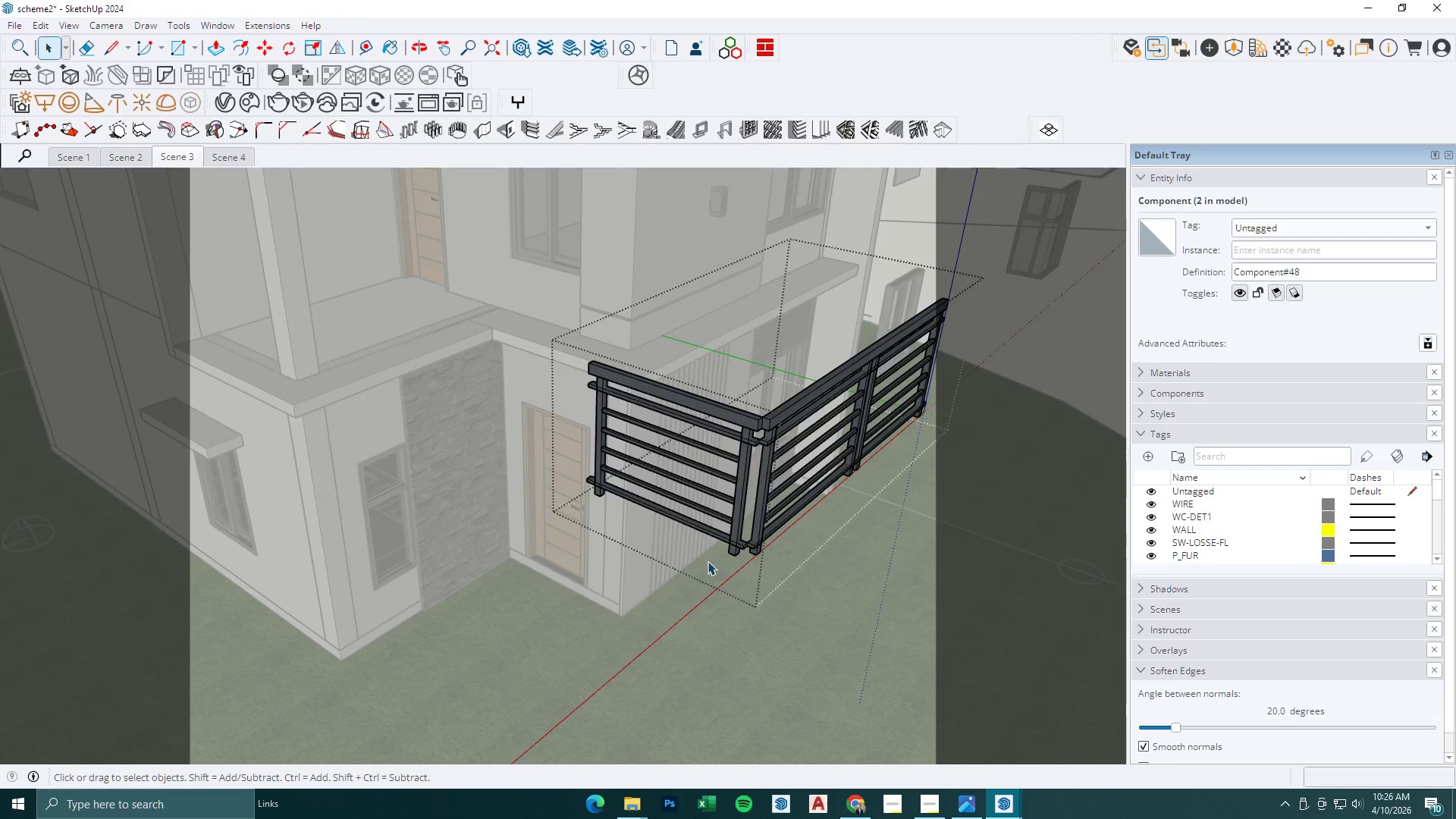 
left_click([786, 510])
 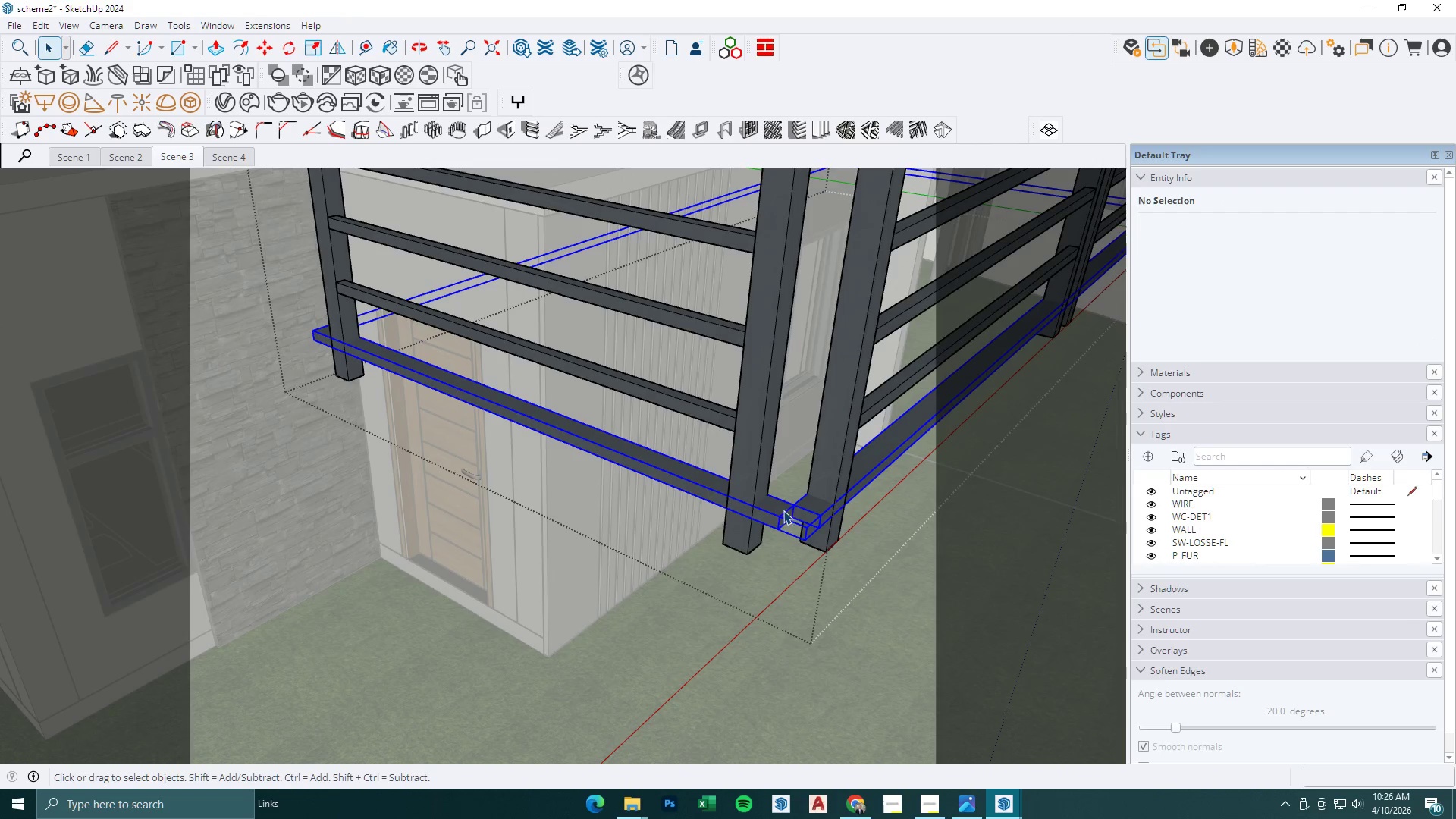 
scroll: coordinate [723, 535], scroll_direction: up, amount: 6.0
 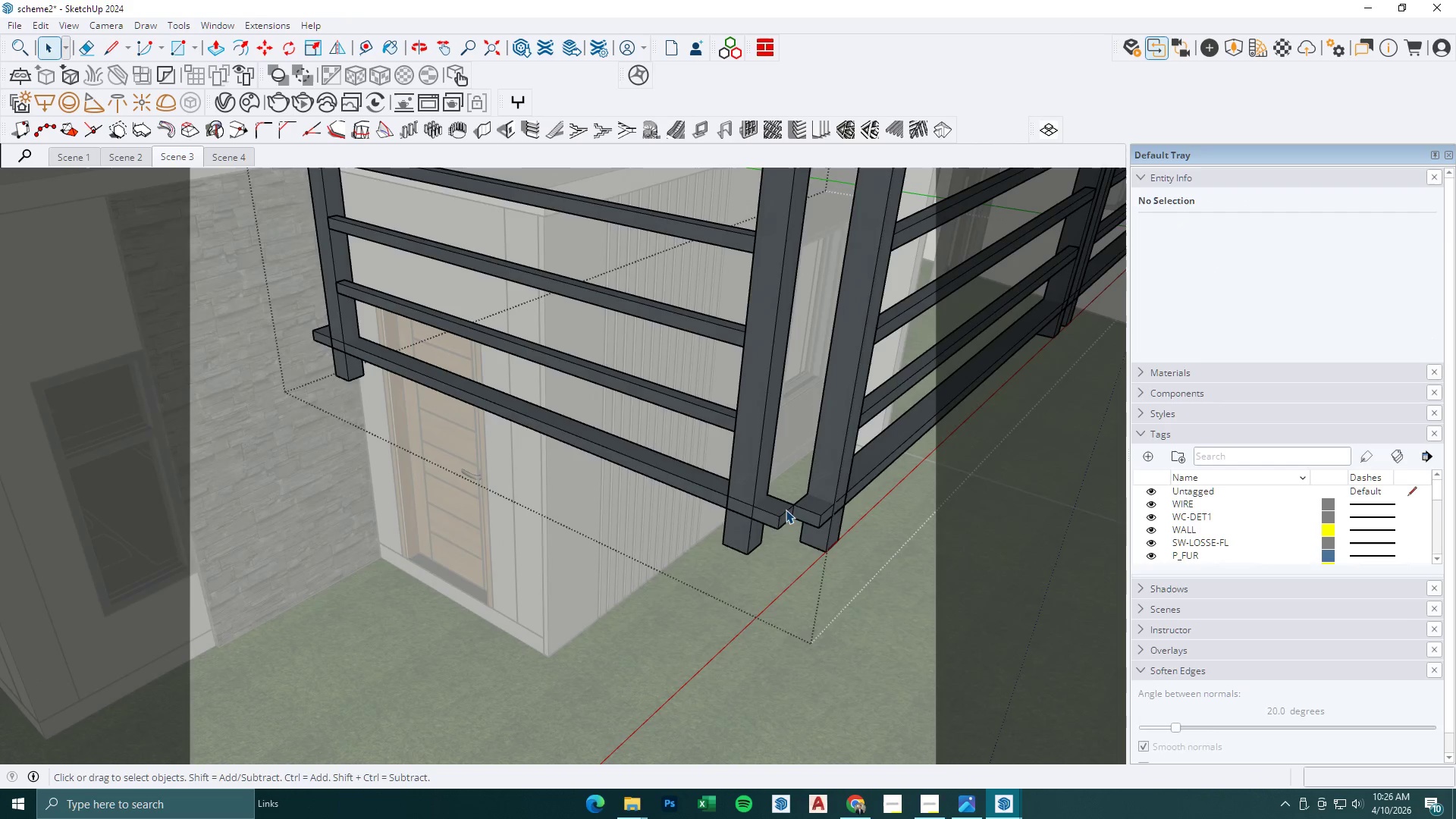 
key(Space)
 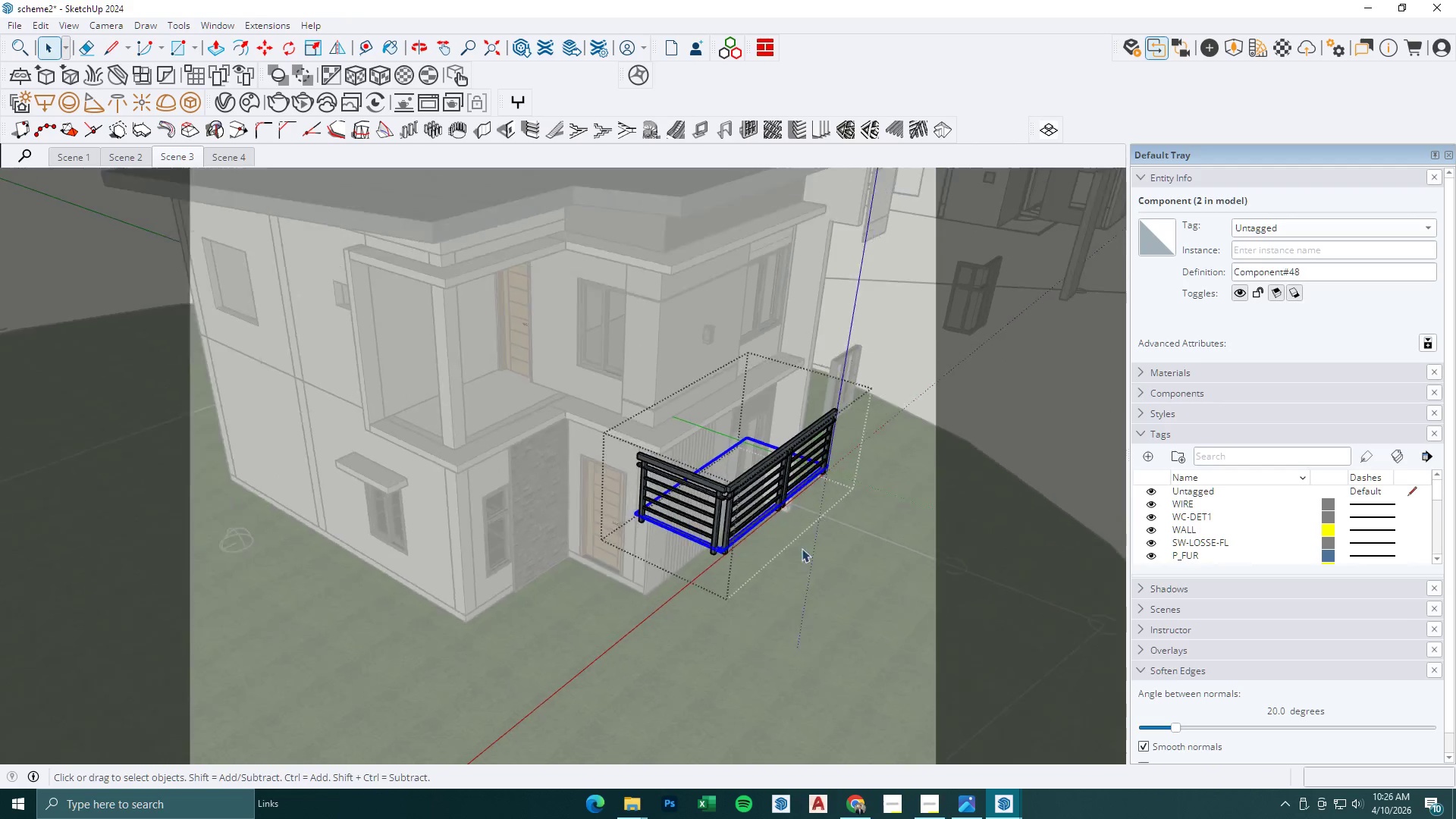 
key(Escape)
 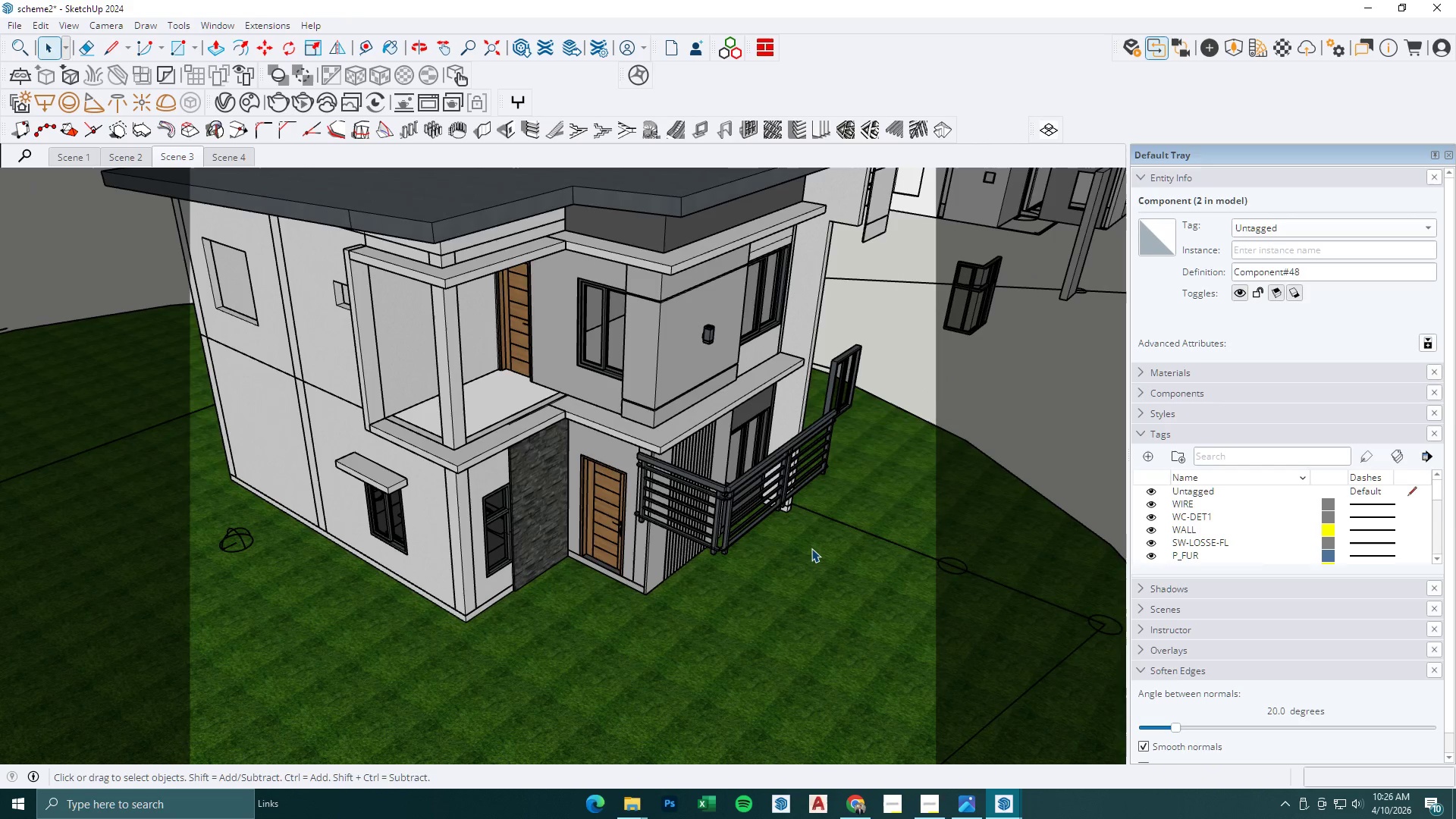 
left_click([811, 548])
 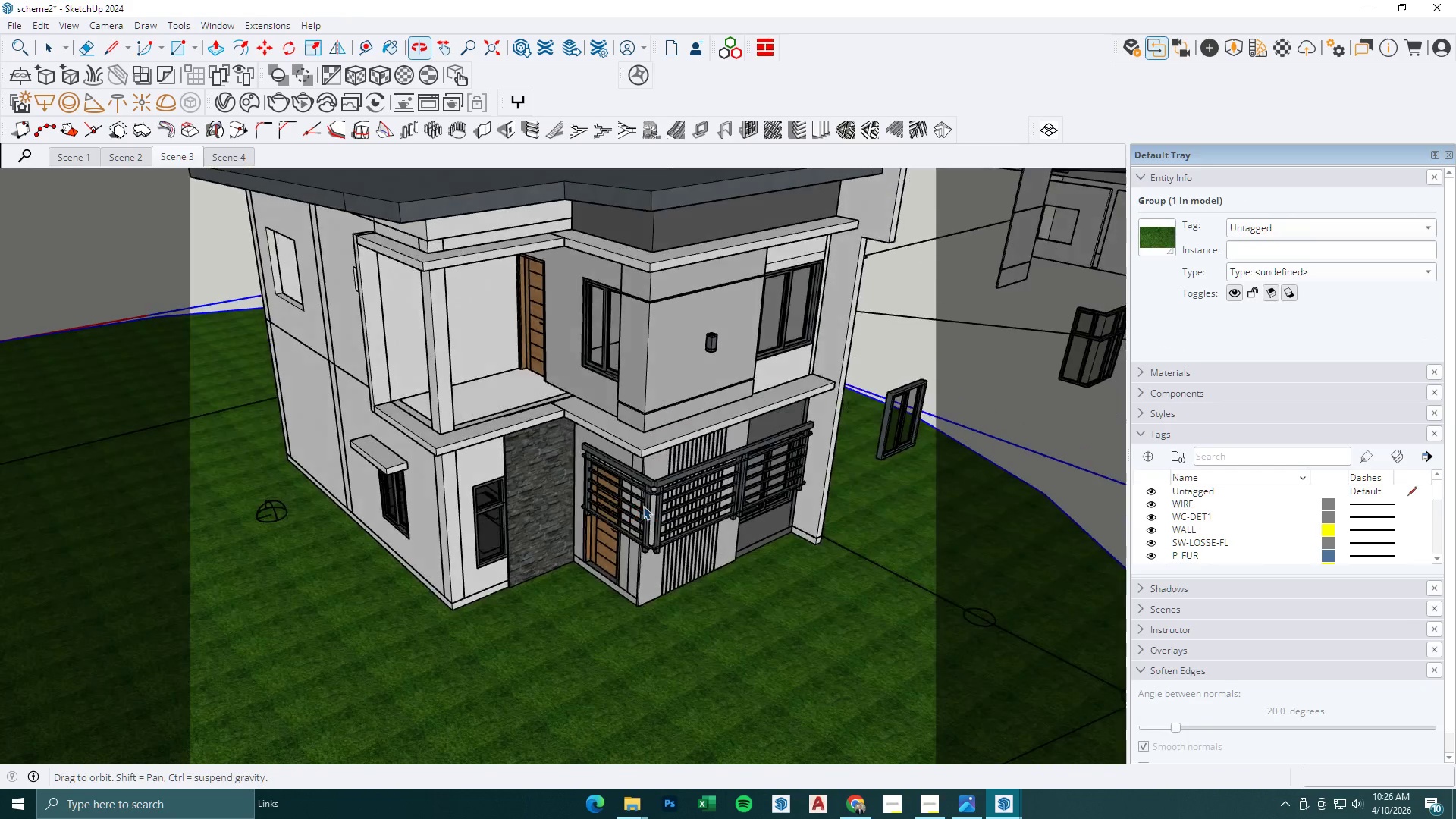 
scroll: coordinate [706, 555], scroll_direction: down, amount: 9.0
 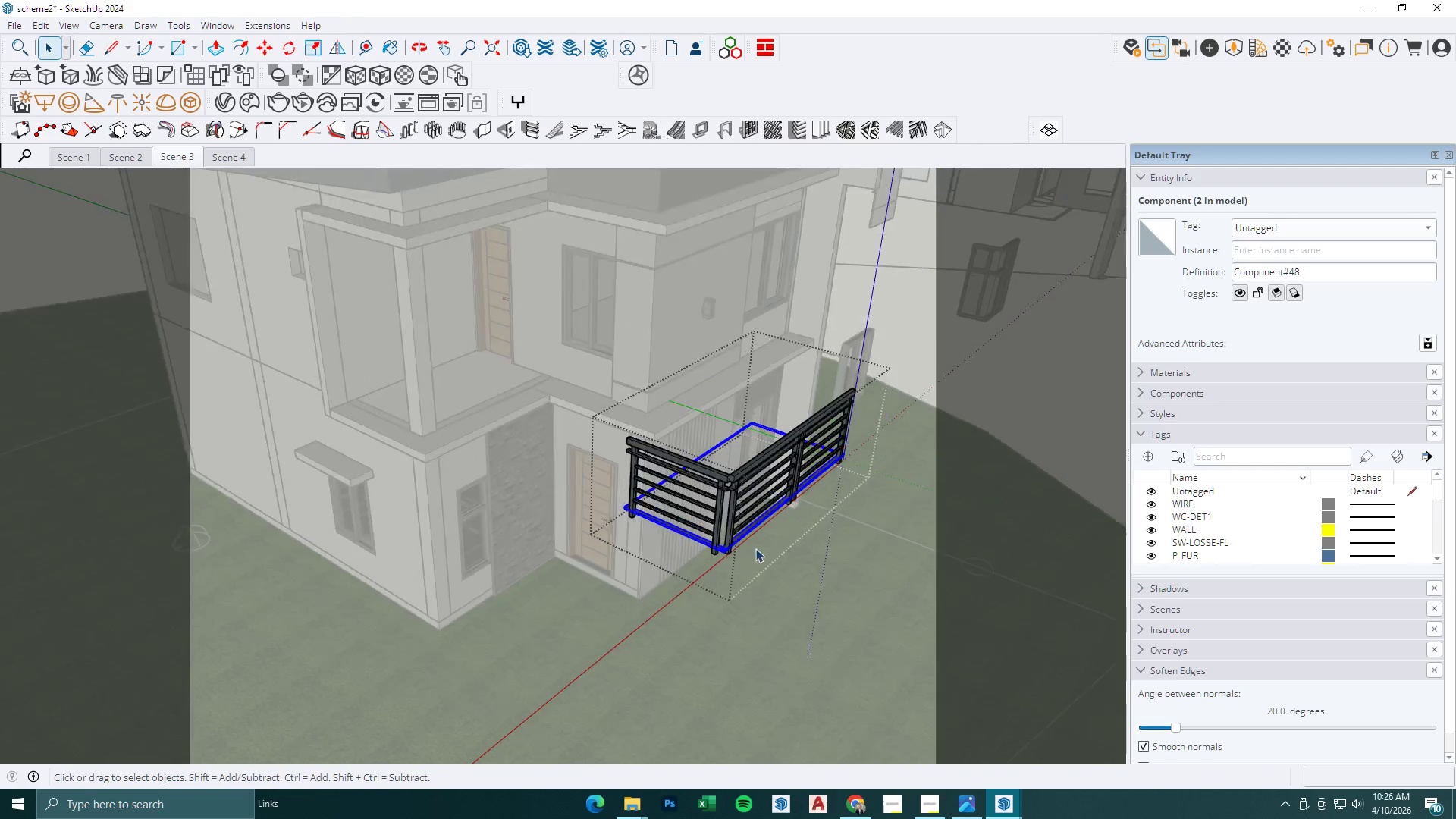 
scroll: coordinate [642, 500], scroll_direction: up, amount: 13.0
 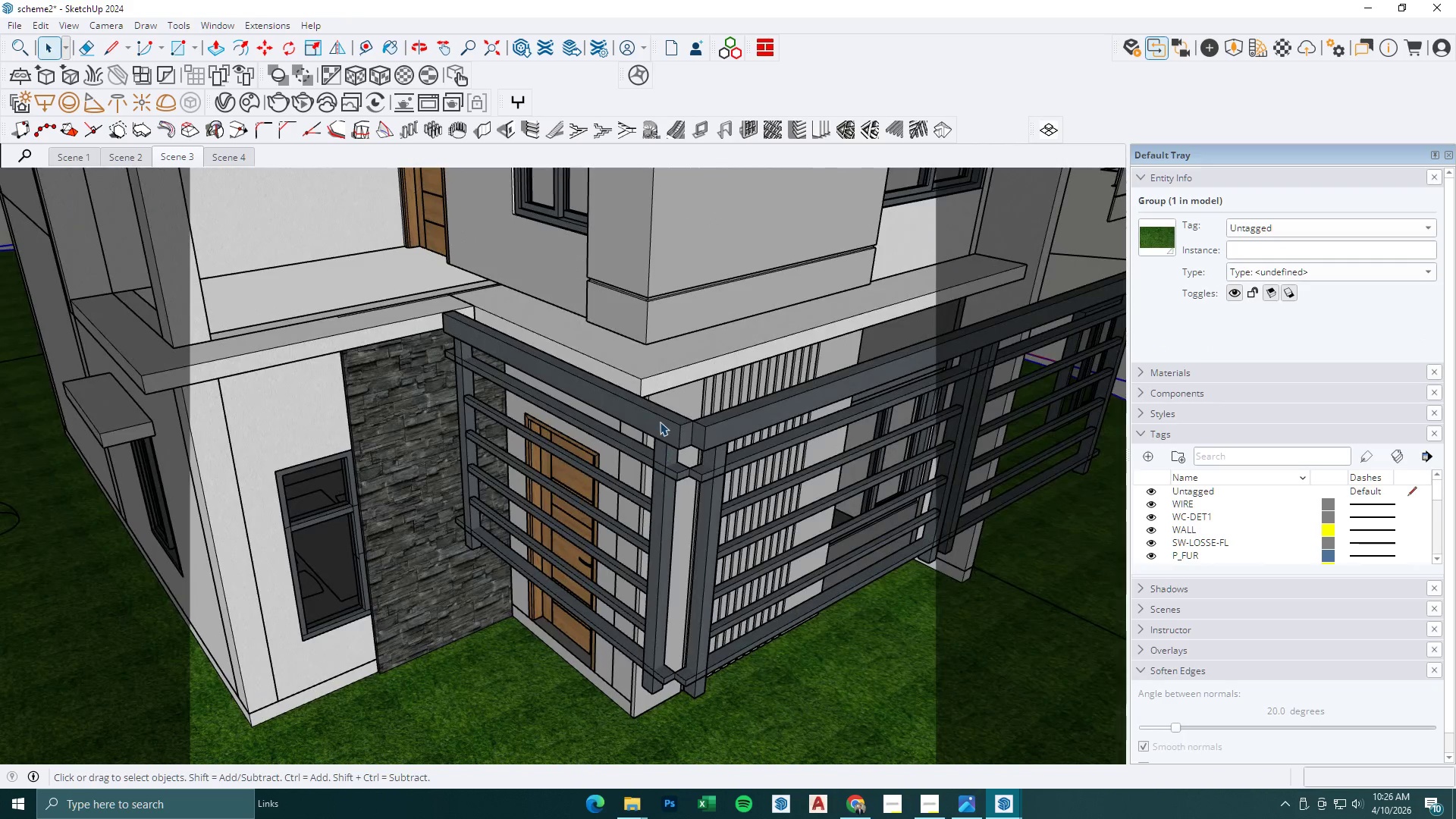 
double_click([660, 421])
 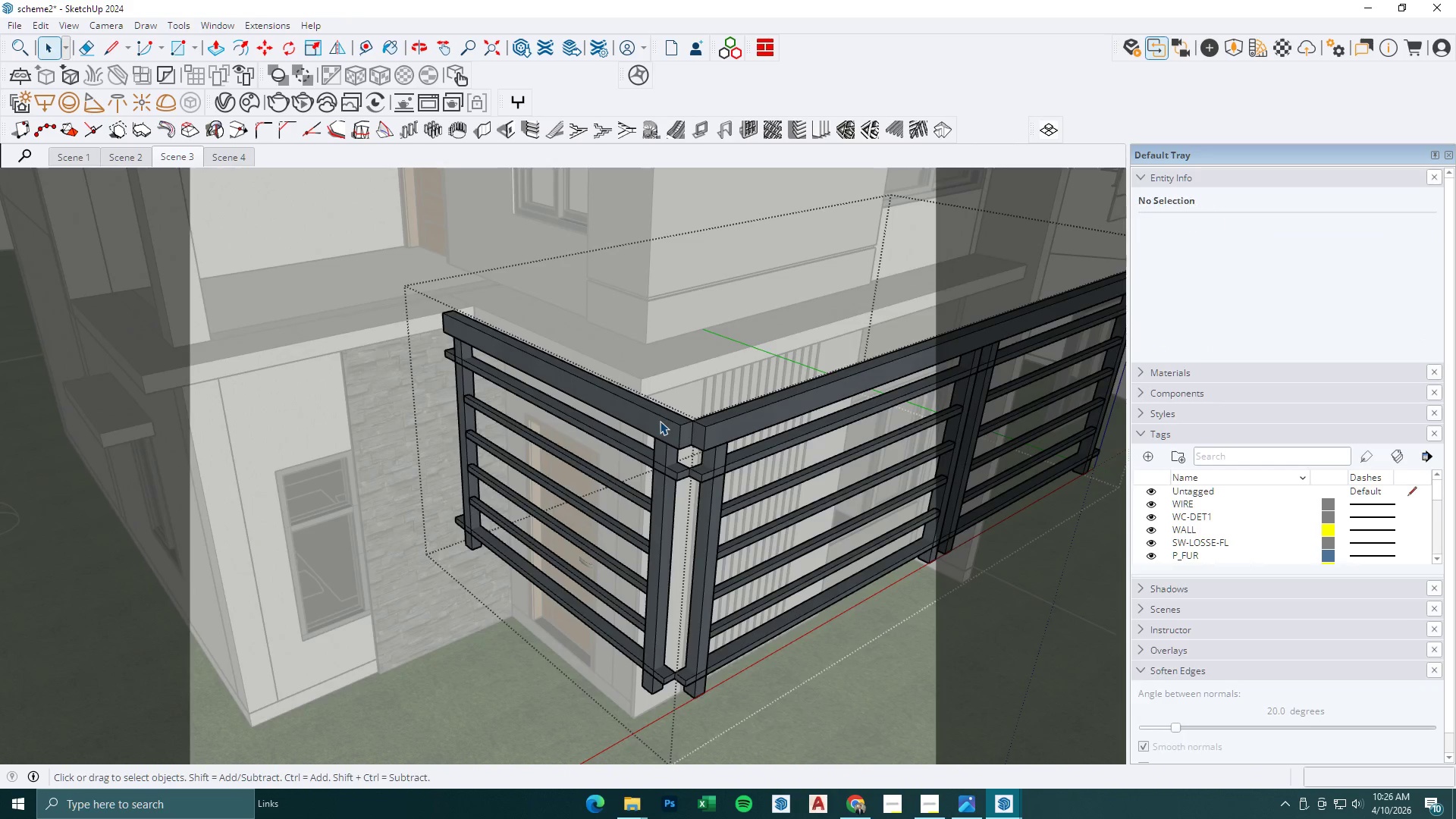 
key(Space)
 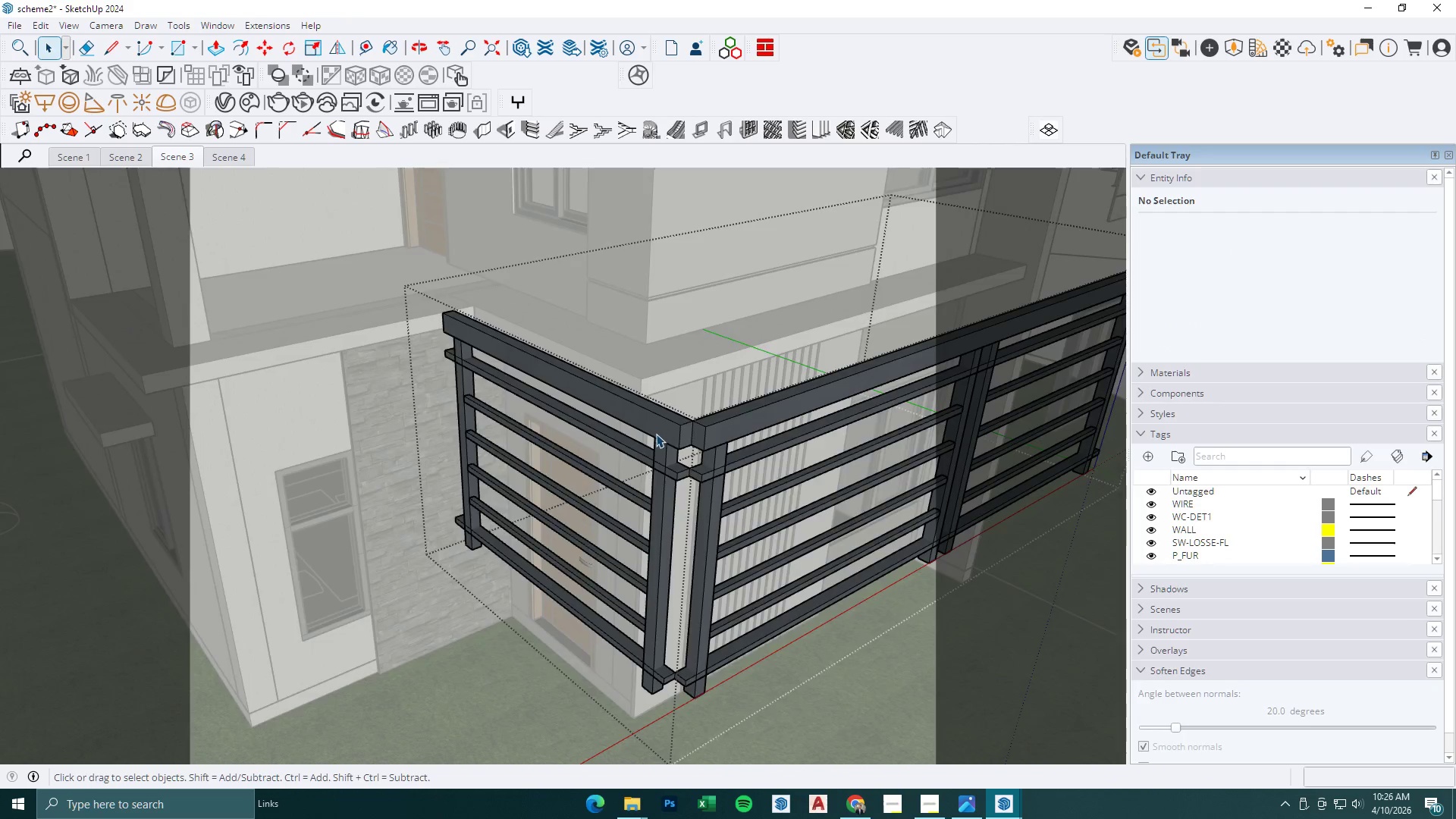 
key(Escape)
 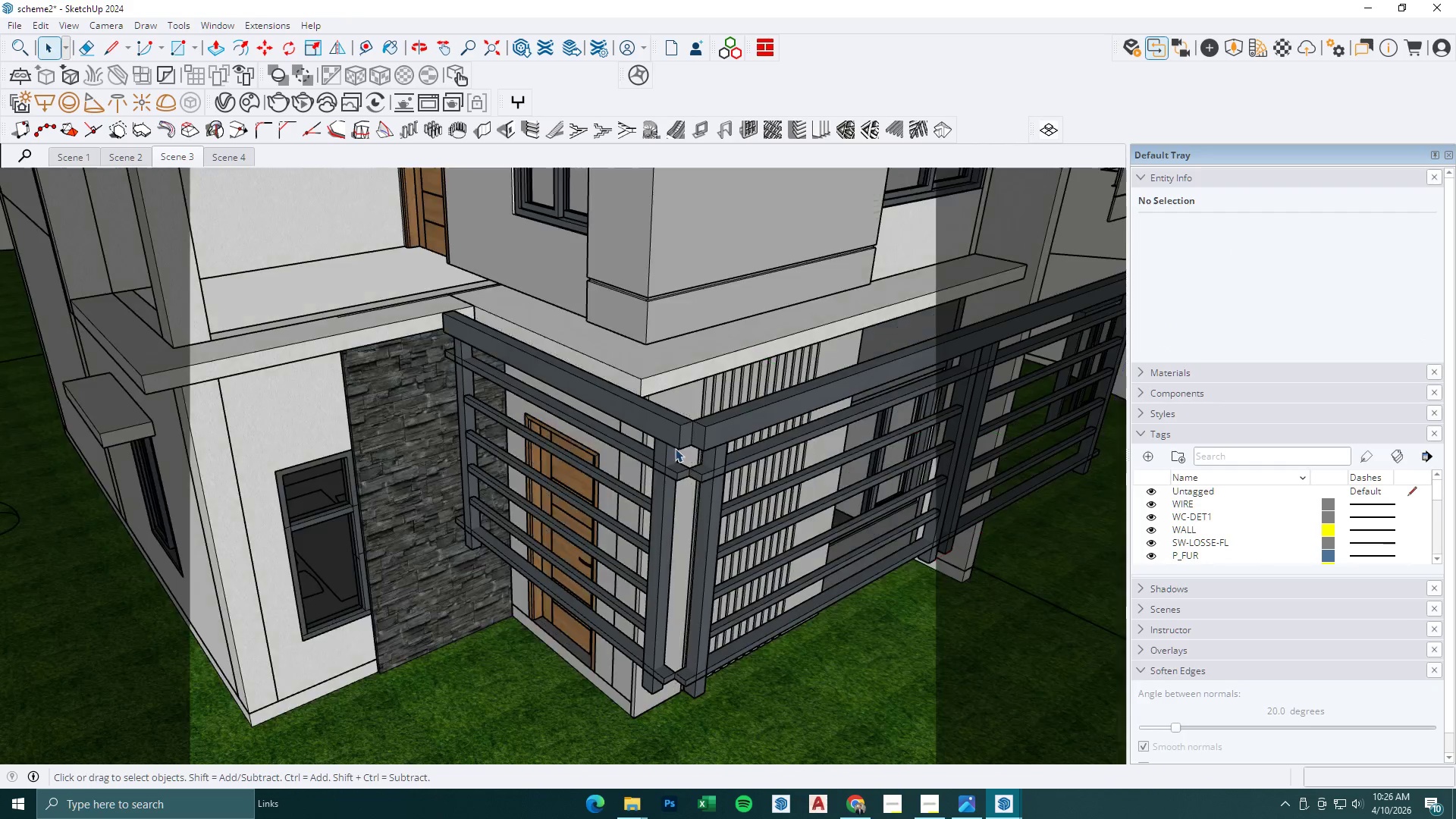 
left_click([690, 450])
 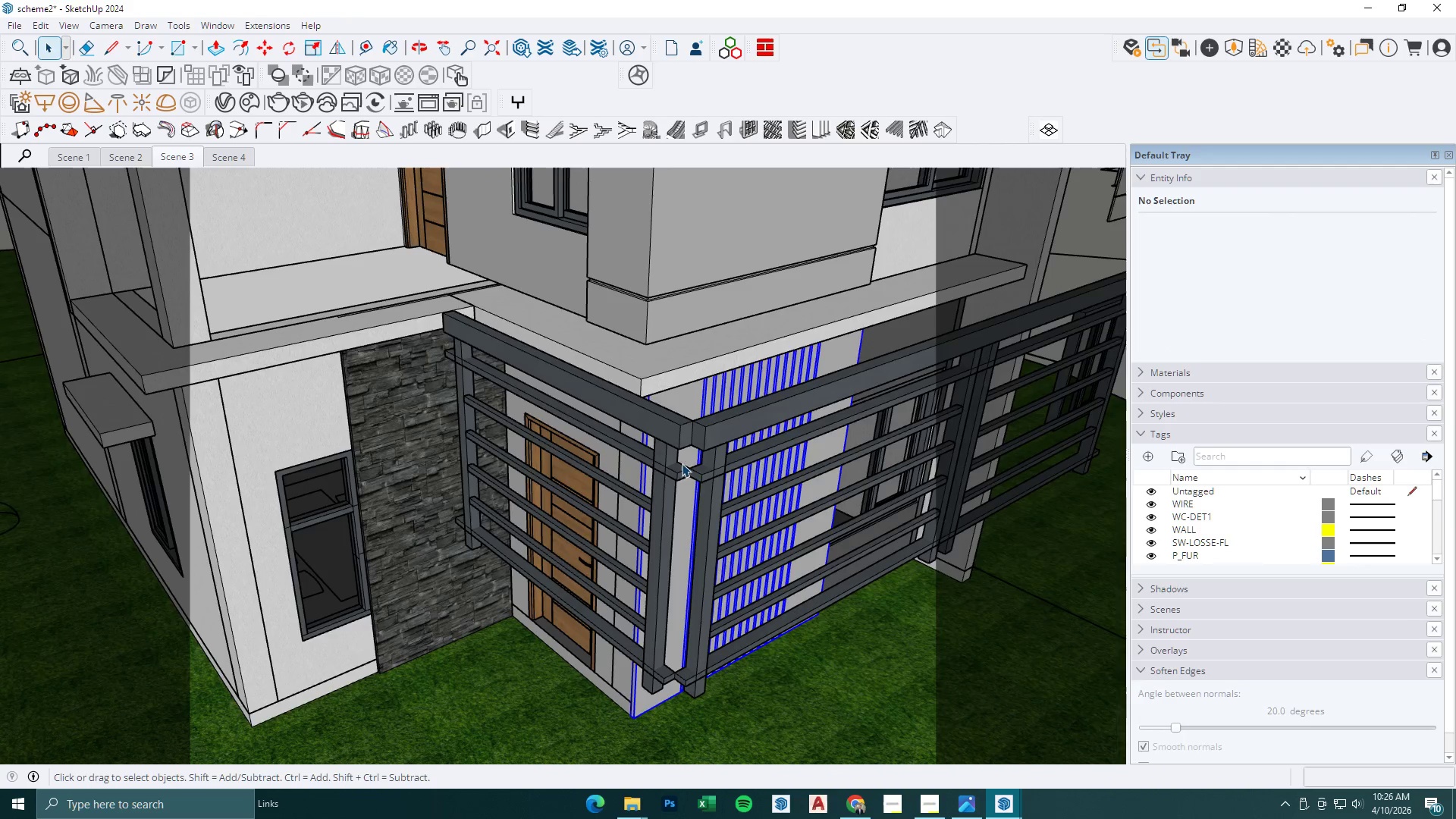 
left_click([720, 450])
 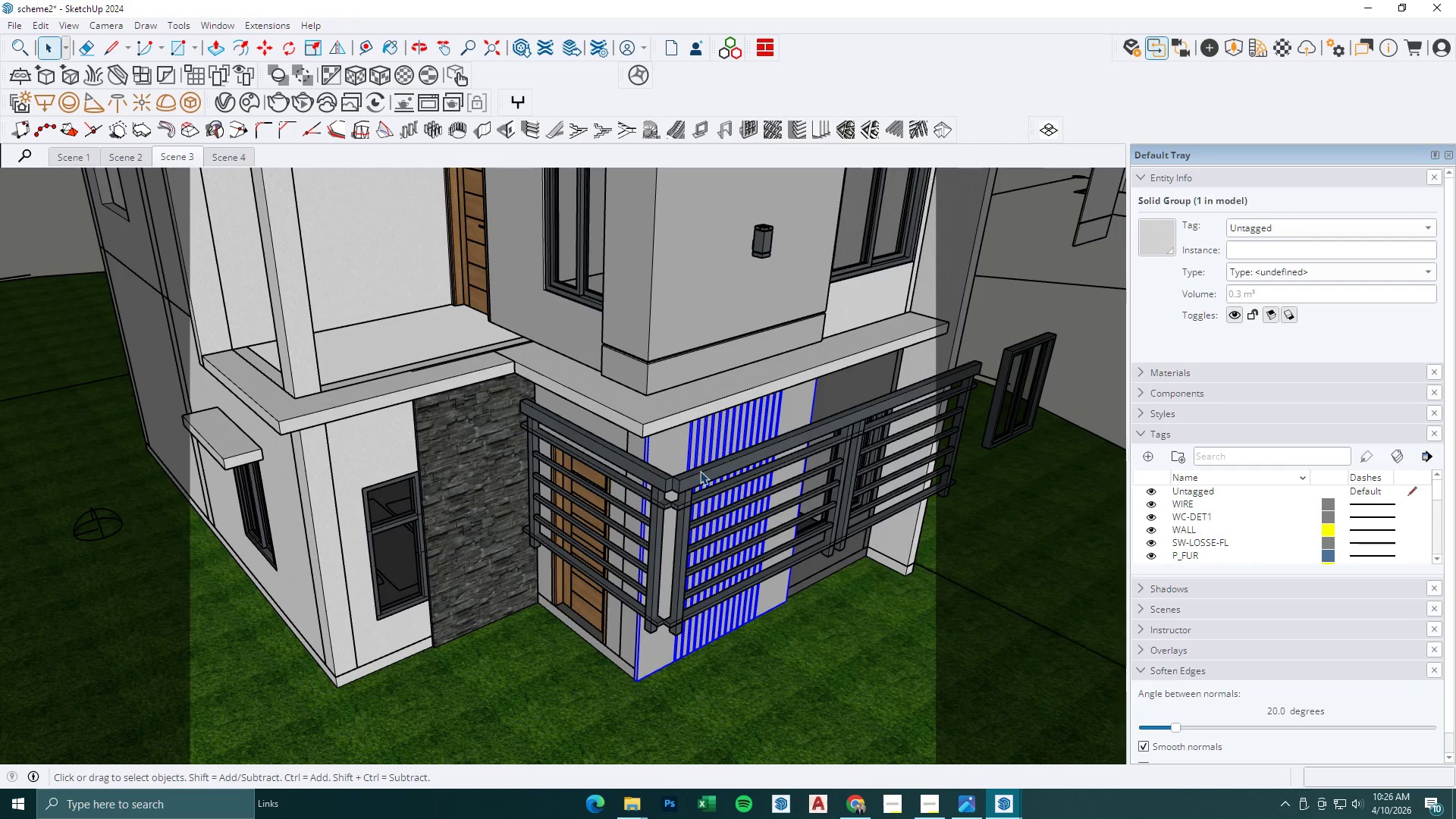 
scroll: coordinate [645, 556], scroll_direction: down, amount: 6.0
 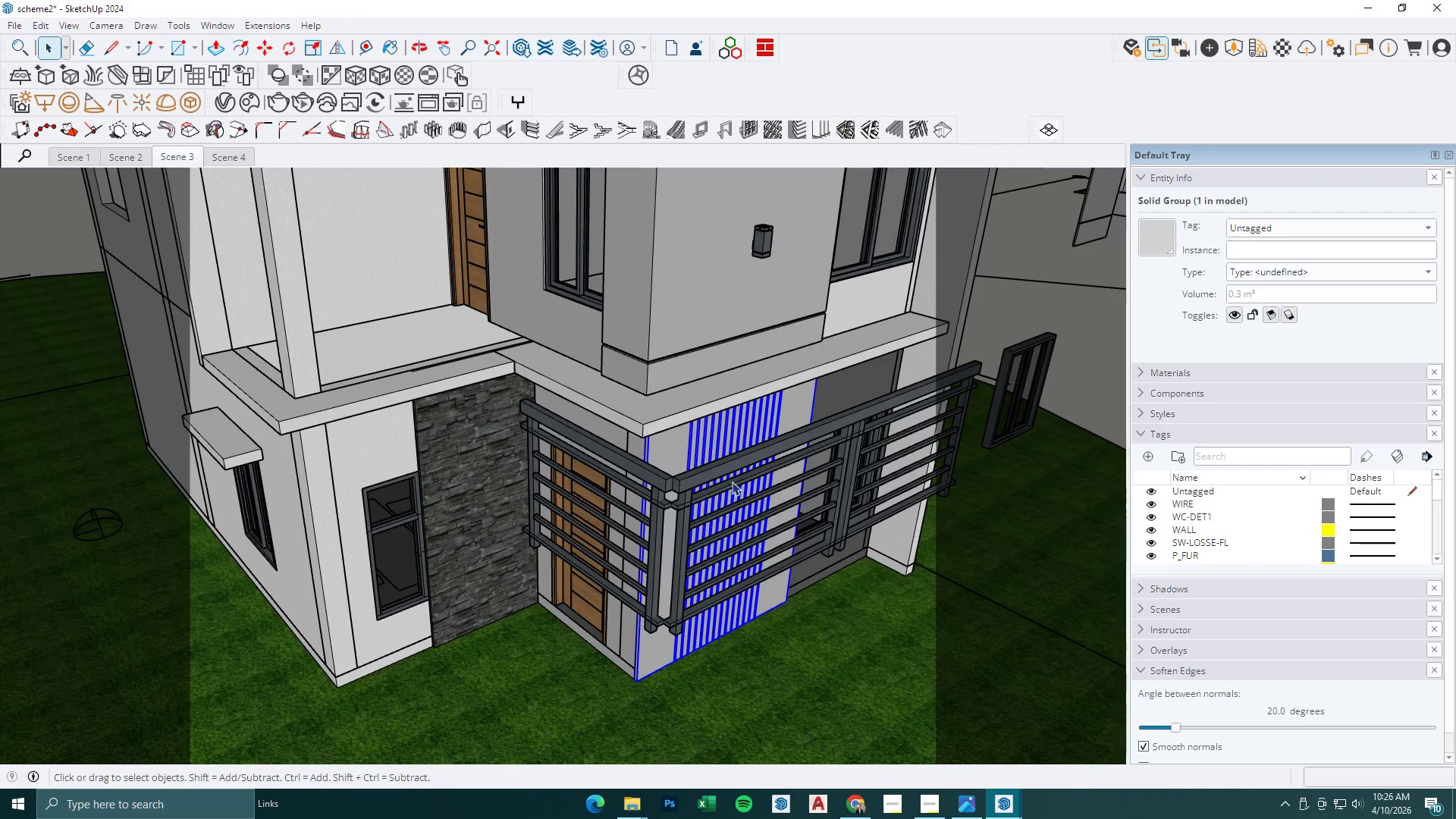 
left_click([709, 495])
 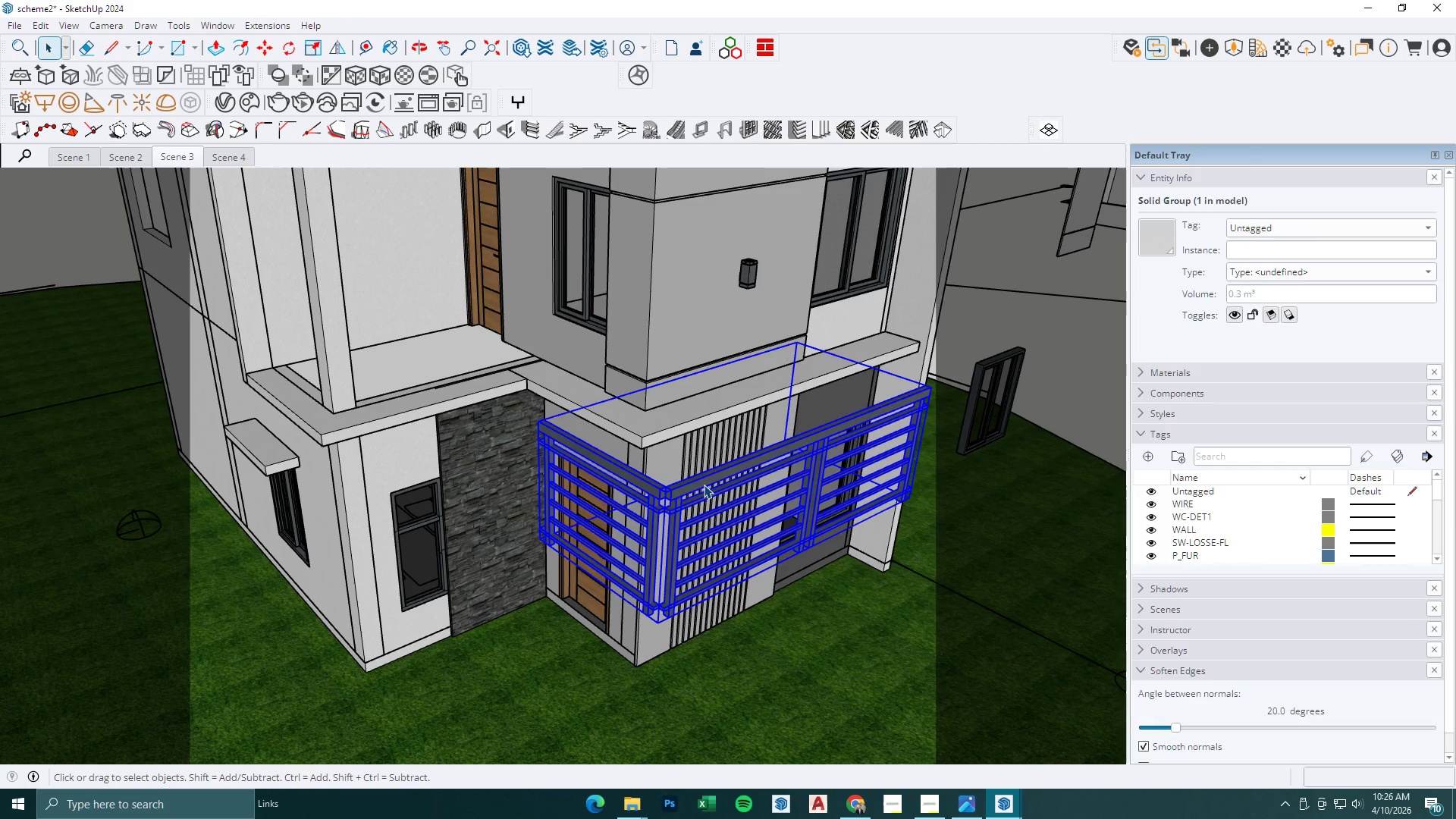 
scroll: coordinate [682, 507], scroll_direction: down, amount: 6.0
 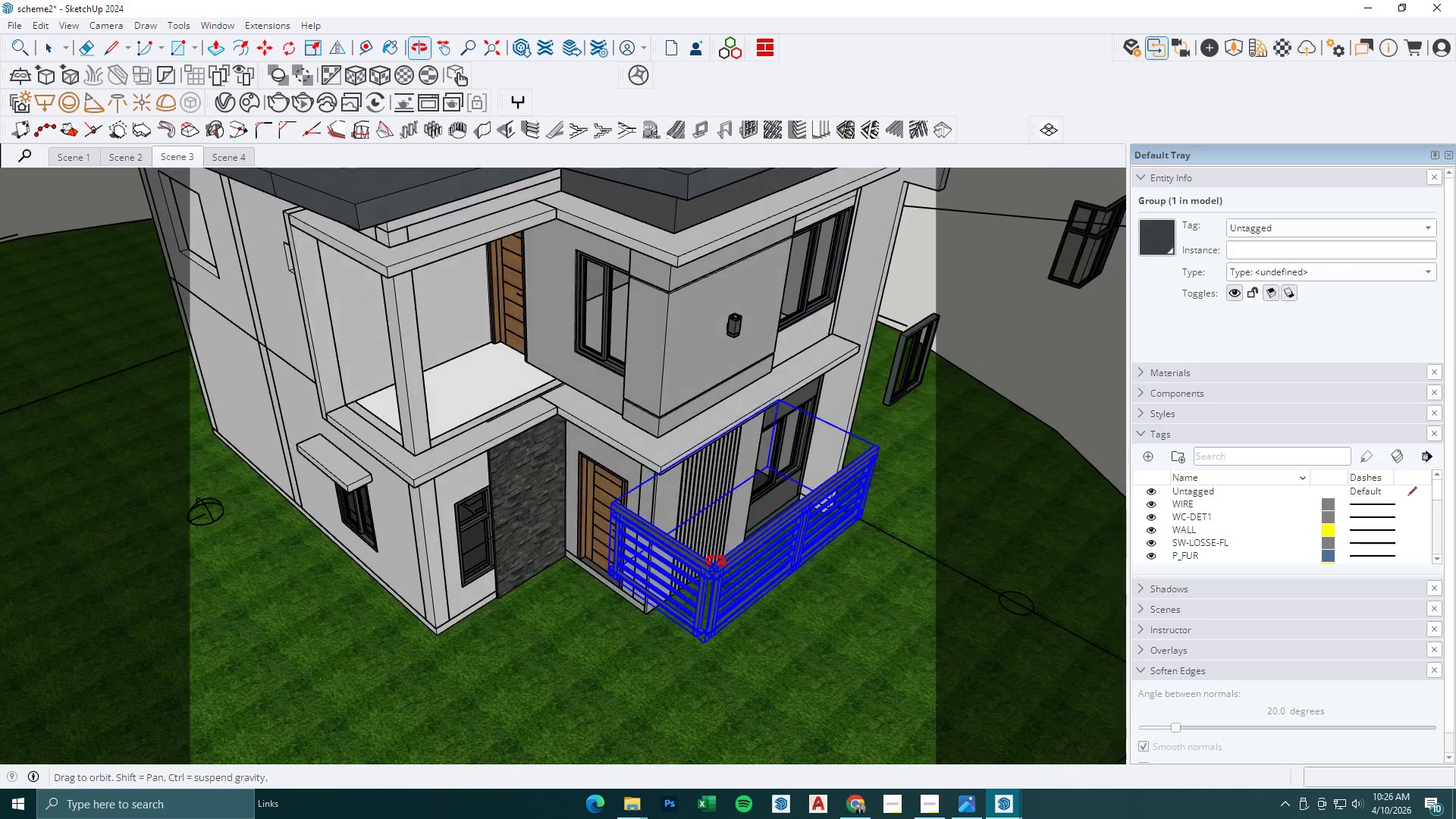 
double_click([668, 539])
 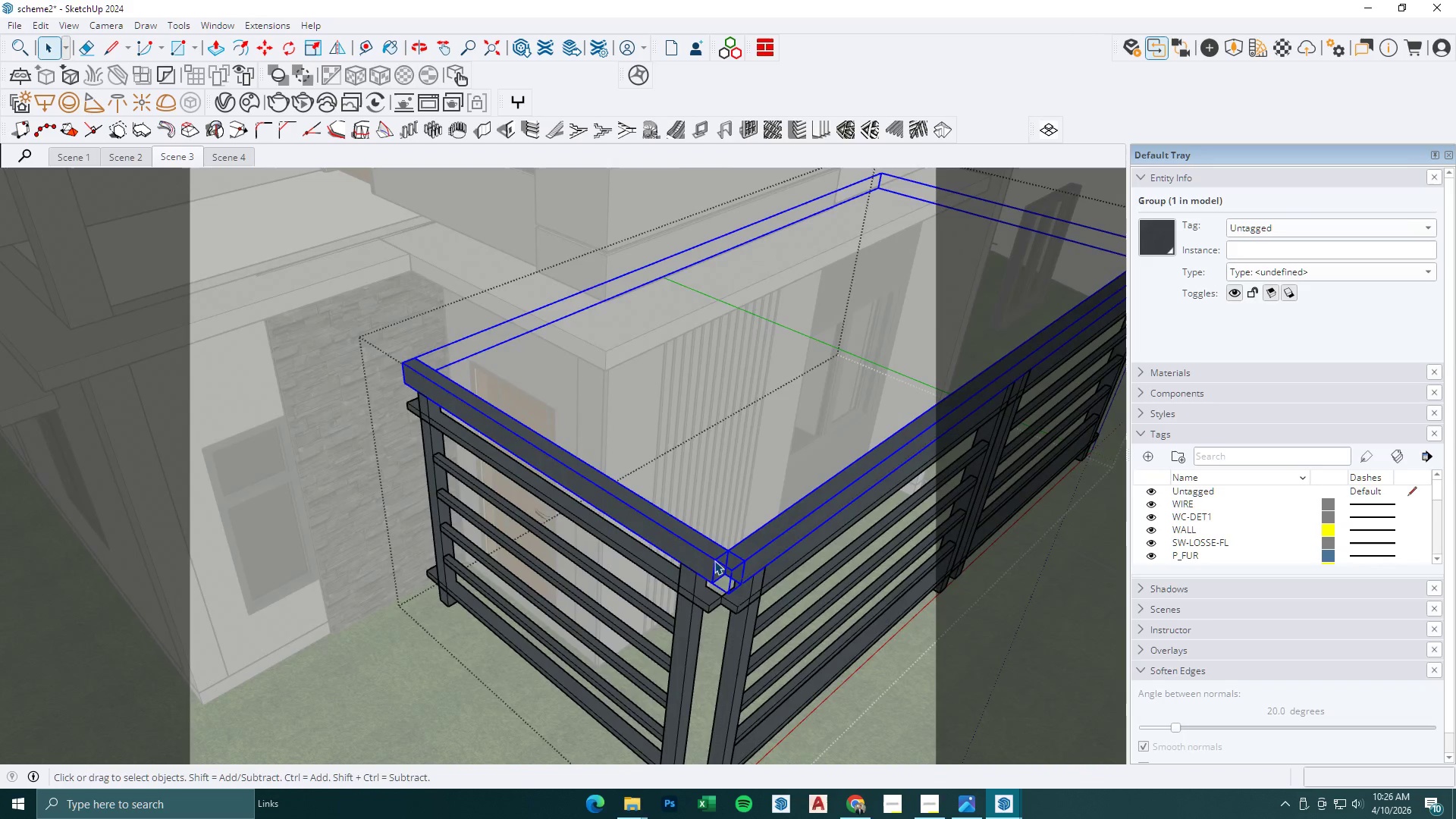 
scroll: coordinate [668, 540], scroll_direction: up, amount: 13.0
 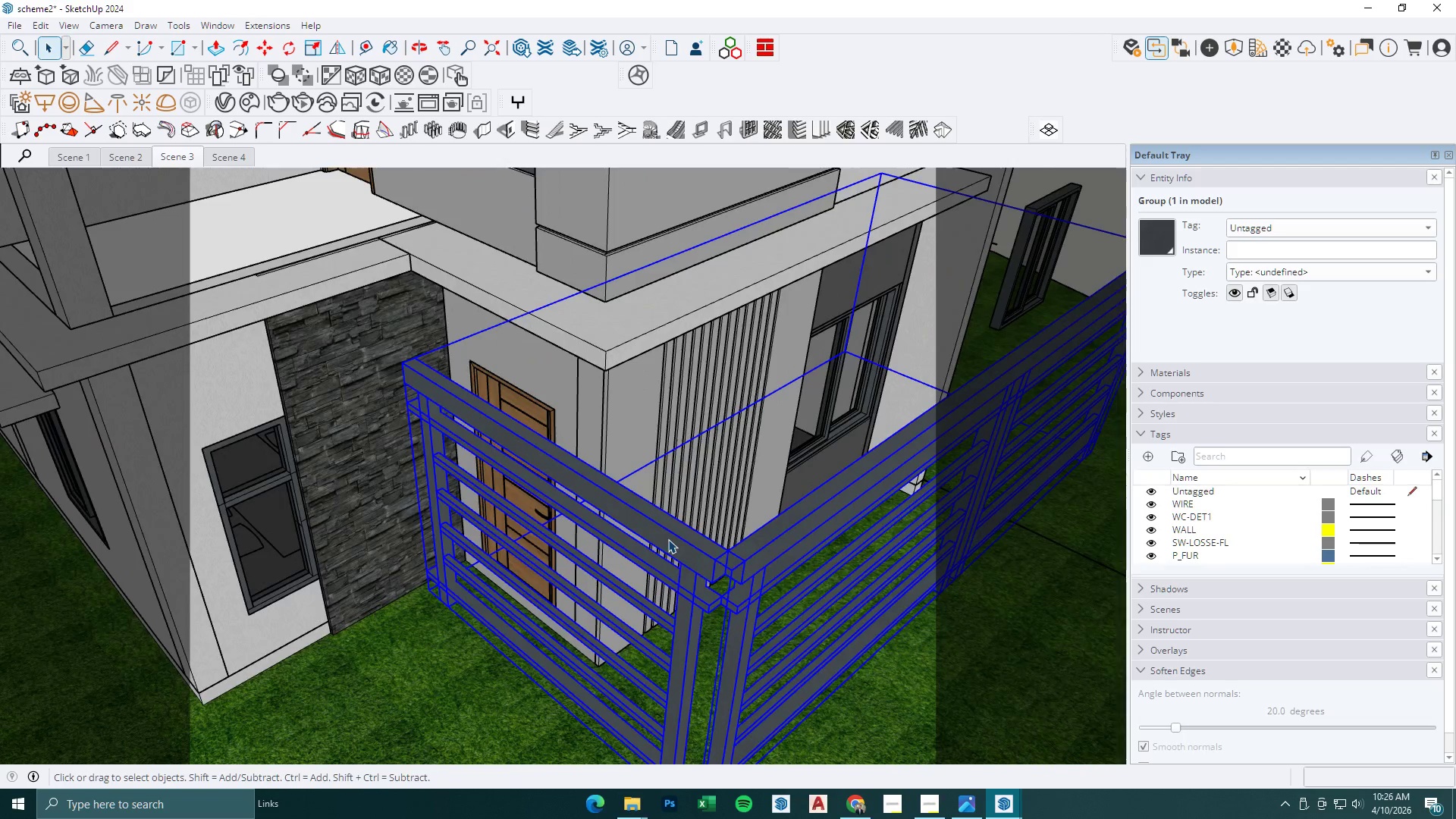 
double_click([715, 560])
 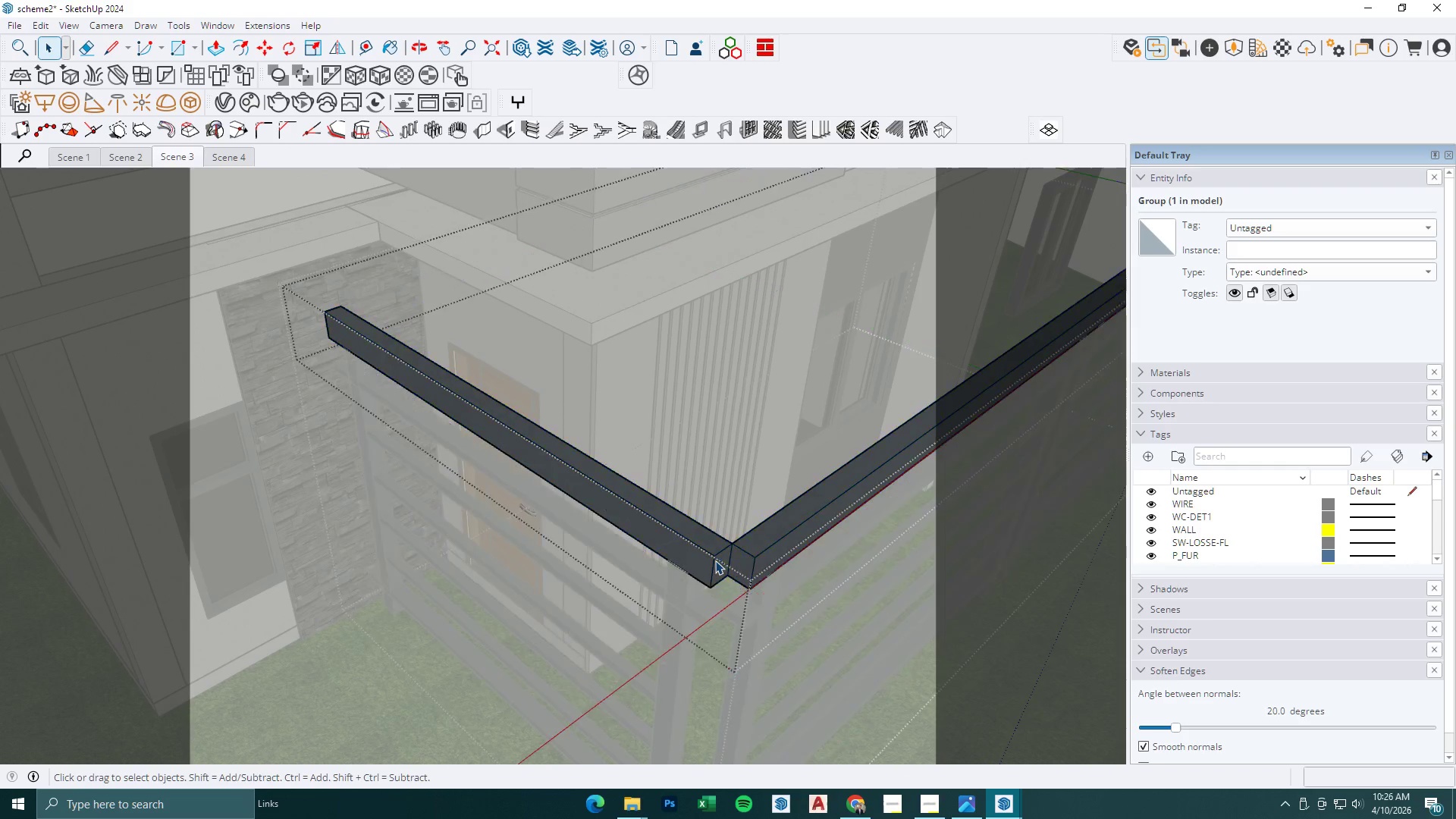 
scroll: coordinate [717, 570], scroll_direction: up, amount: 3.0
 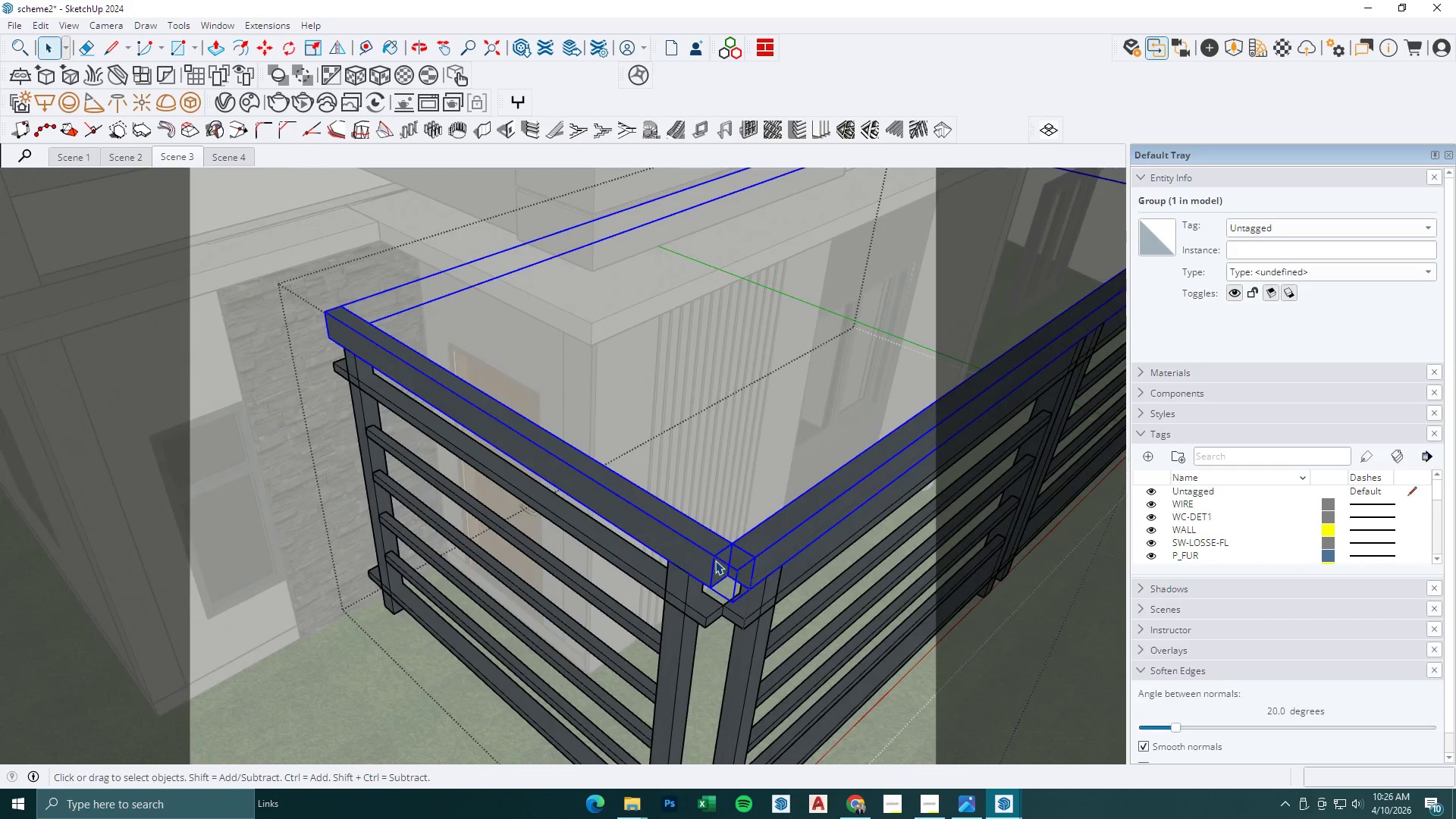 
key(BracketLeft)
 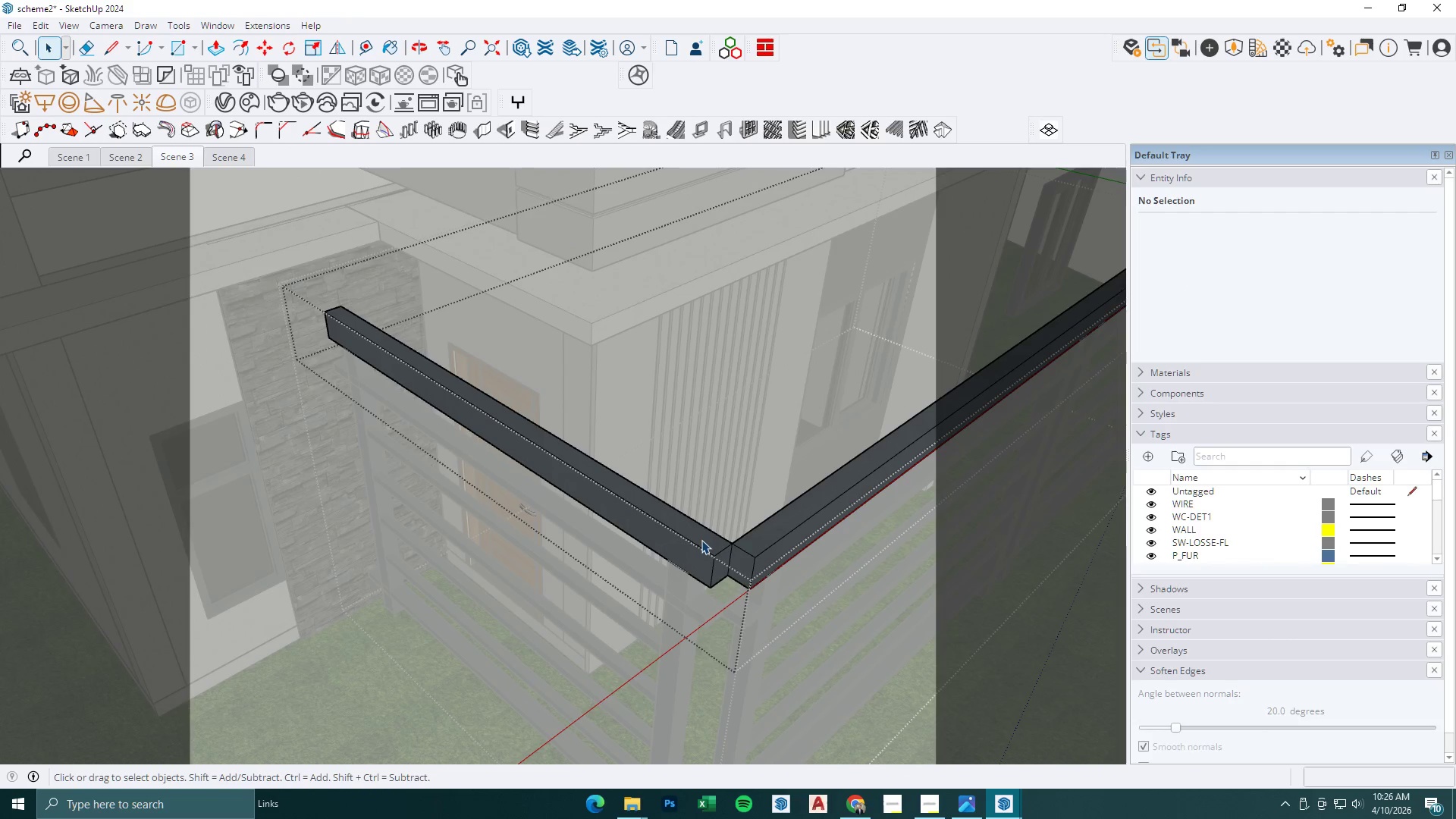 
key(Space)
 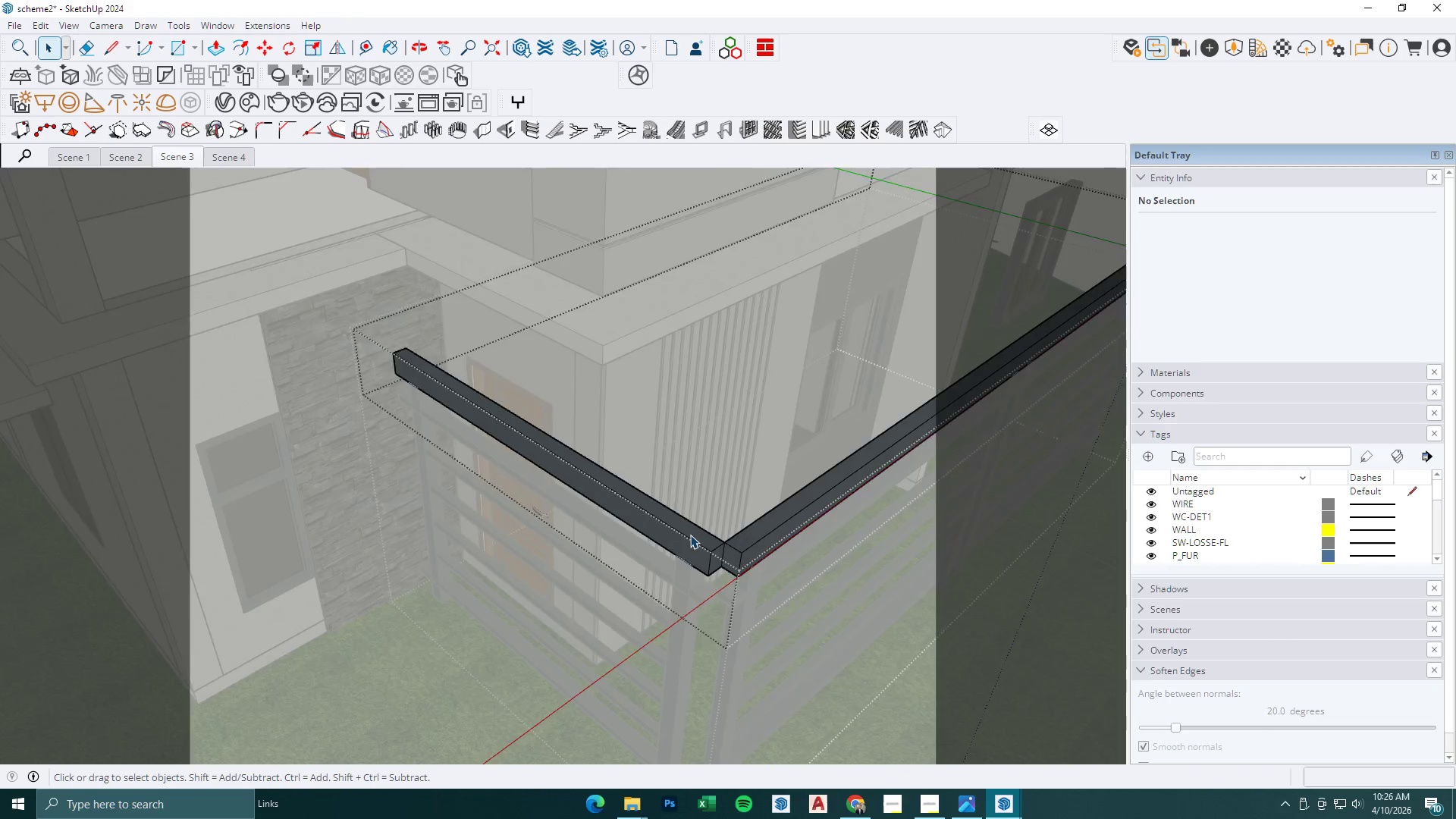 
key(Escape)
 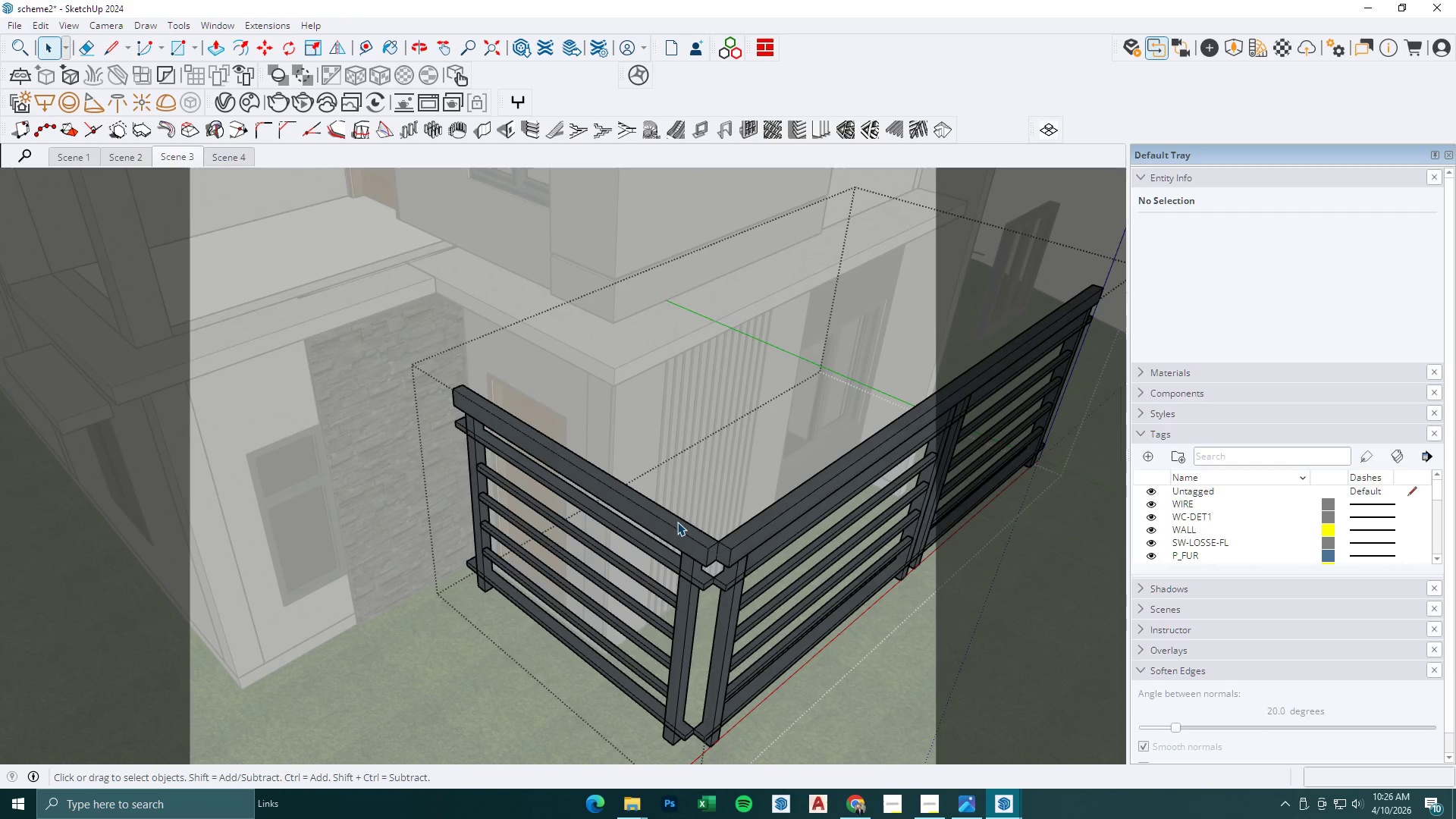 
left_click([679, 532])
 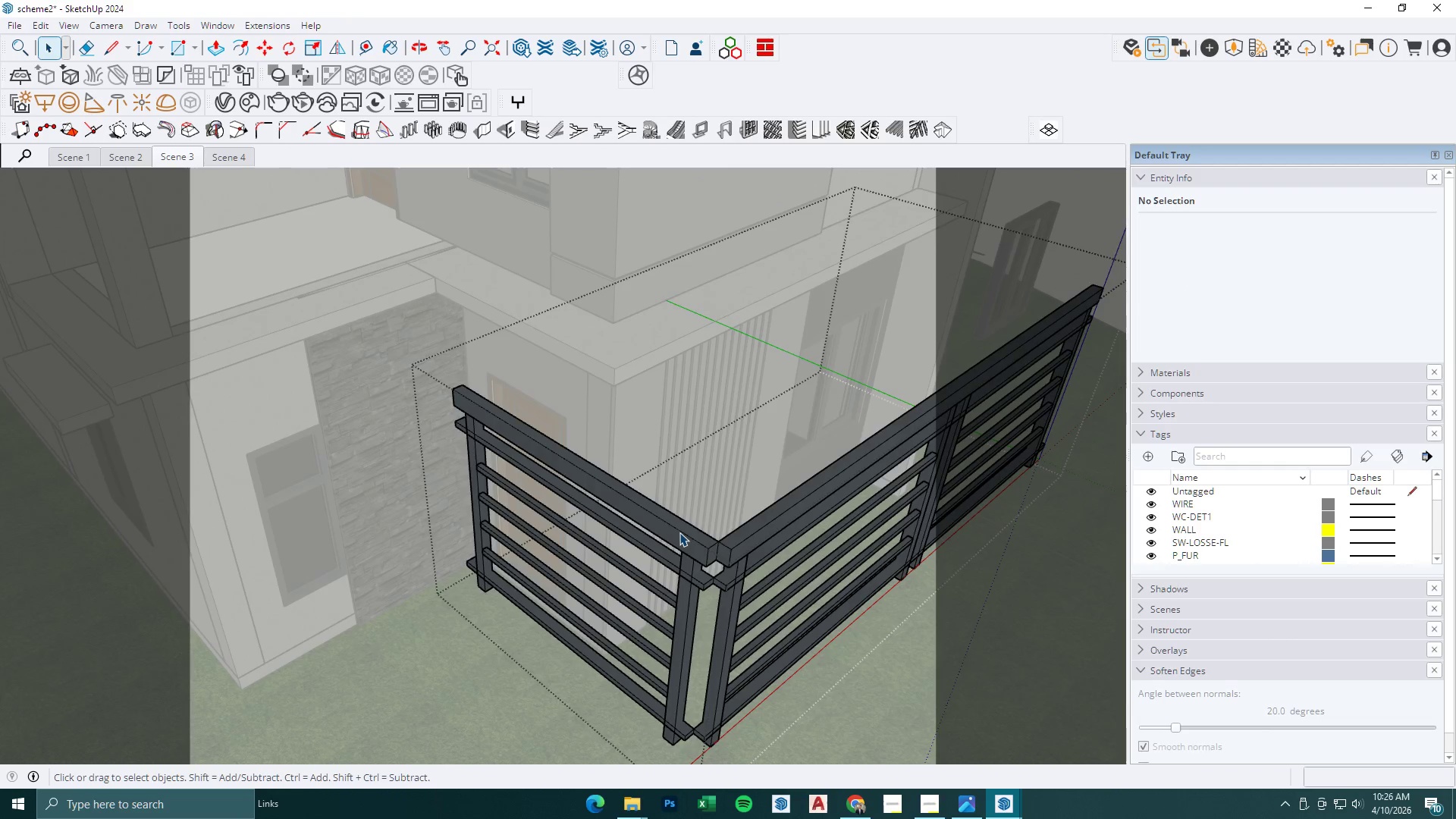 
scroll: coordinate [698, 539], scroll_direction: down, amount: 6.0
 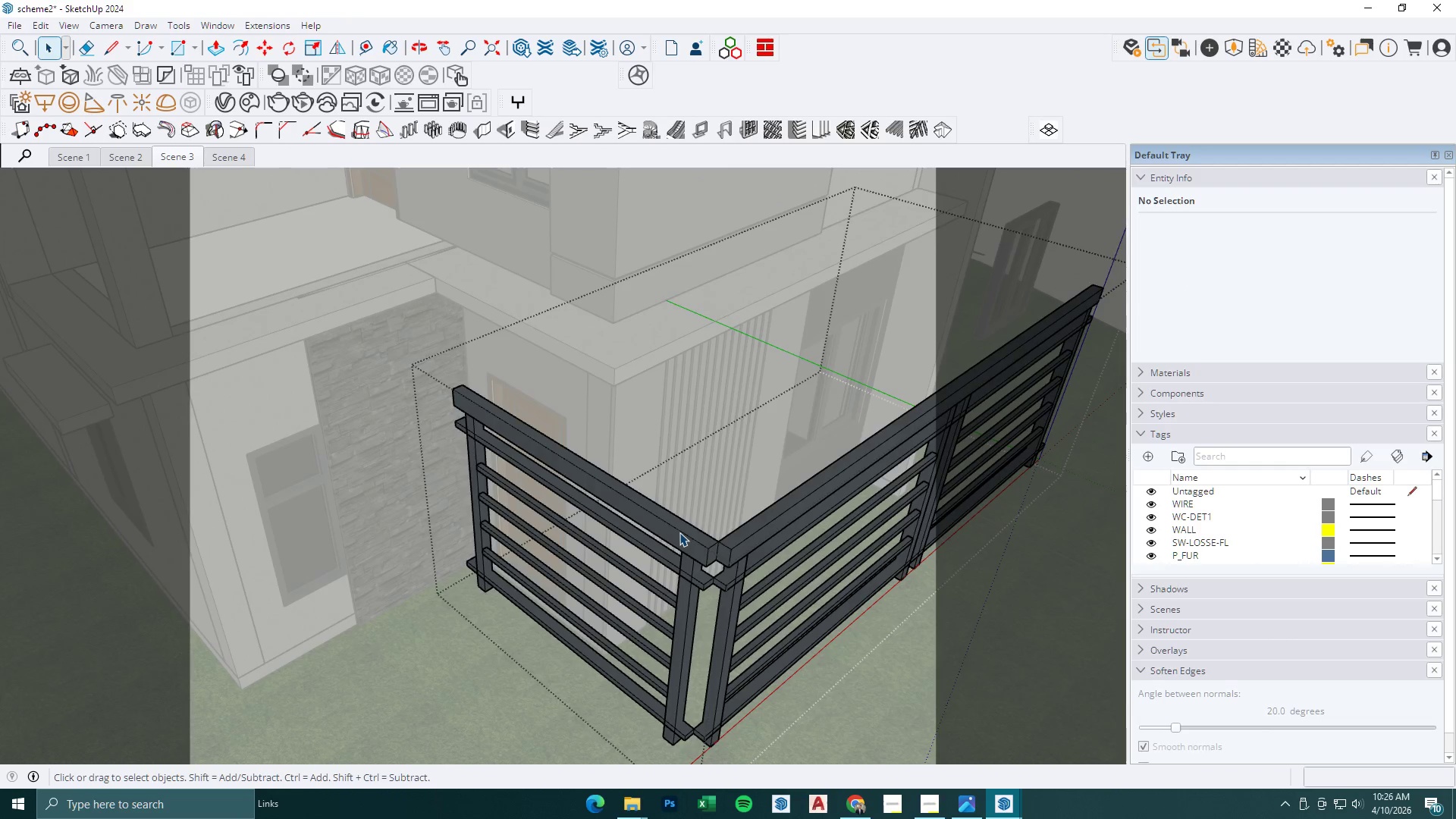 
double_click([679, 532])
 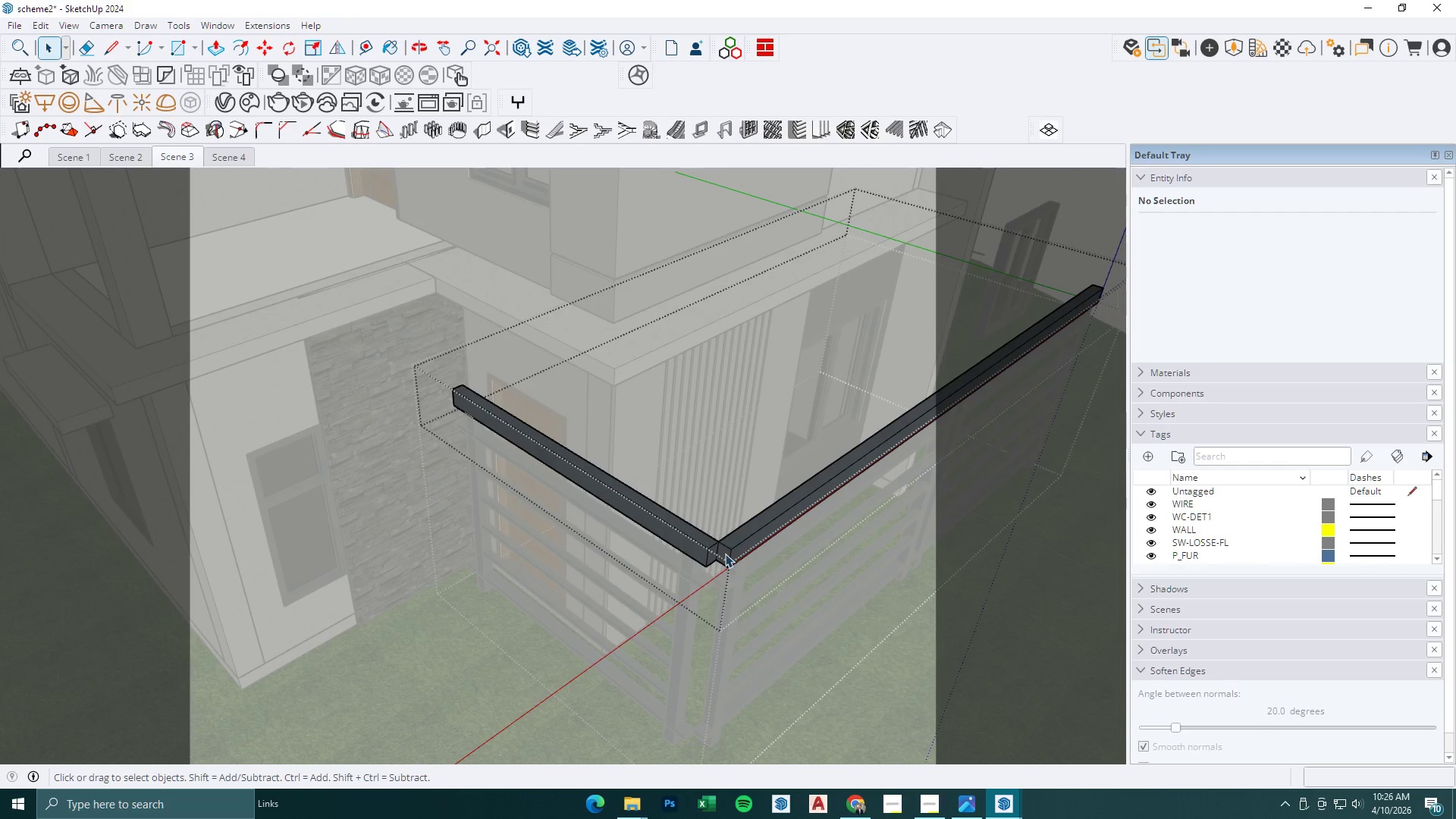 
key(BracketLeft)
 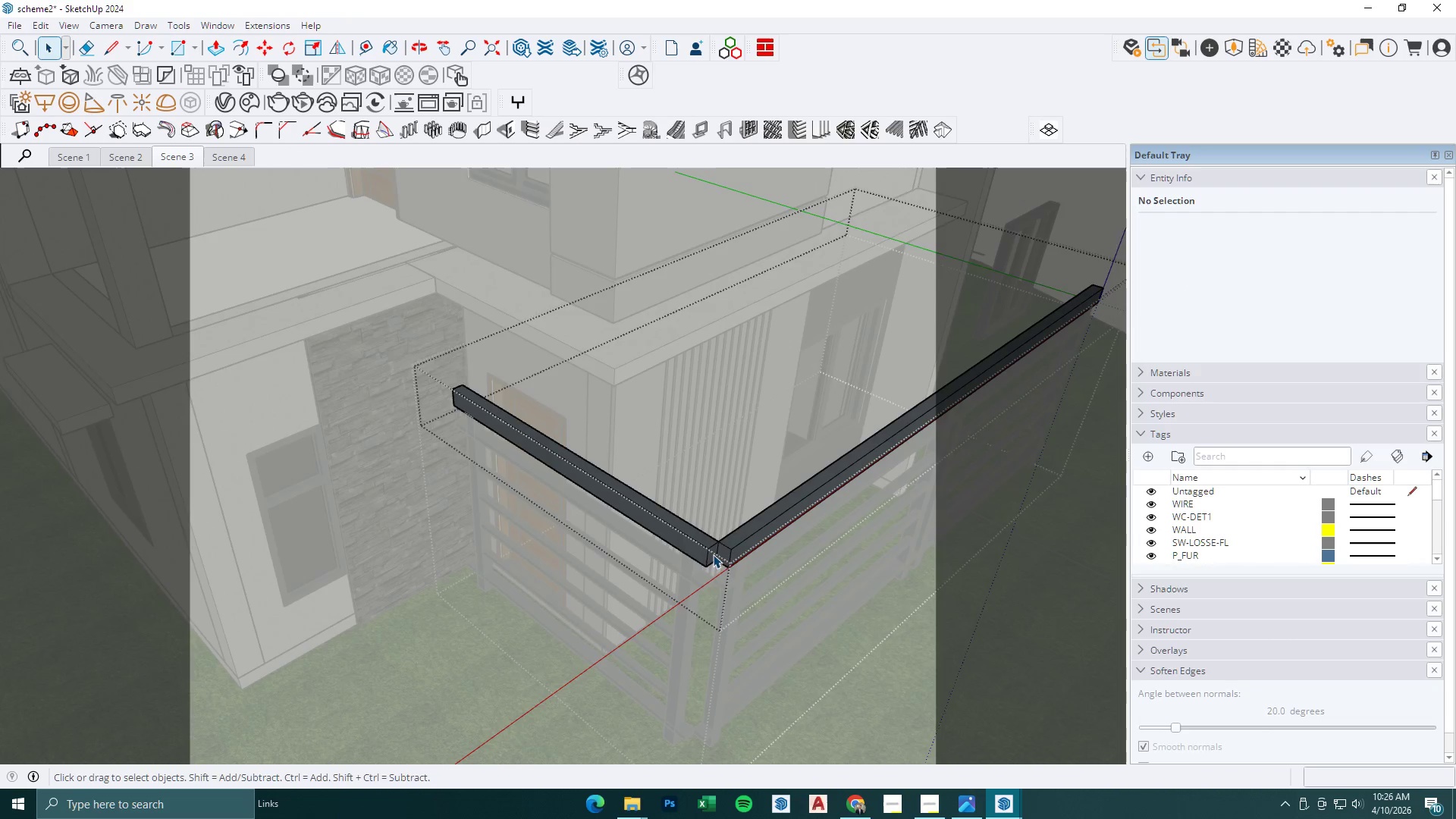 
scroll: coordinate [711, 554], scroll_direction: up, amount: 1.0
 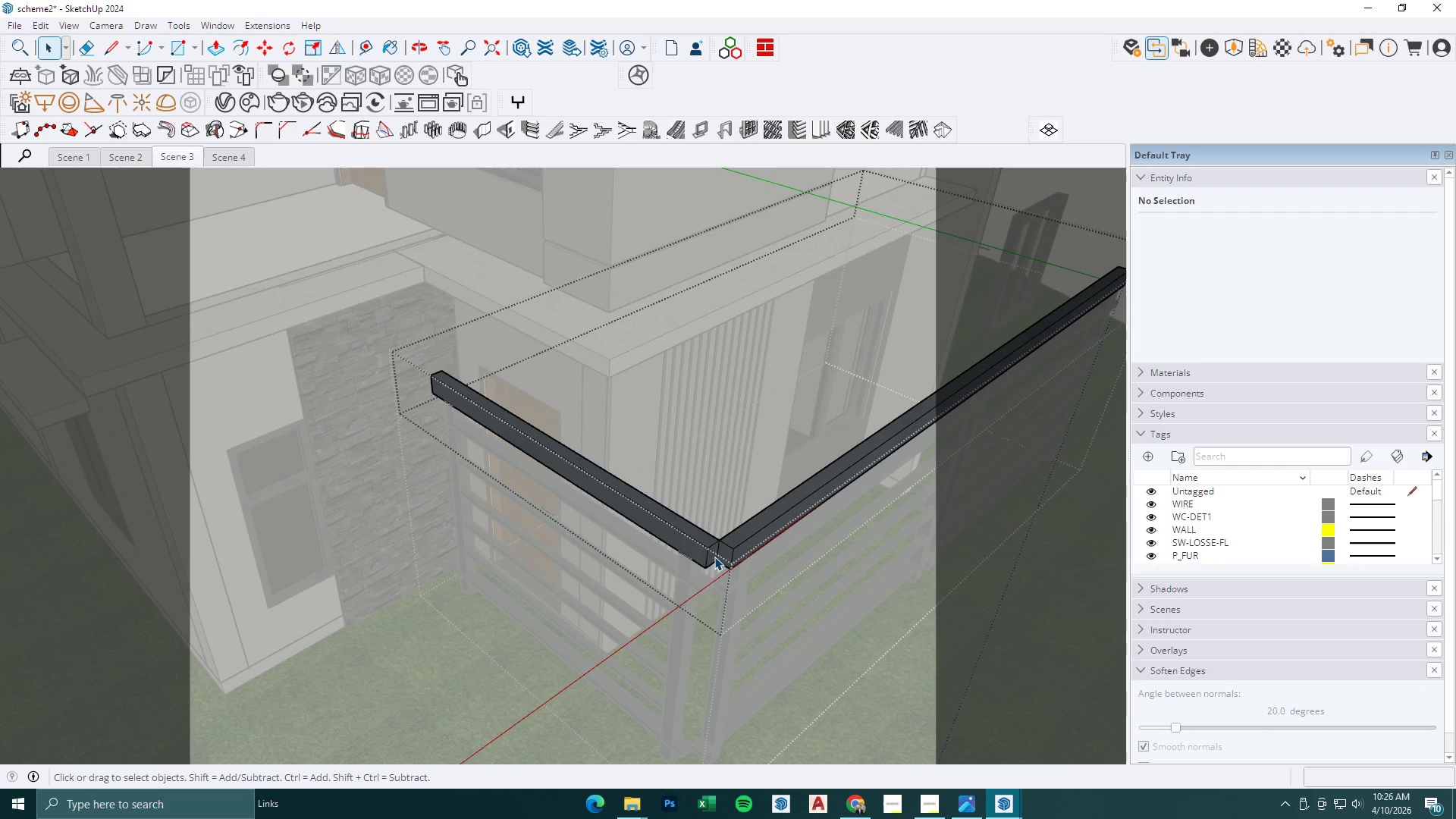 
key(P)
 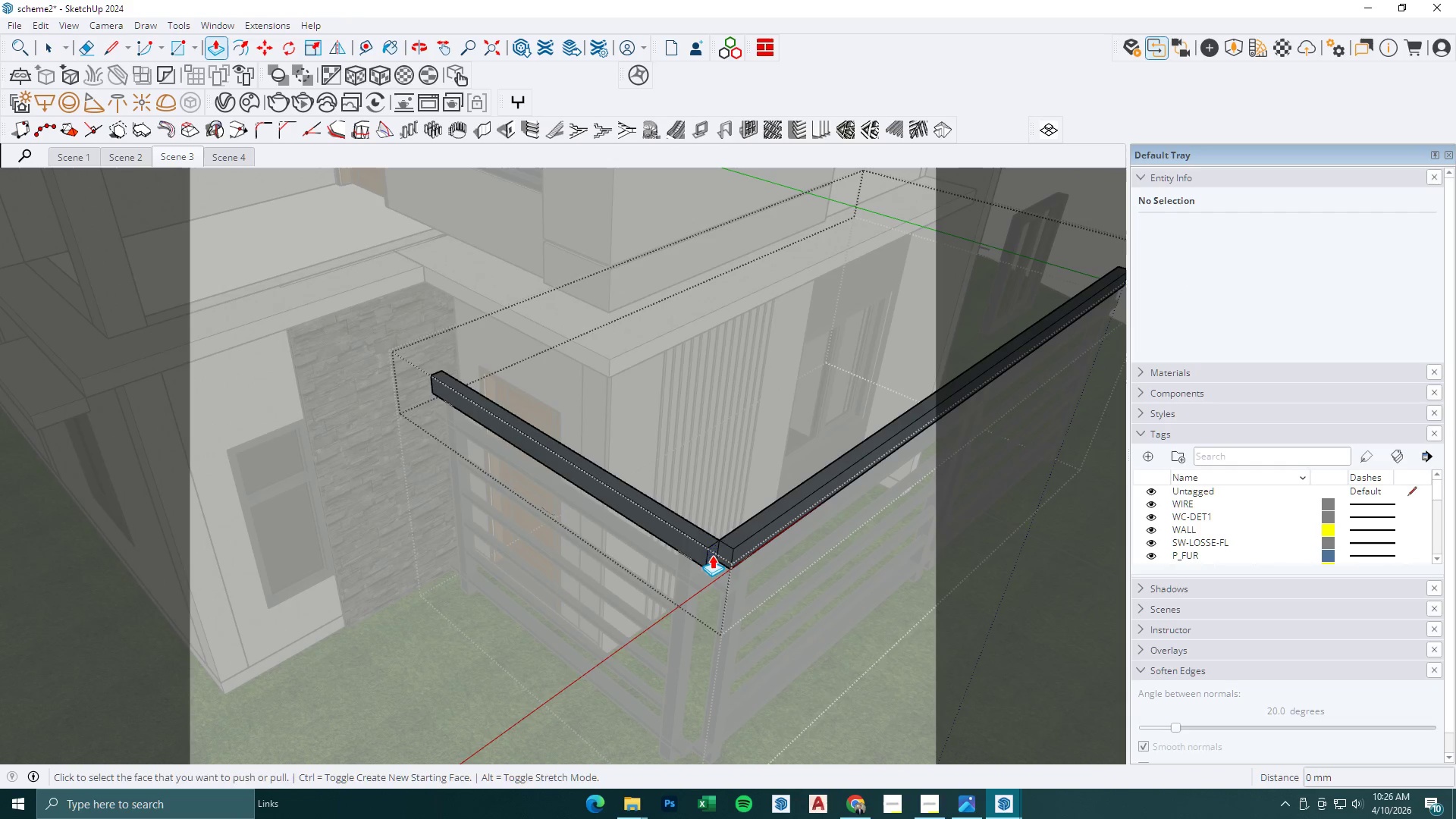 
left_click([712, 555])
 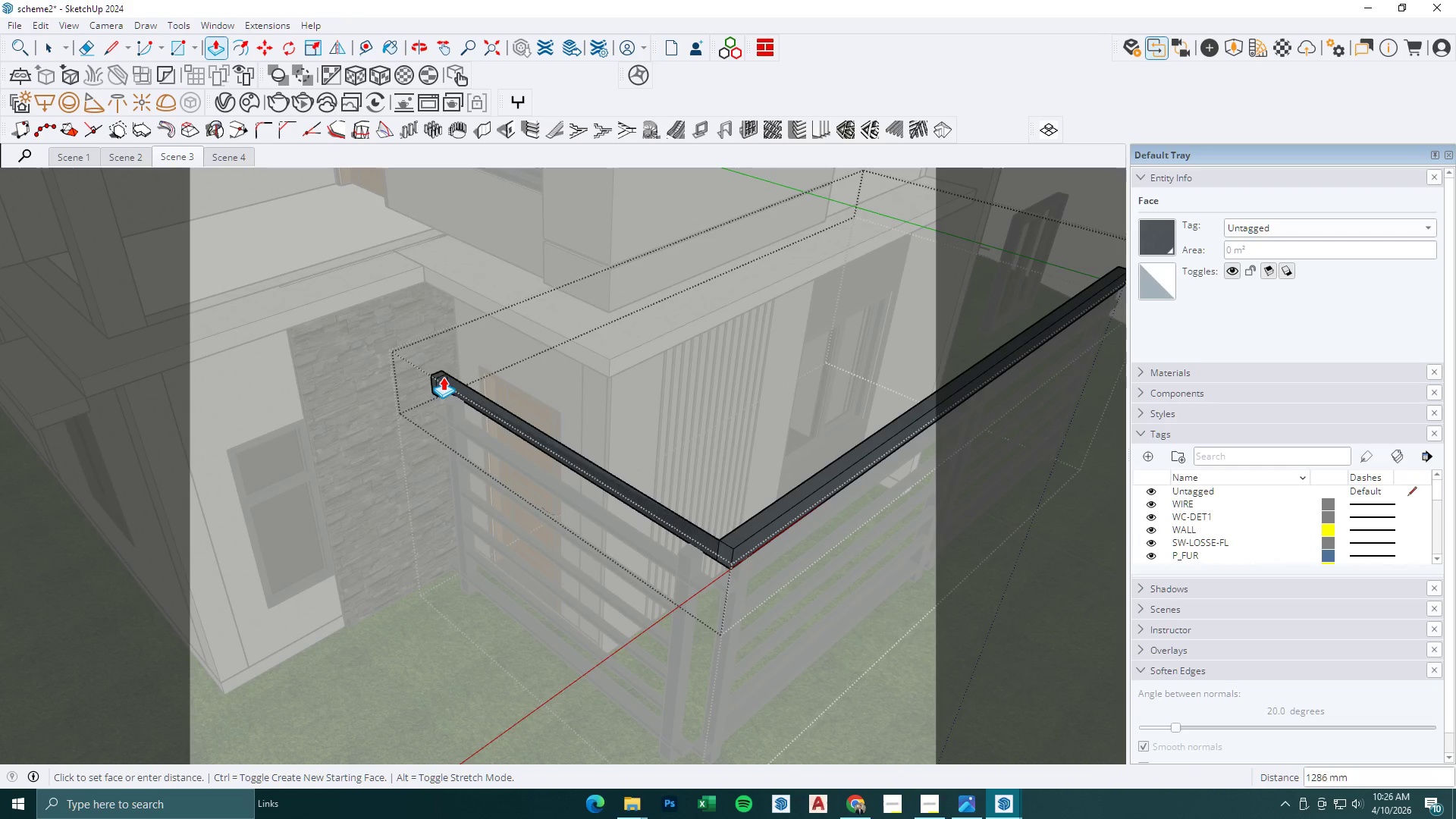 
left_click([441, 375])
 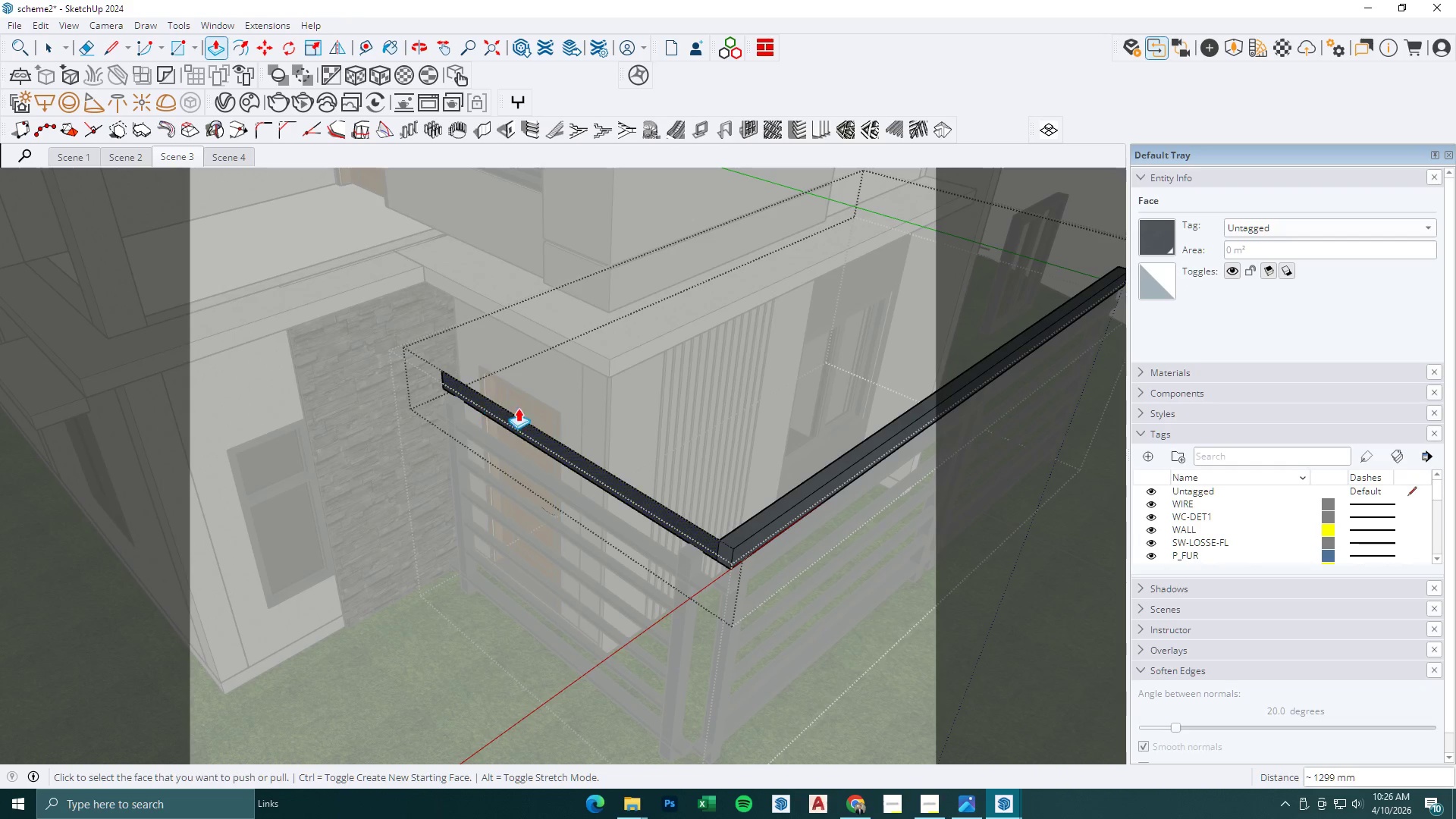 
key(E)
 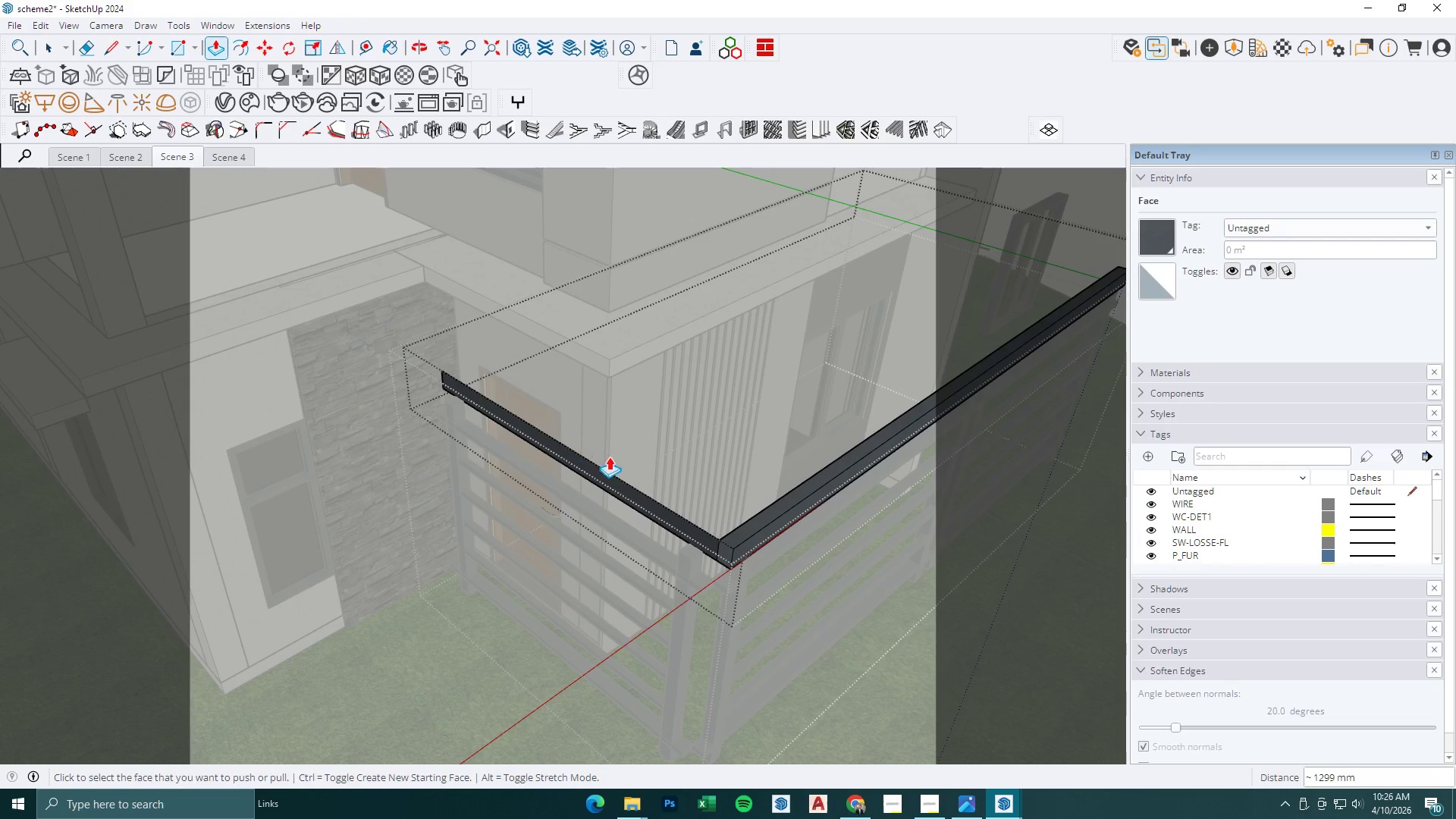 
left_click_drag(start_coordinate=[623, 466], to_coordinate=[610, 522])
 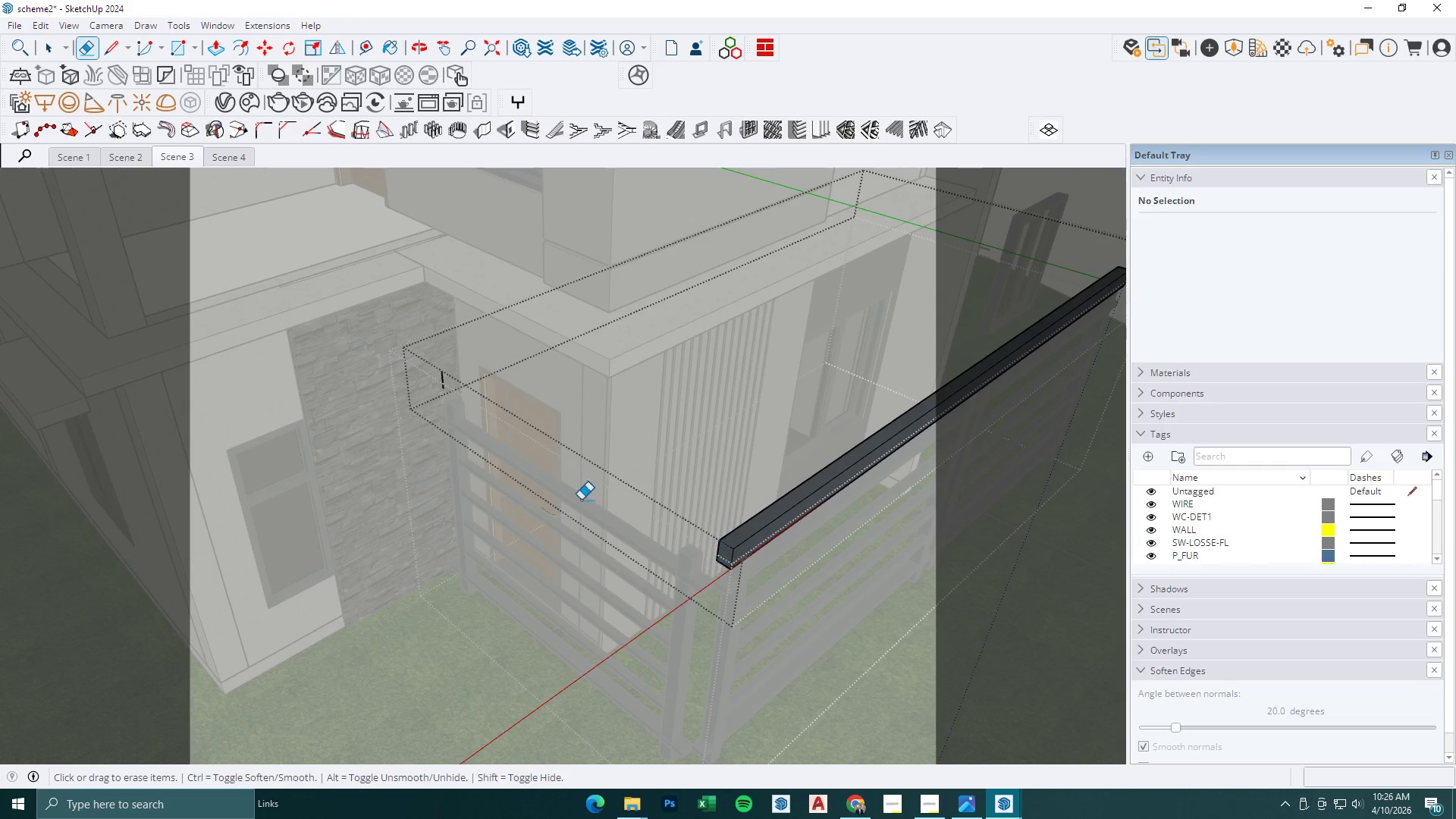 
left_click_drag(start_coordinate=[441, 394], to_coordinate=[418, 368])
 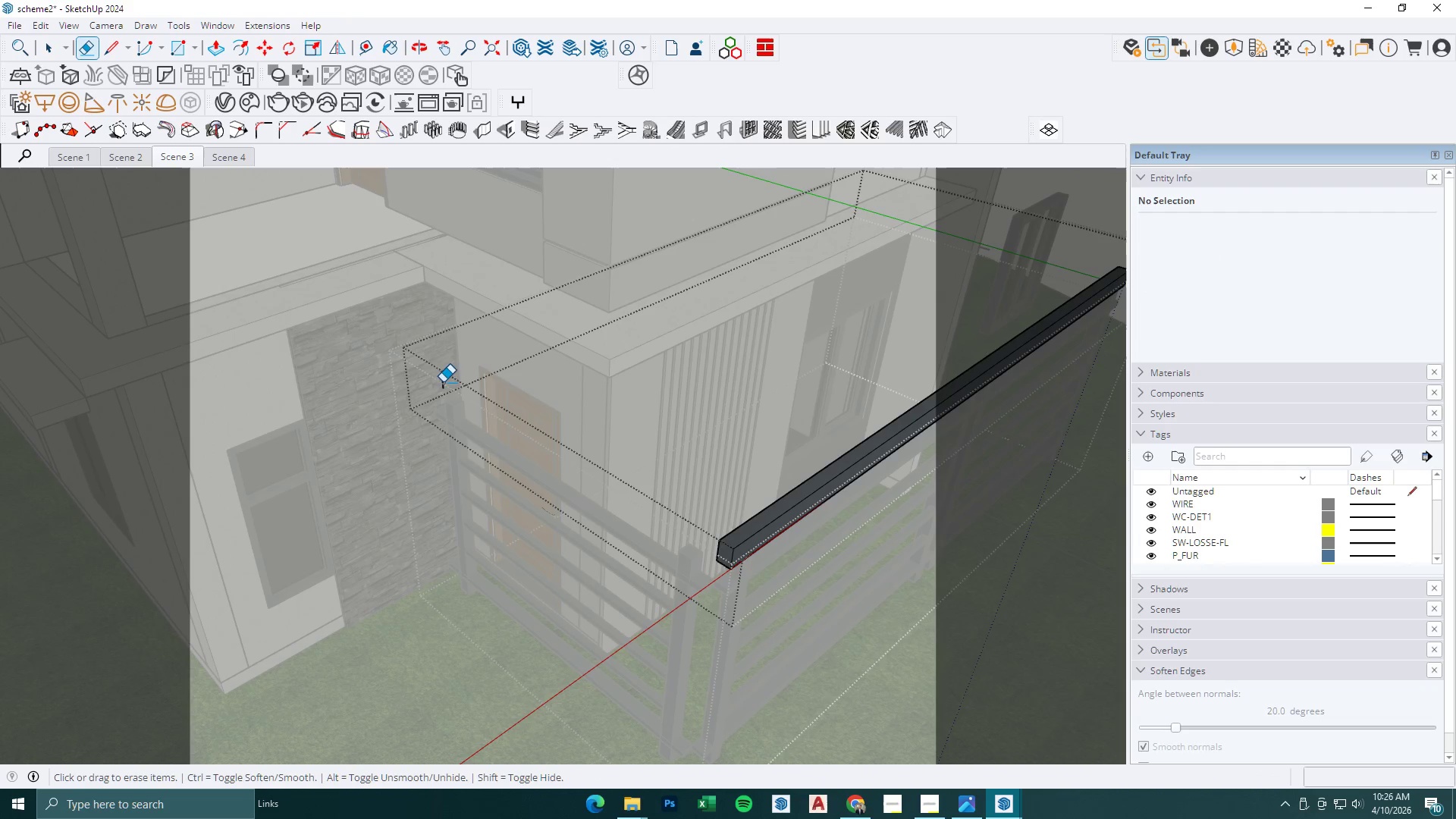 
left_click_drag(start_coordinate=[444, 384], to_coordinate=[452, 391])
 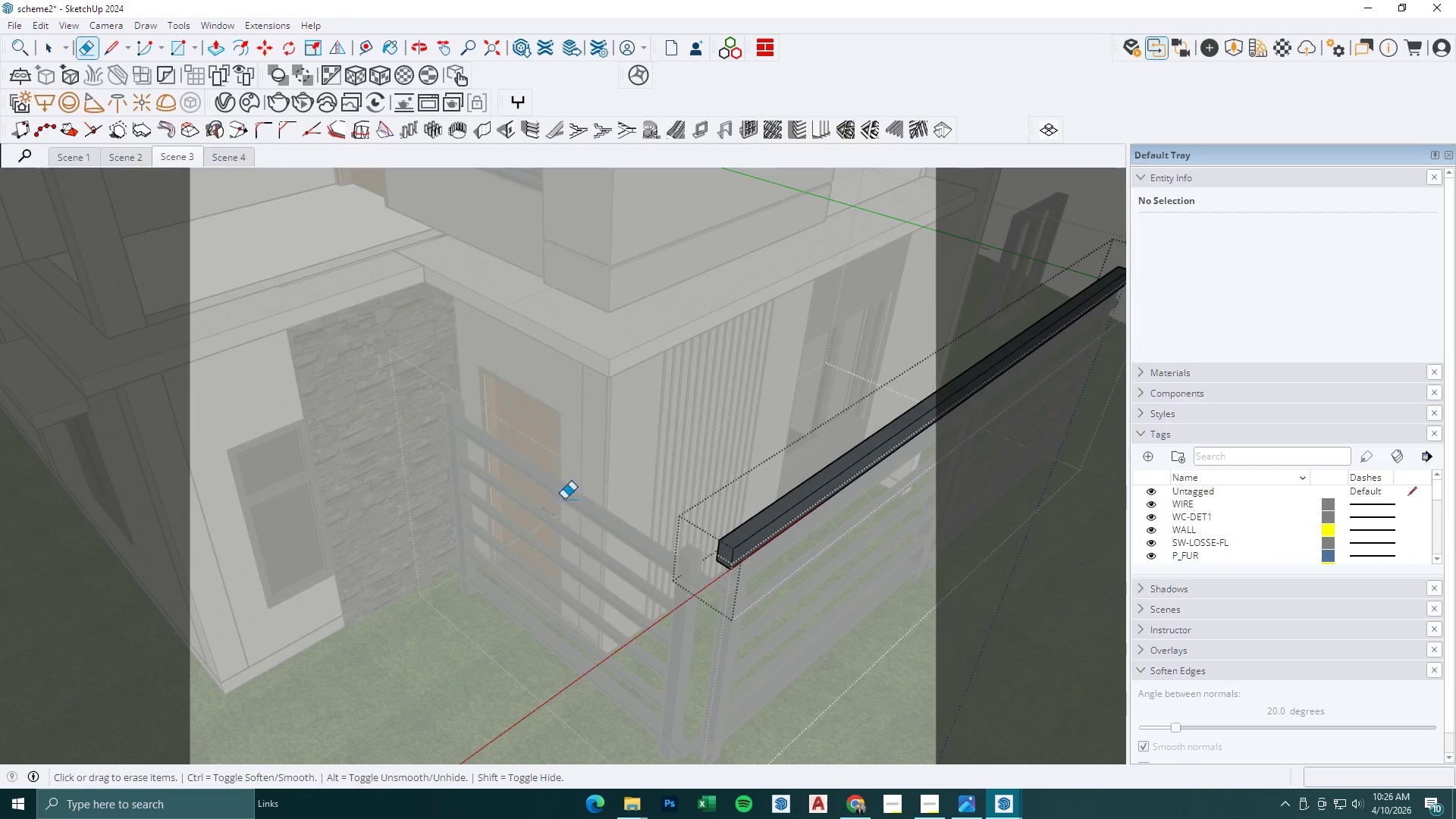 
key(Space)
 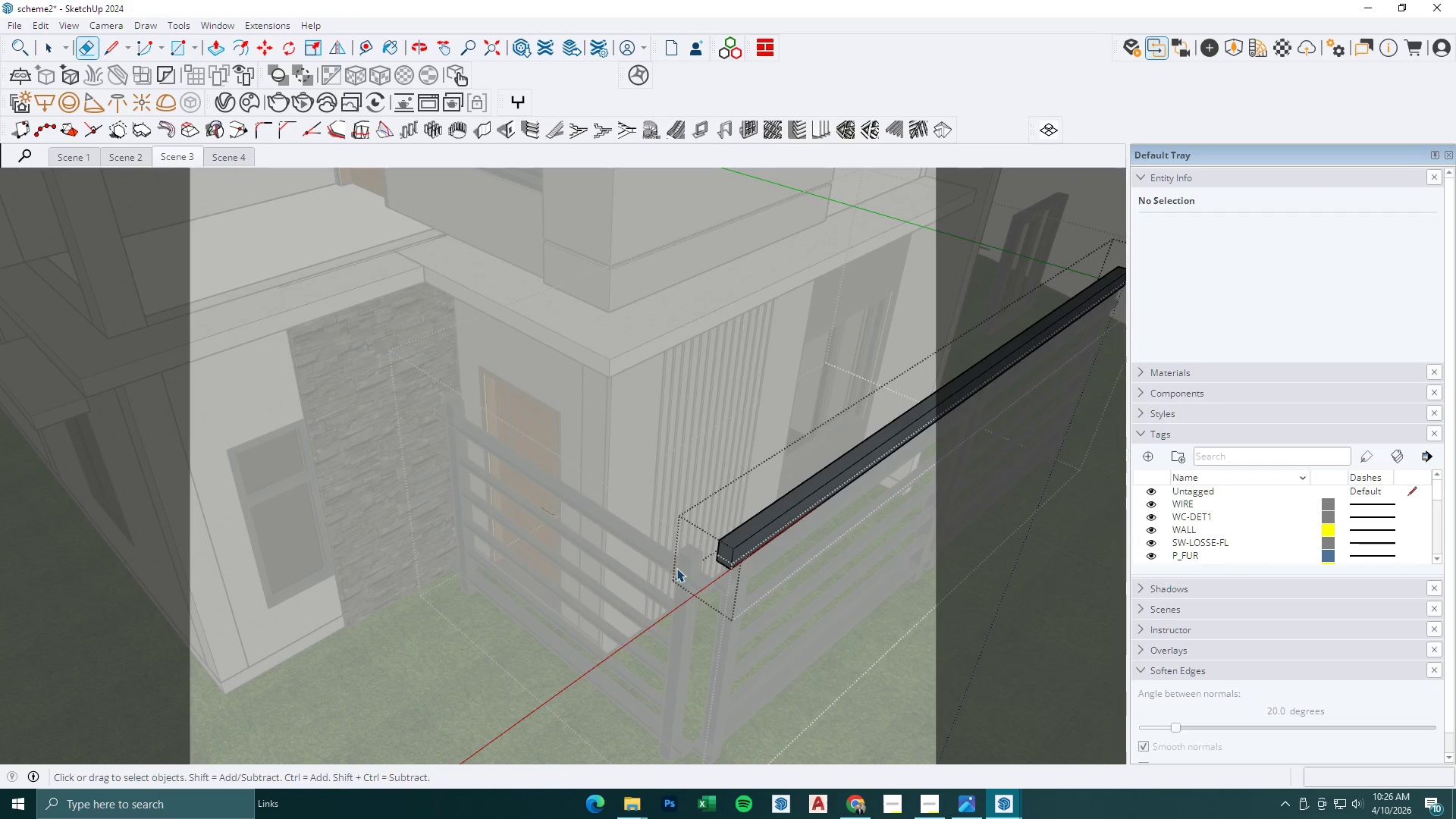 
key(Escape)
 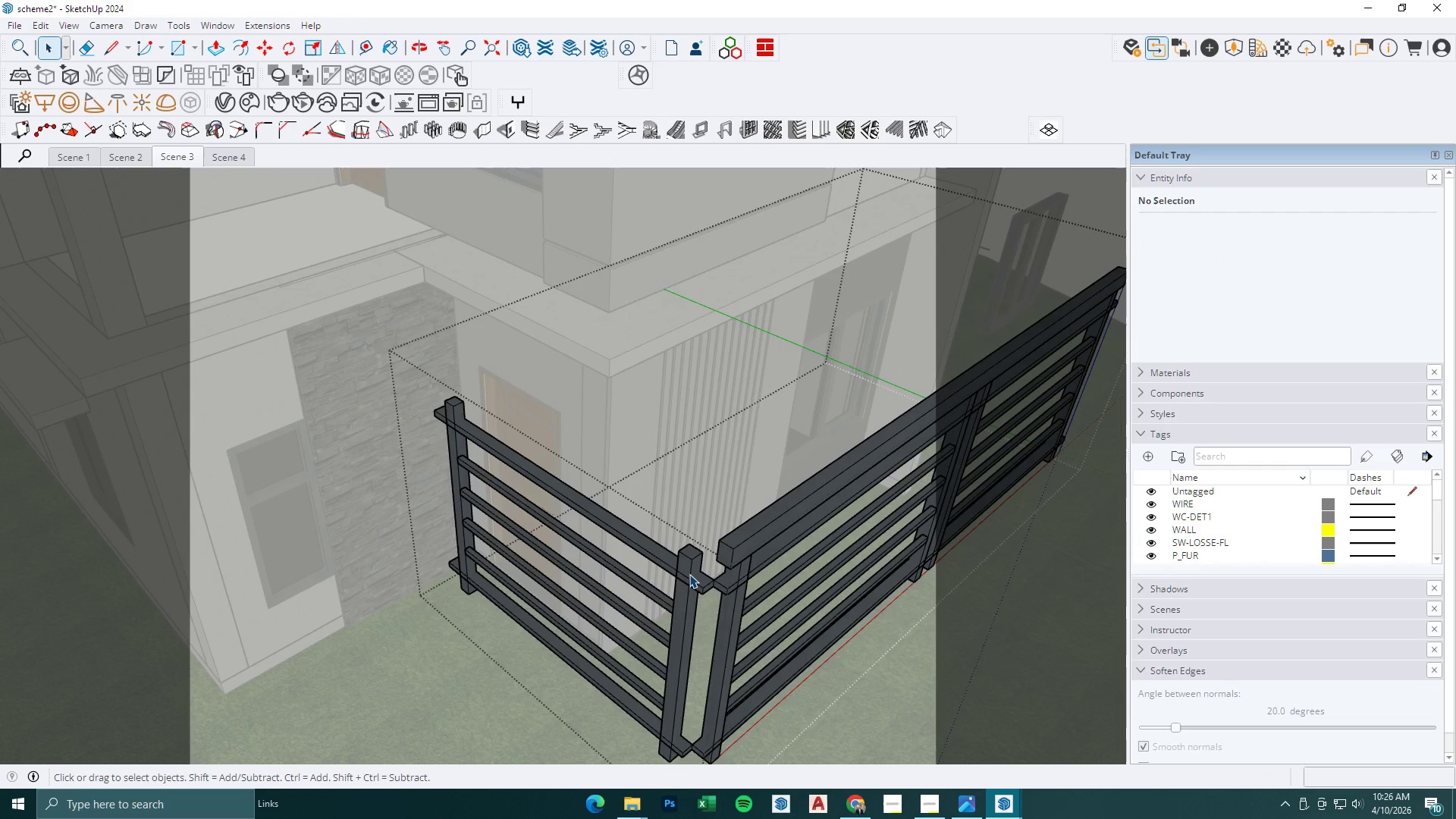 
left_click([689, 574])
 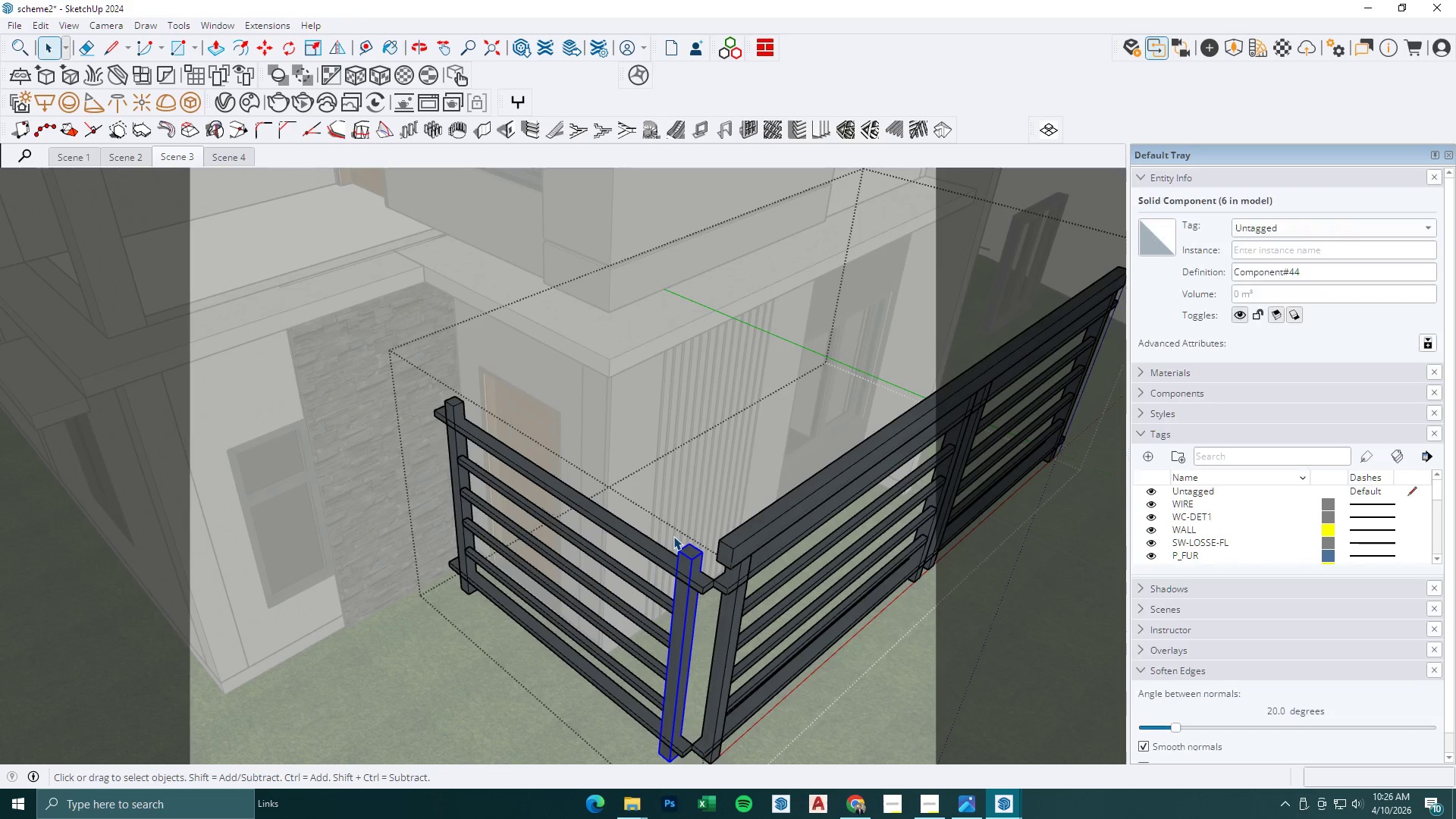 
key(Delete)
 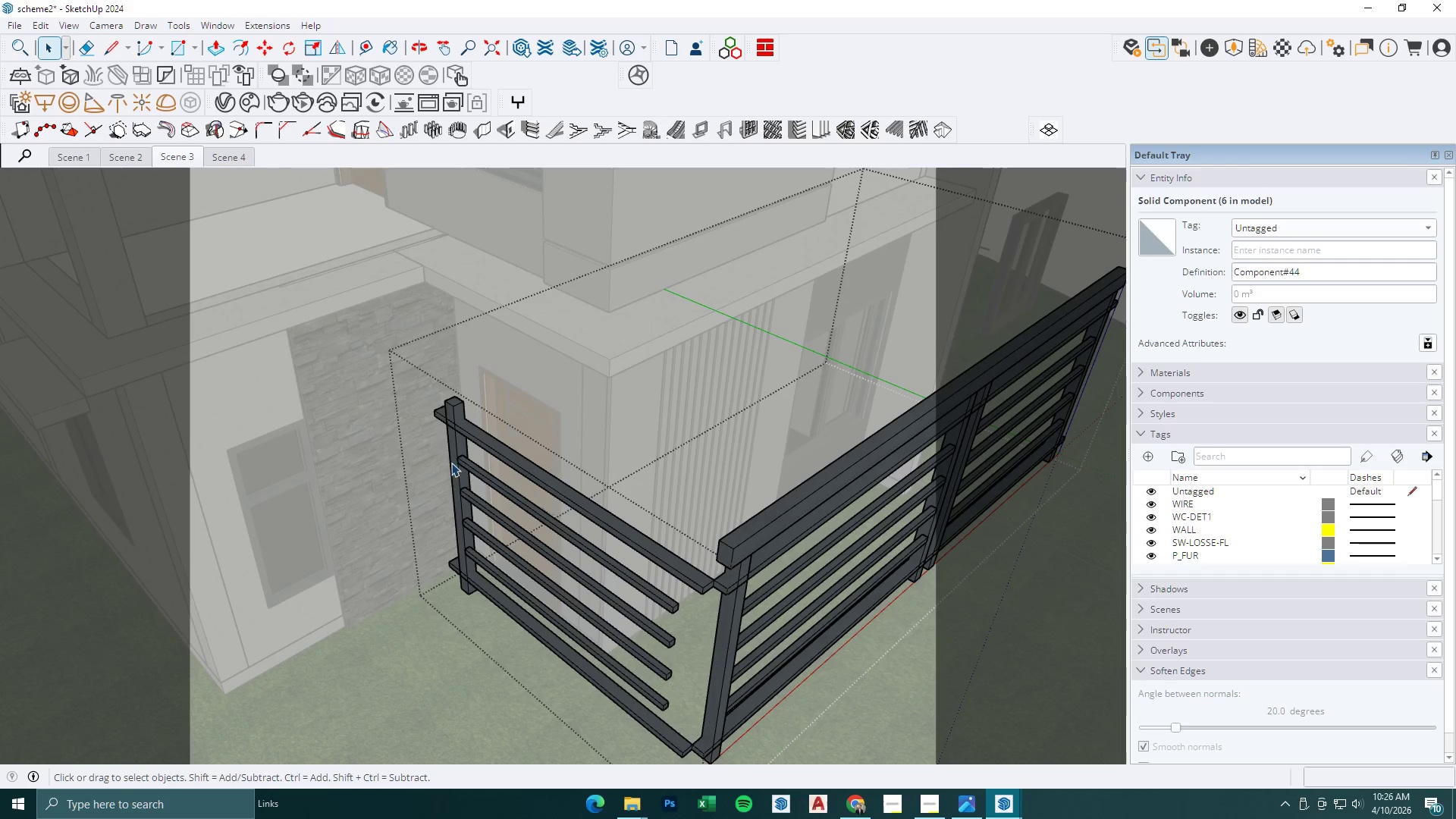 
left_click([454, 457])
 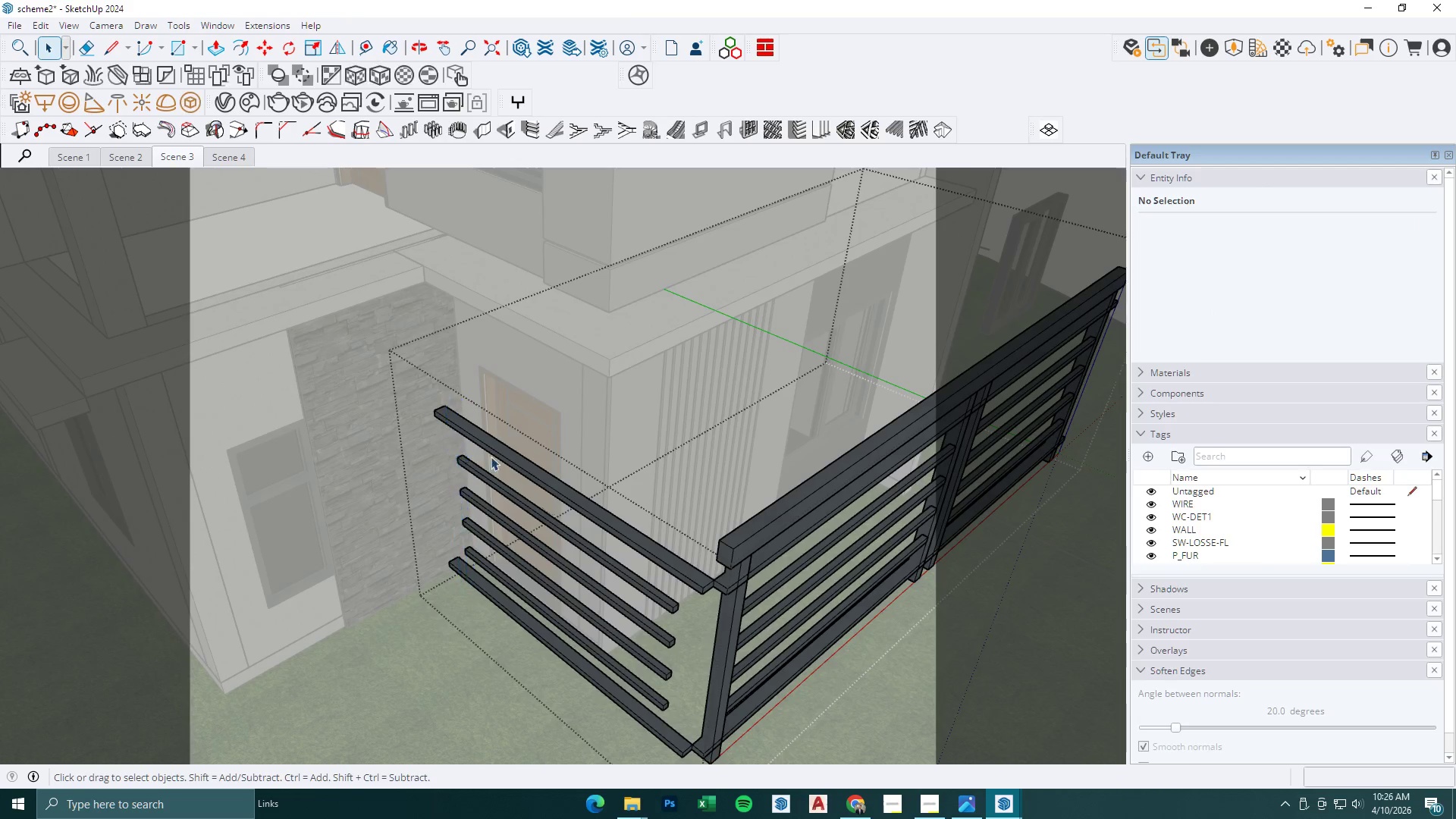 
double_click([507, 450])
 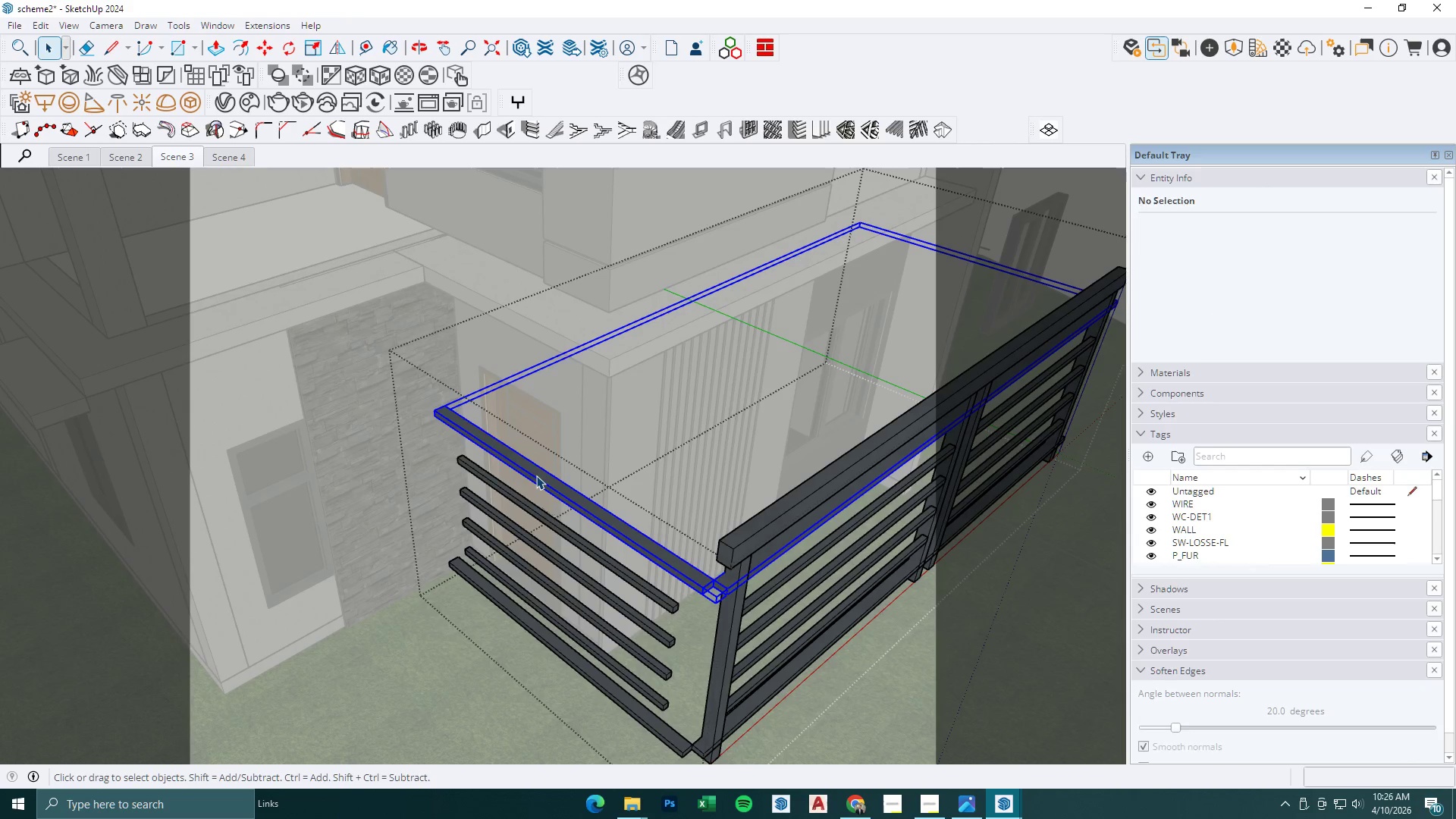 
double_click([537, 477])
 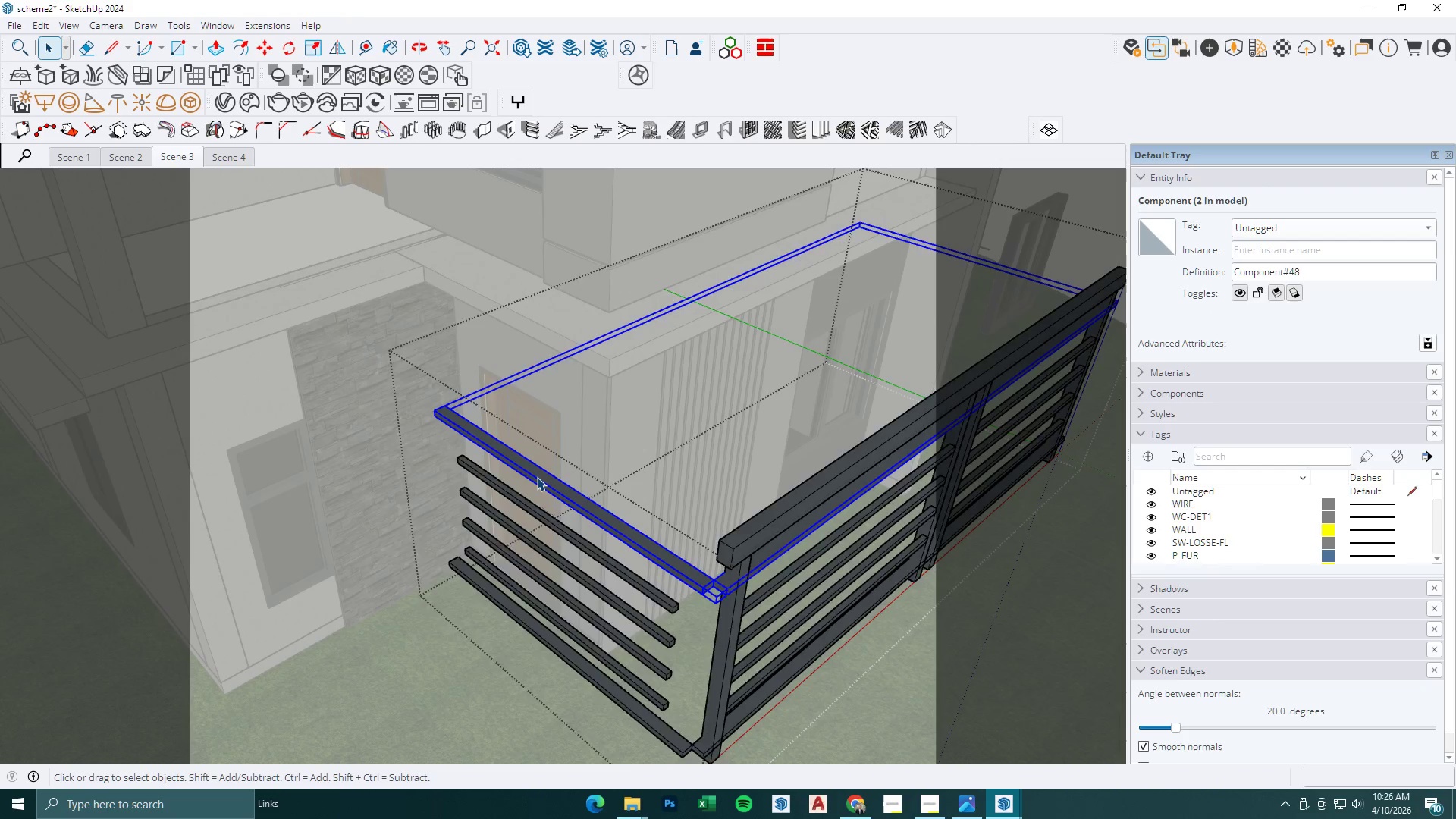 
triple_click([537, 477])
 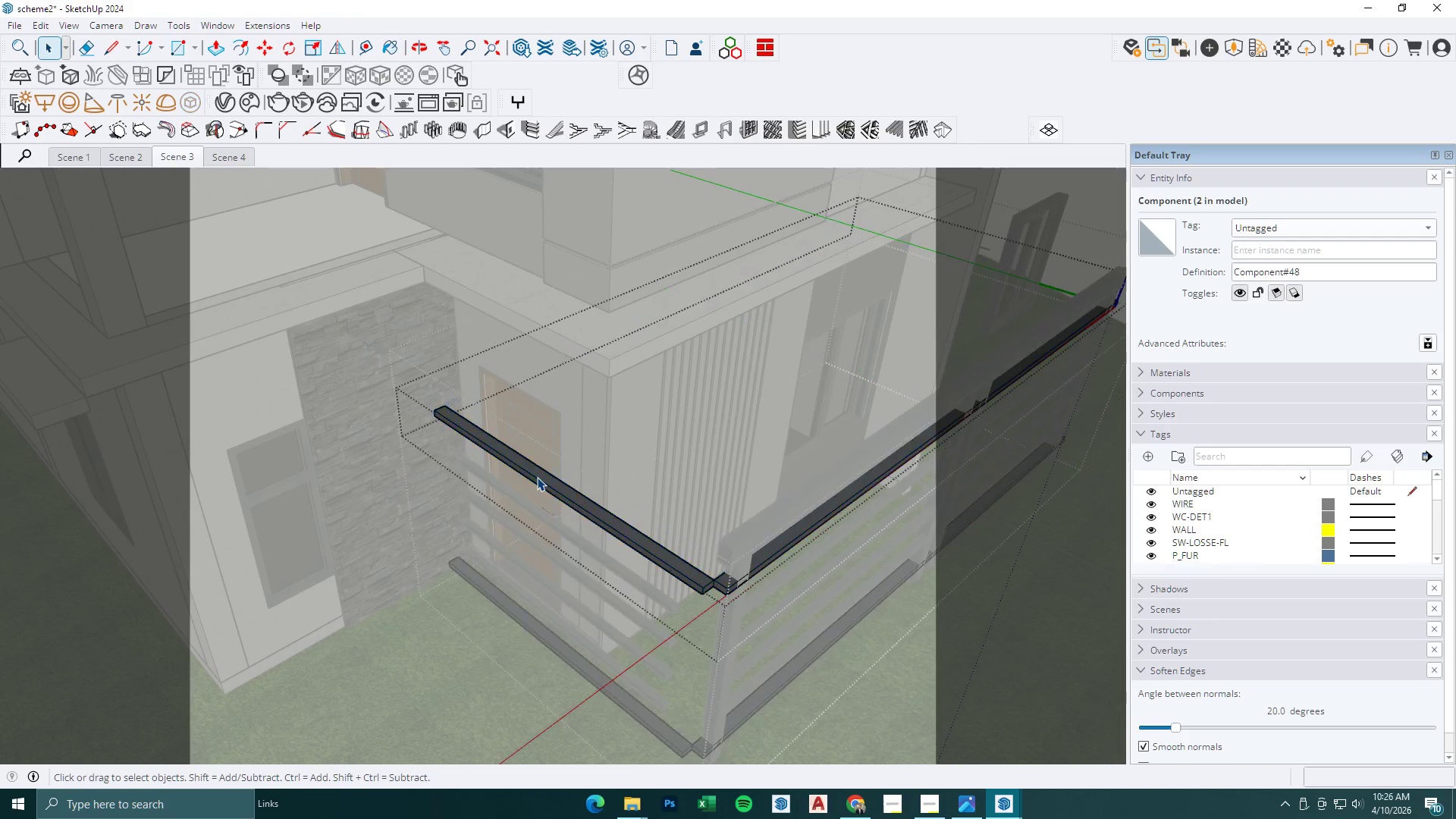 
triple_click([537, 477])
 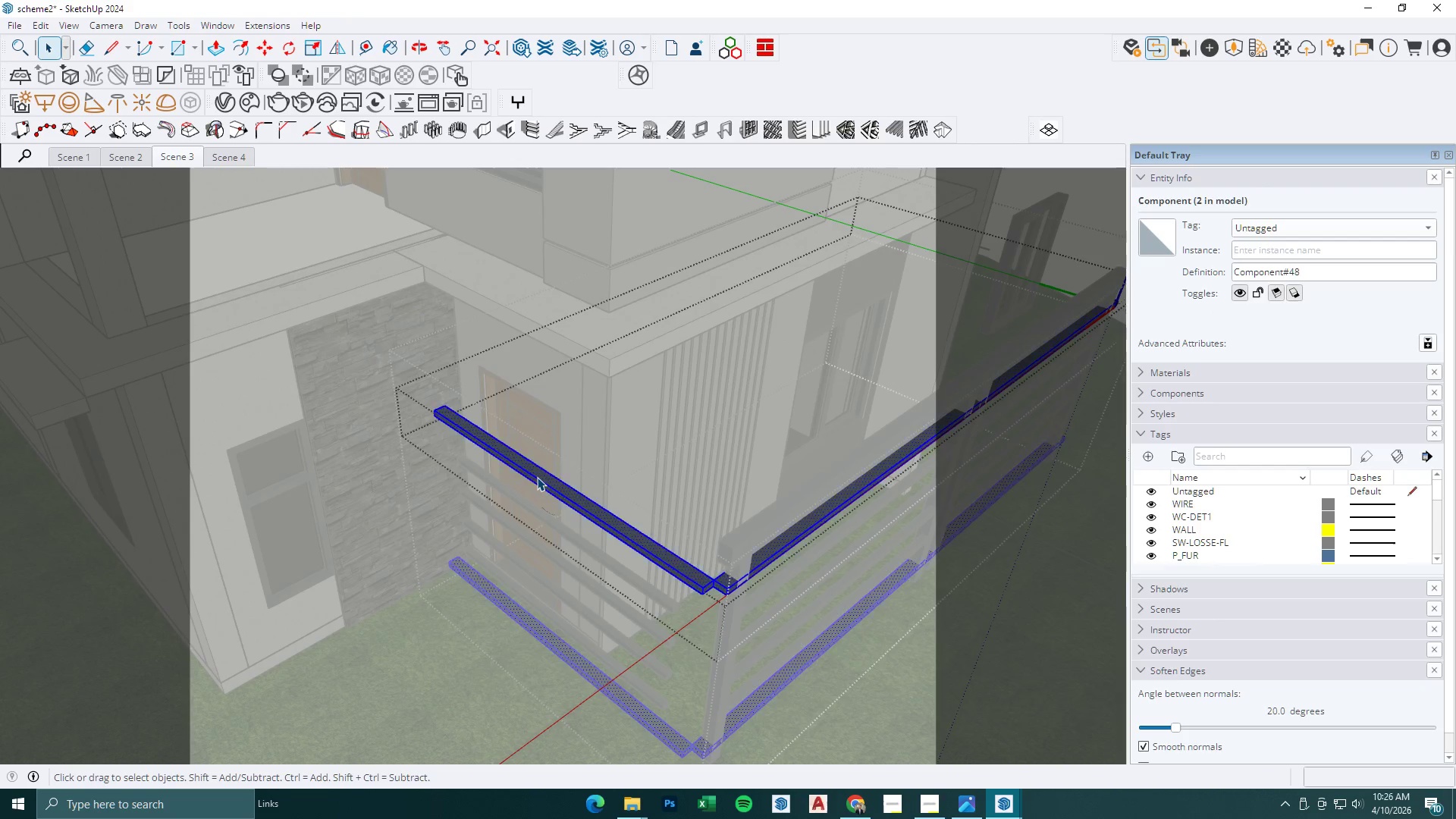 
triple_click([537, 477])
 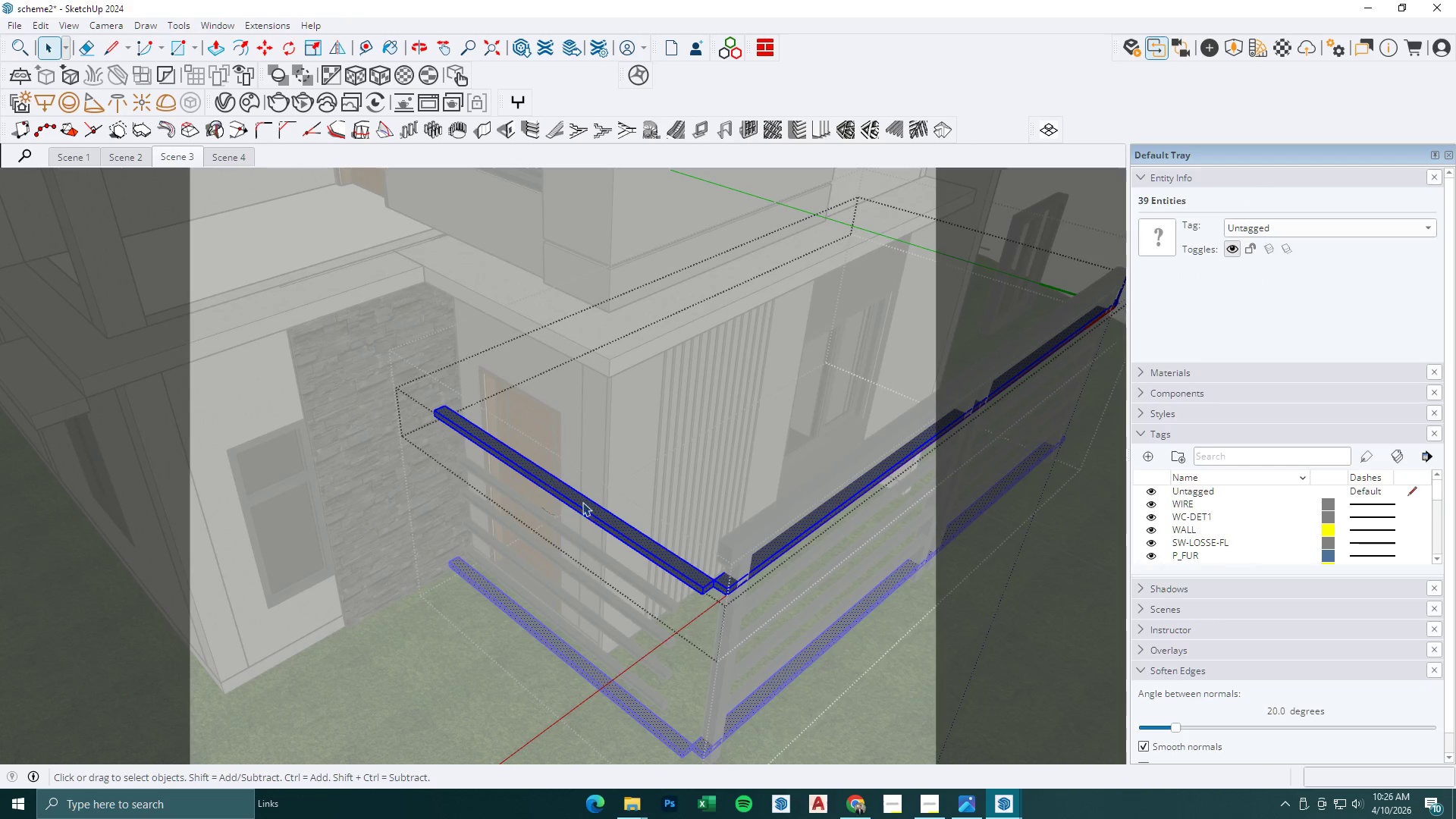 
left_click([706, 570])
 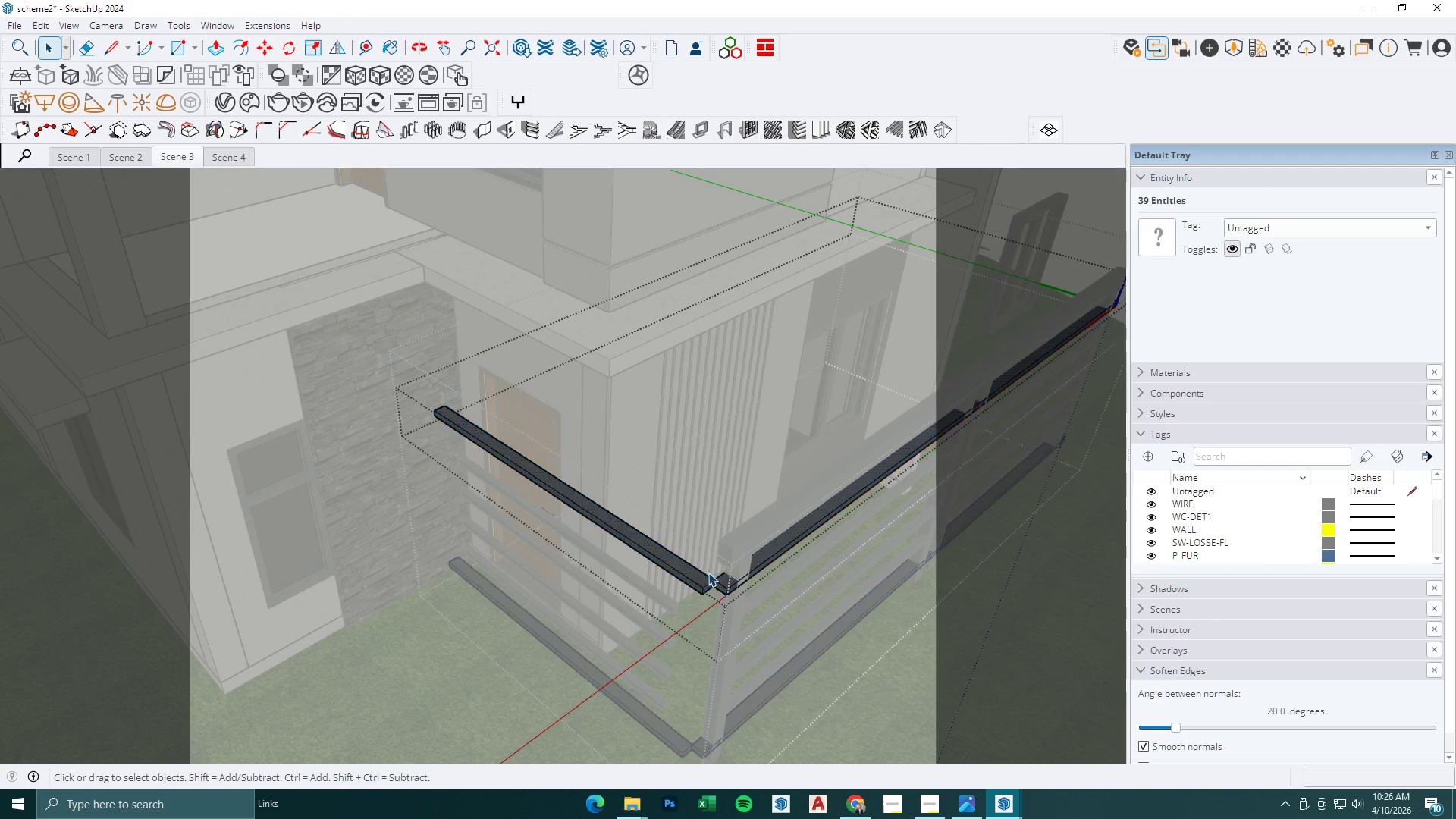 
left_click([694, 580])
 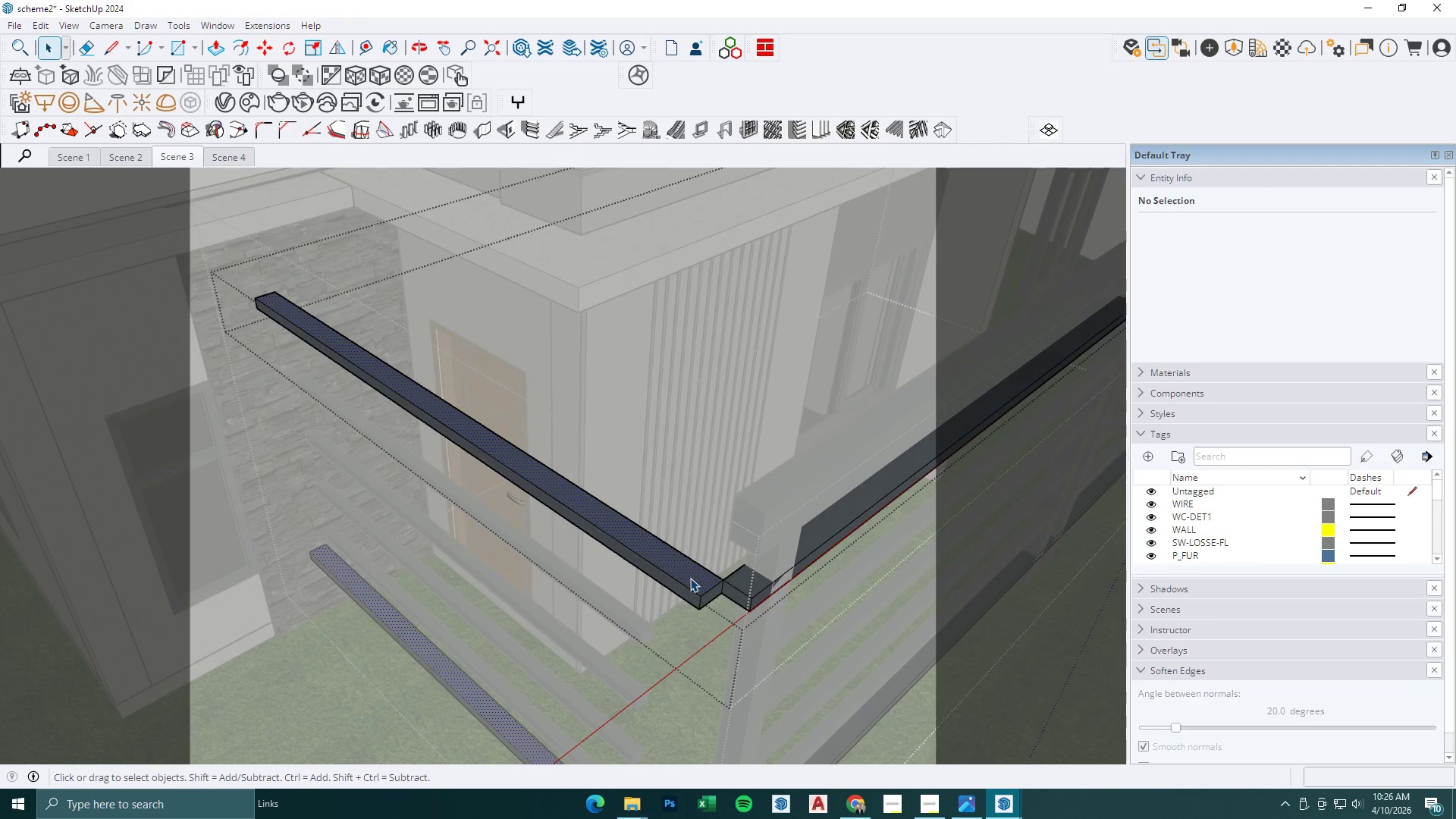 
scroll: coordinate [694, 580], scroll_direction: up, amount: 7.0
 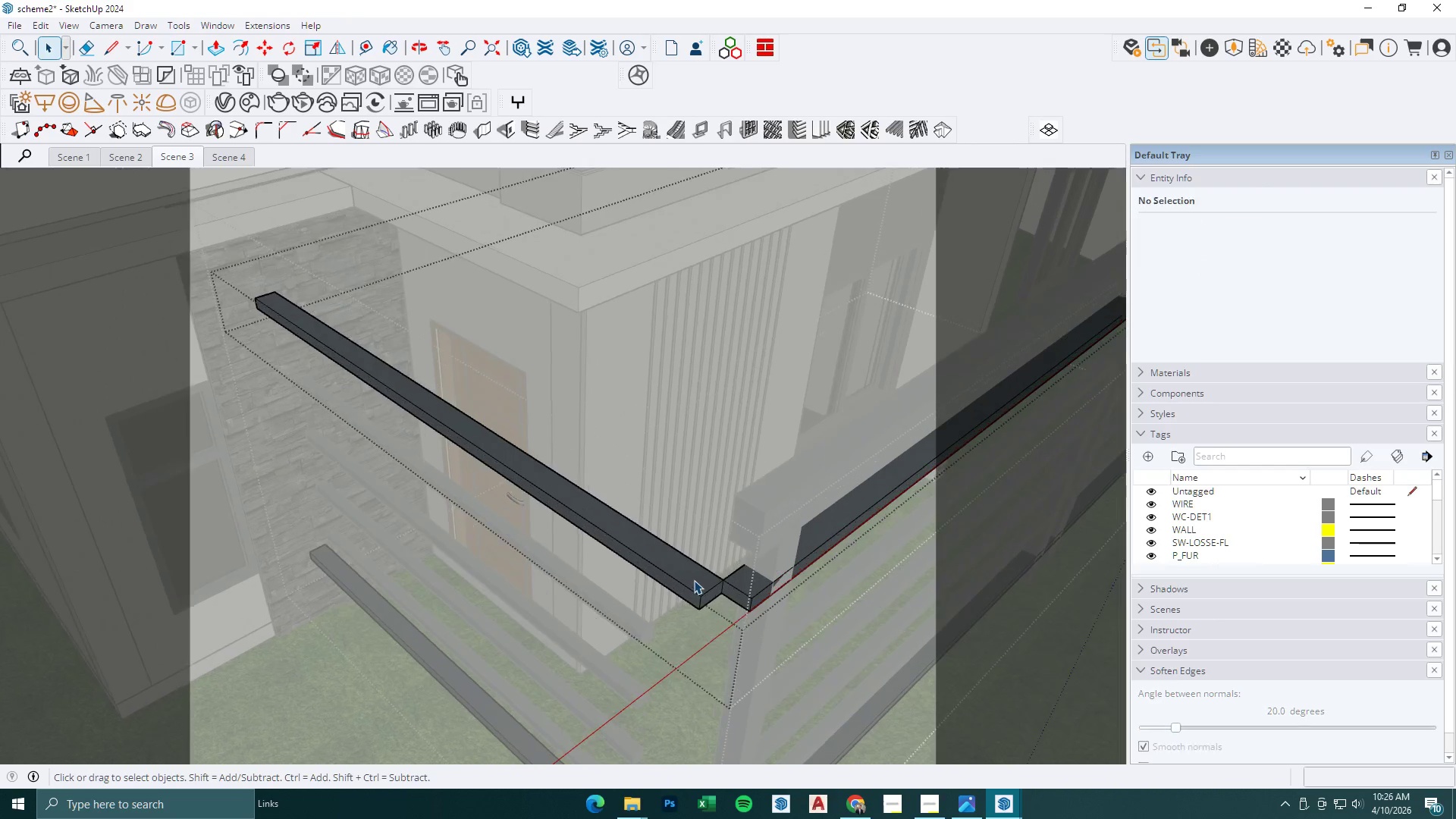 
key(P)
 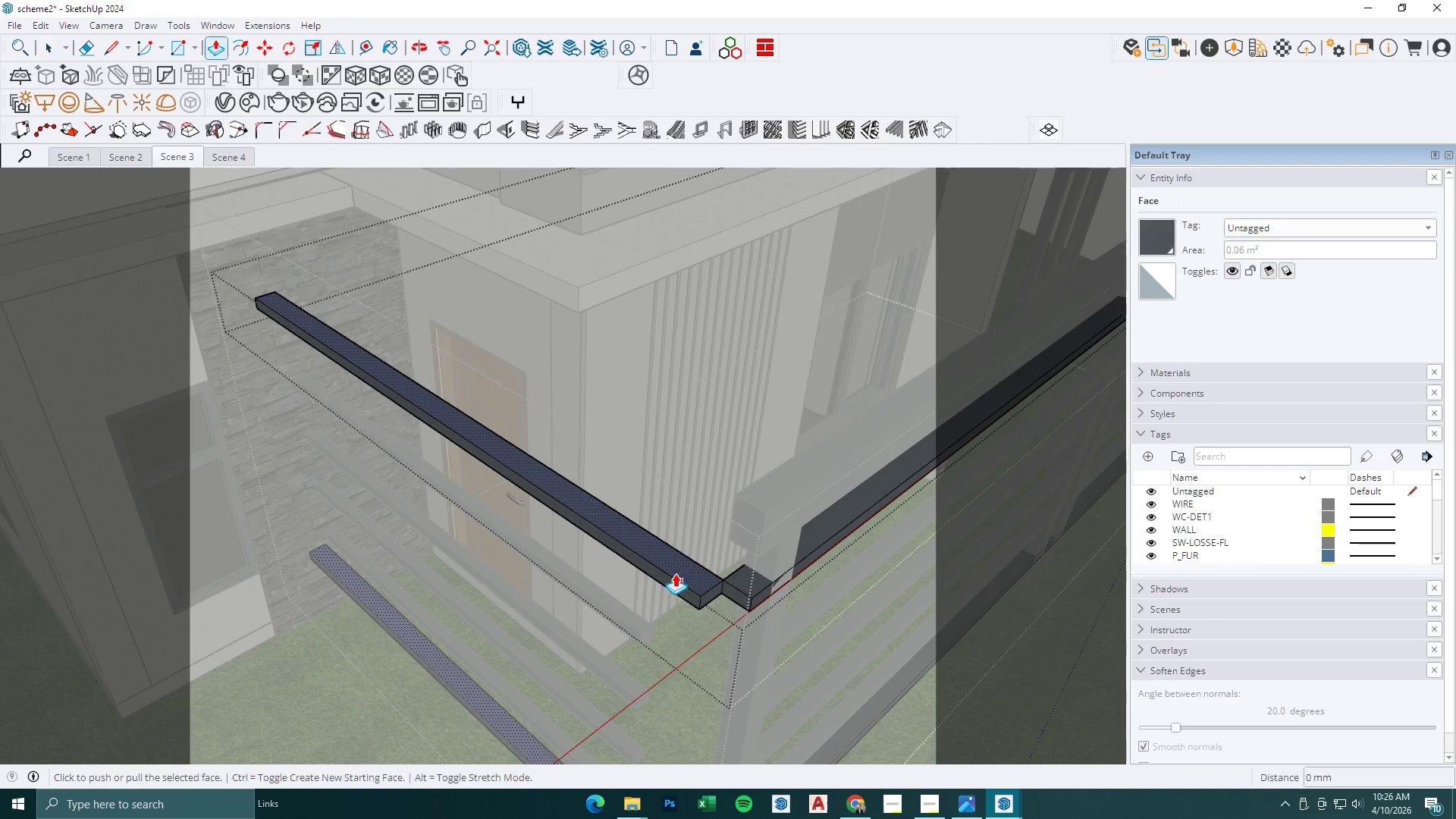 
left_click([673, 572])
 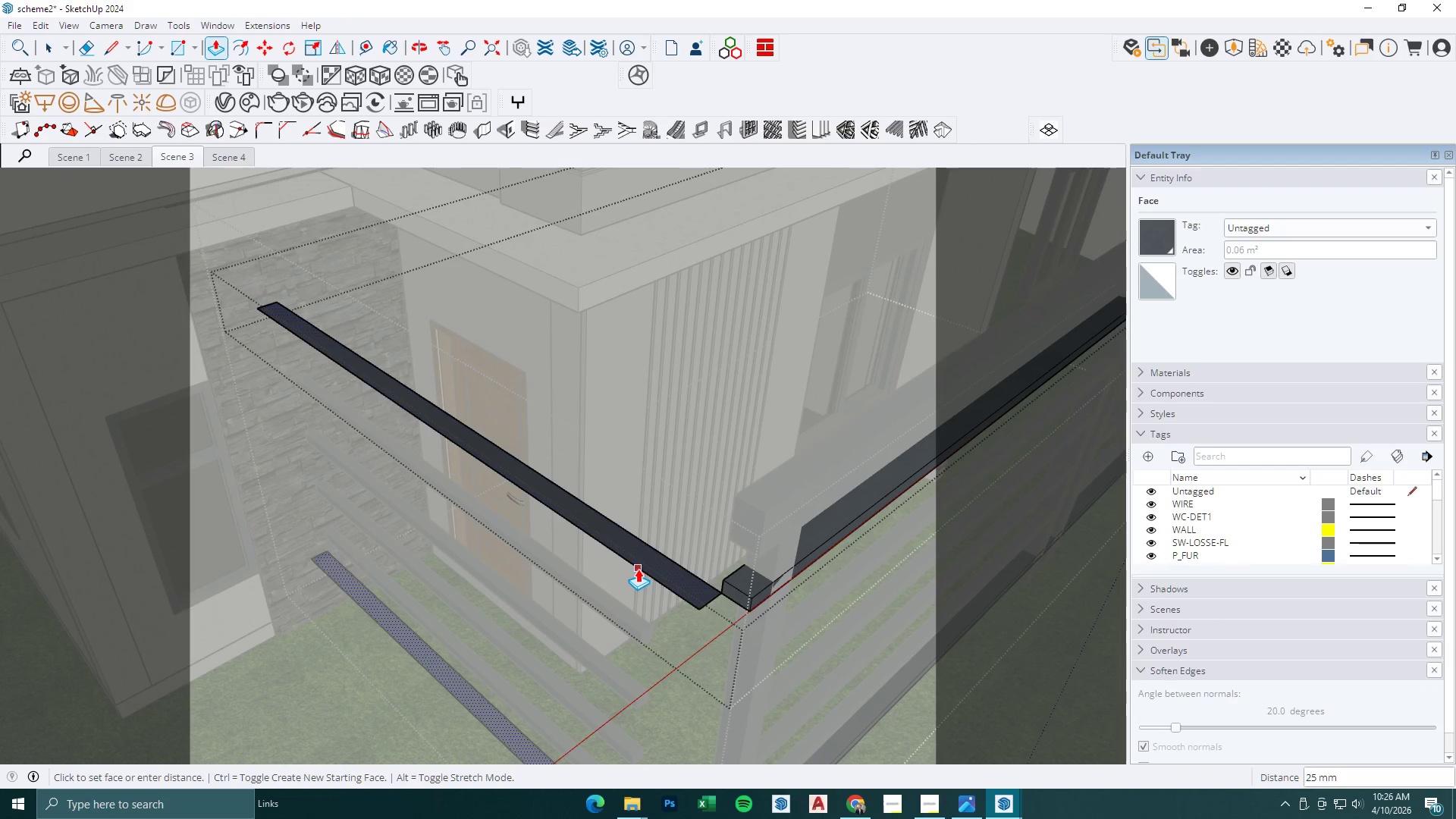 
left_click([638, 569])
 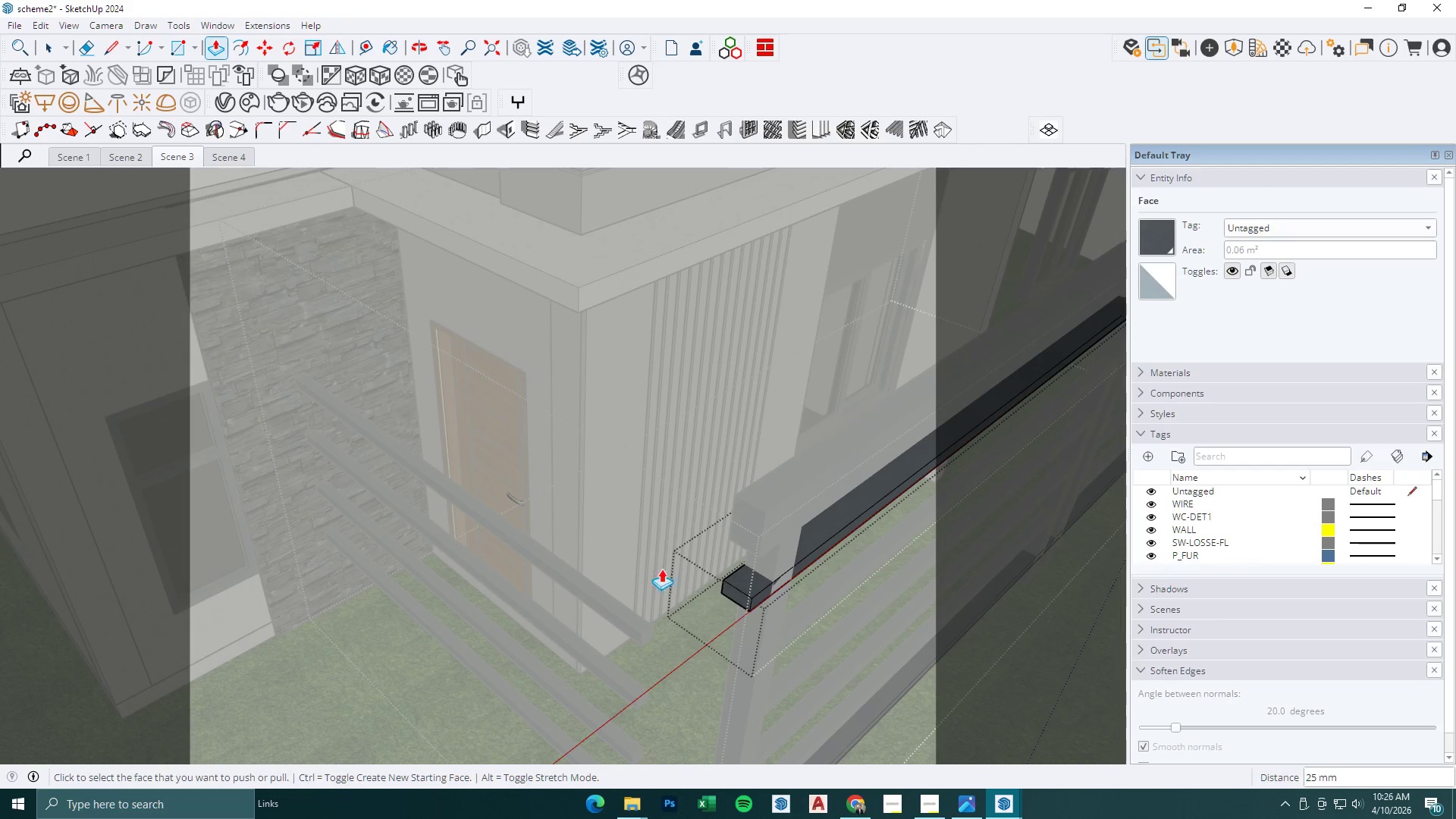 
key(E)
 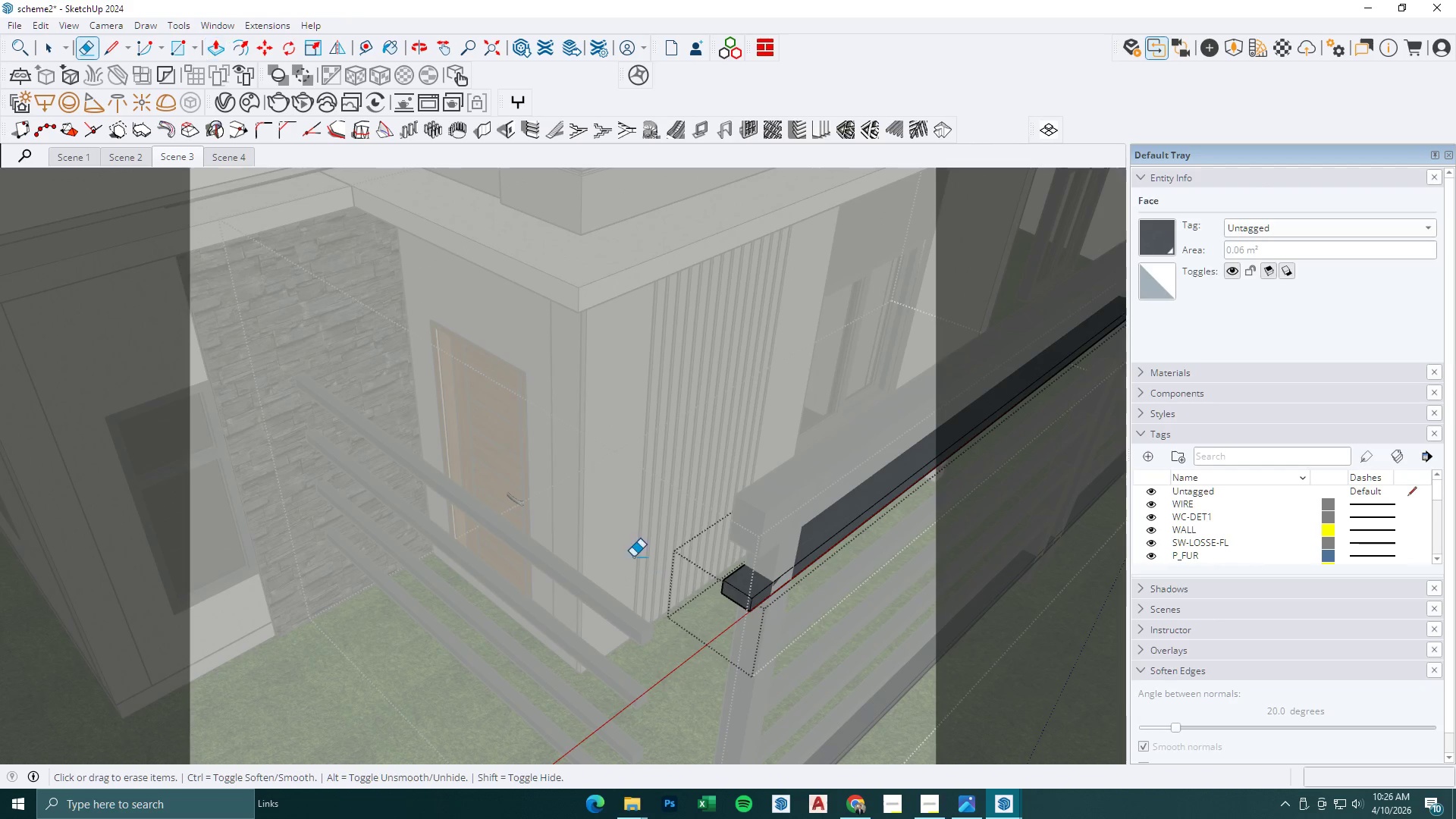 
key(Space)
 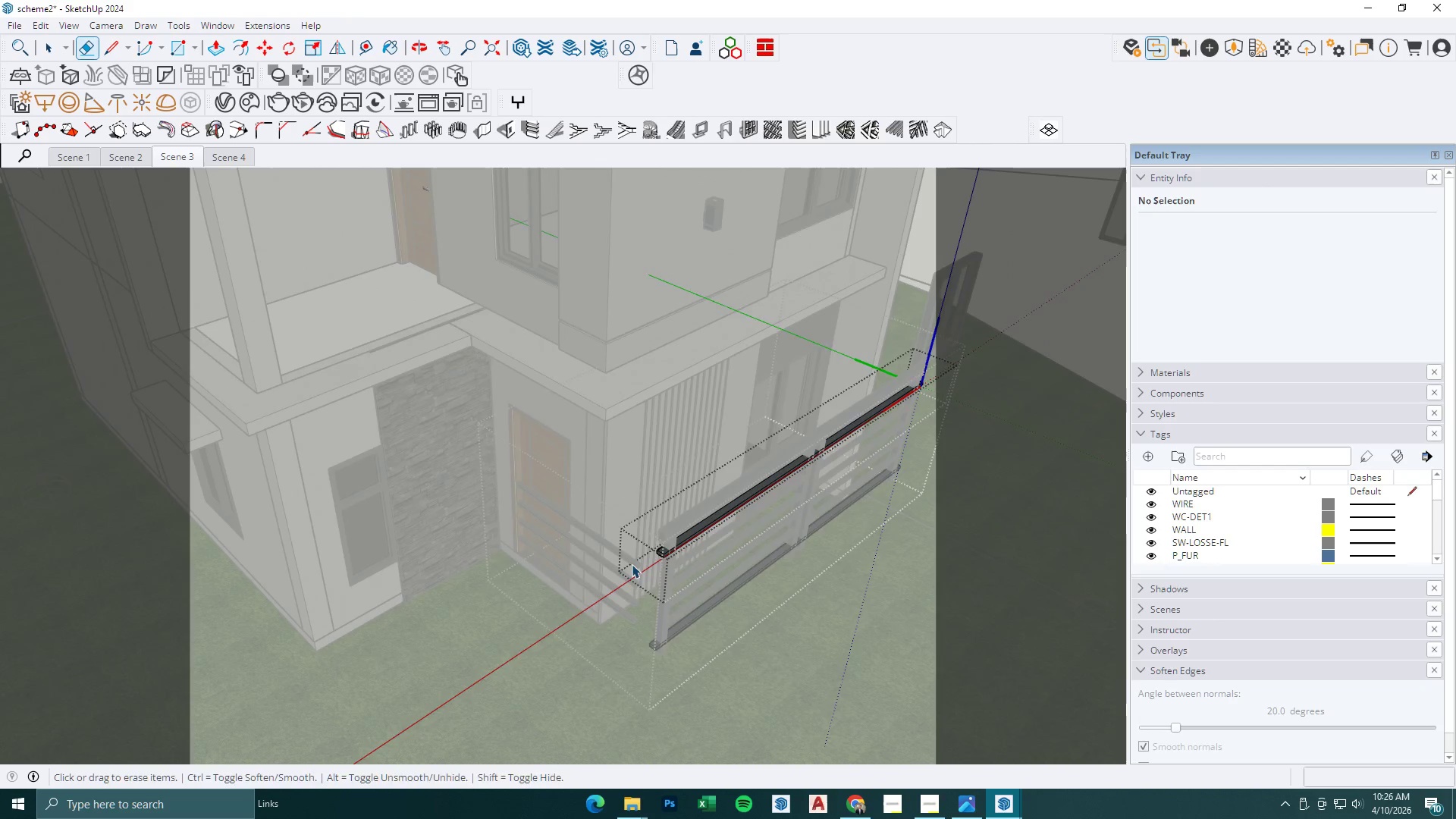 
key(Escape)
 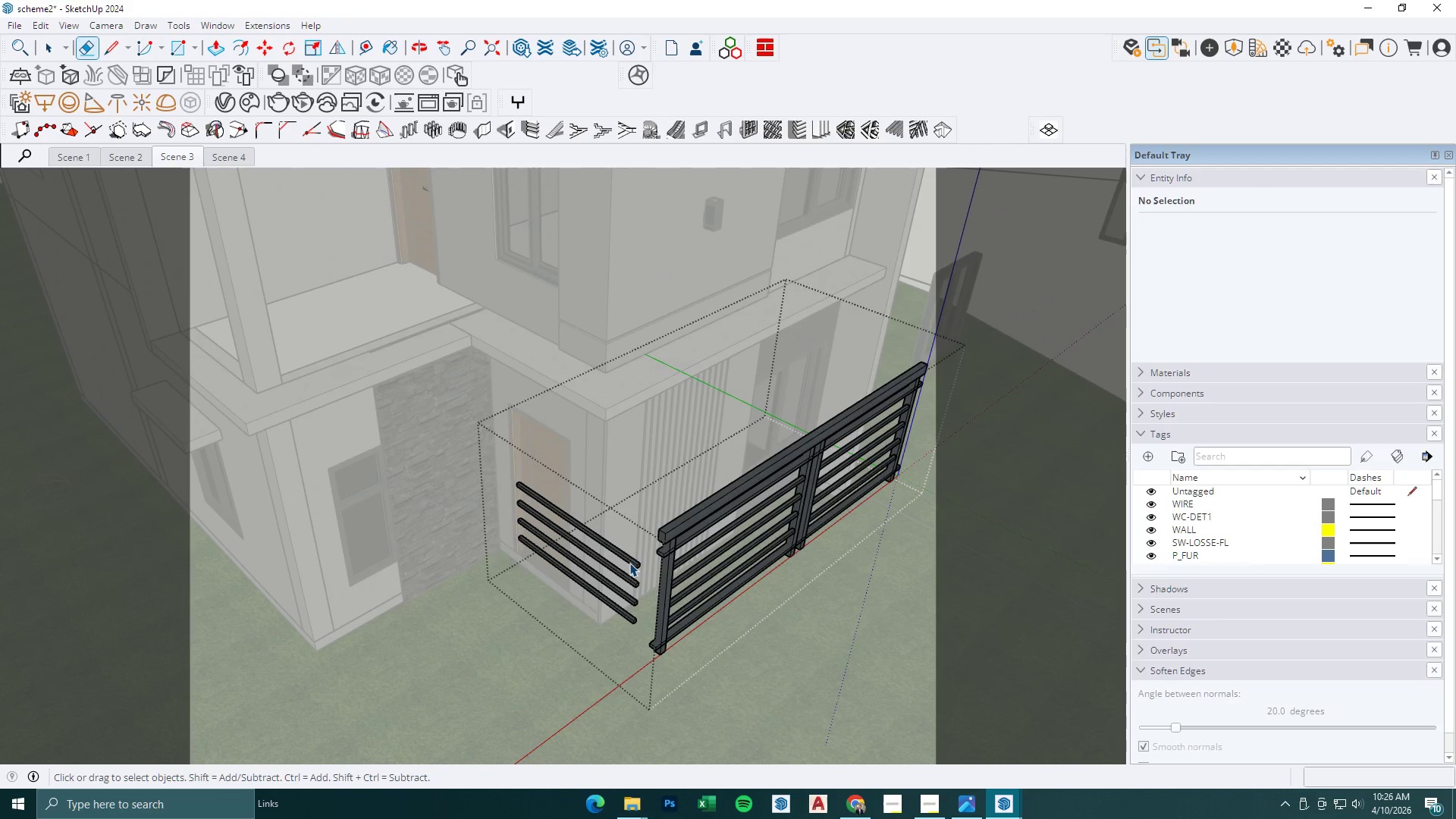 
left_click([629, 558])
 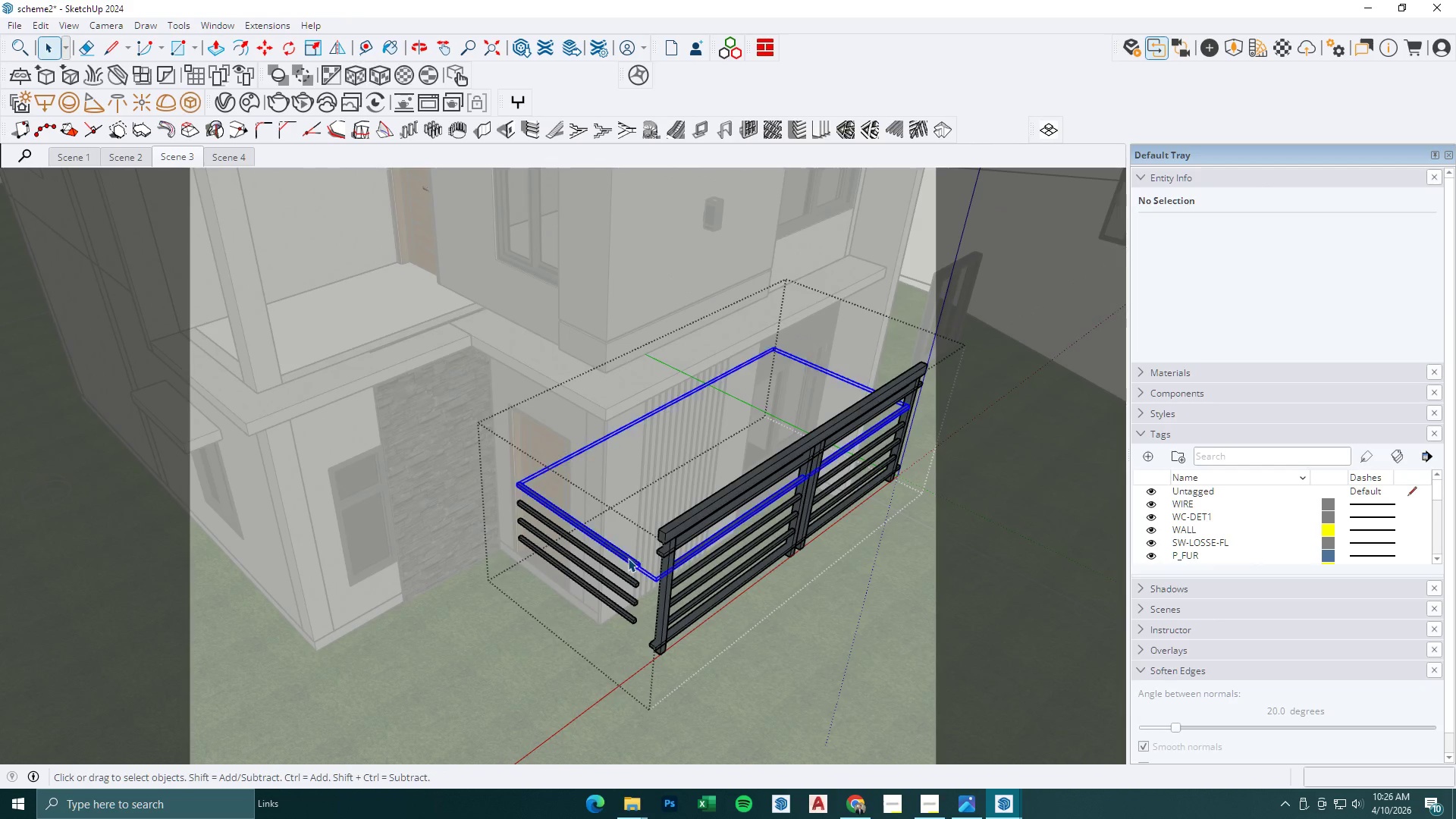 
scroll: coordinate [635, 540], scroll_direction: down, amount: 5.0
 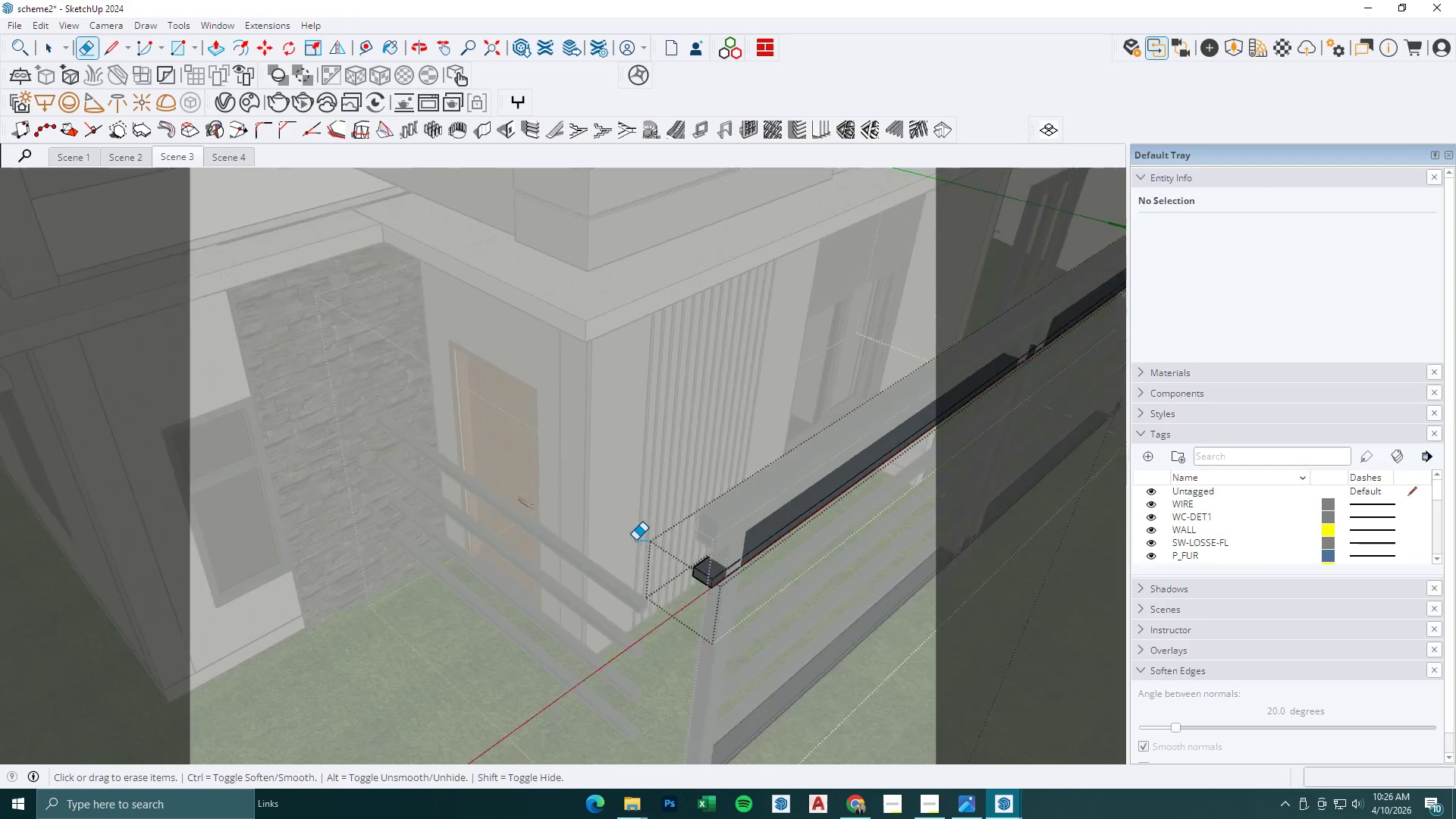 
double_click([627, 559])
 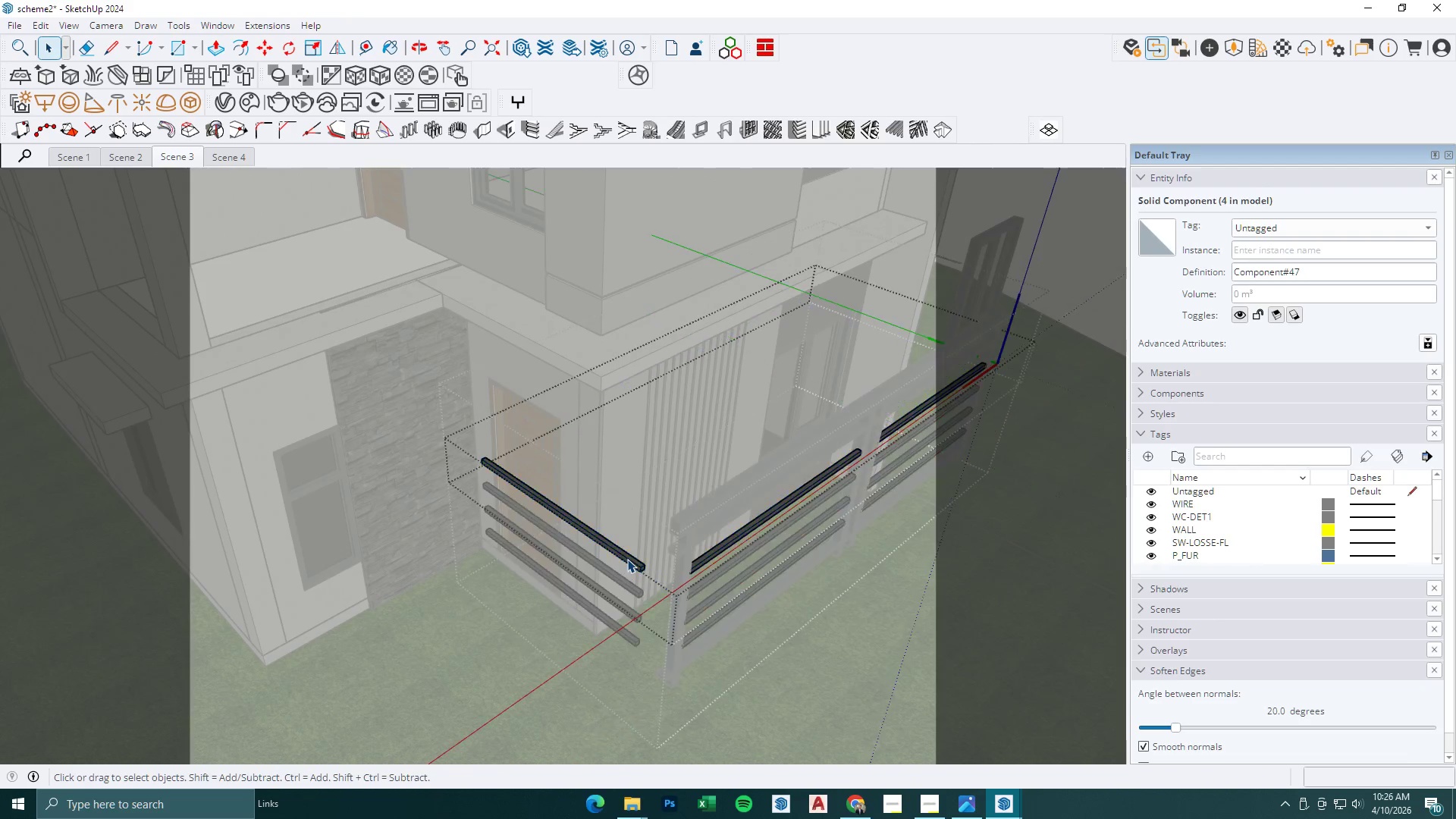 
scroll: coordinate [627, 559], scroll_direction: up, amount: 3.0
 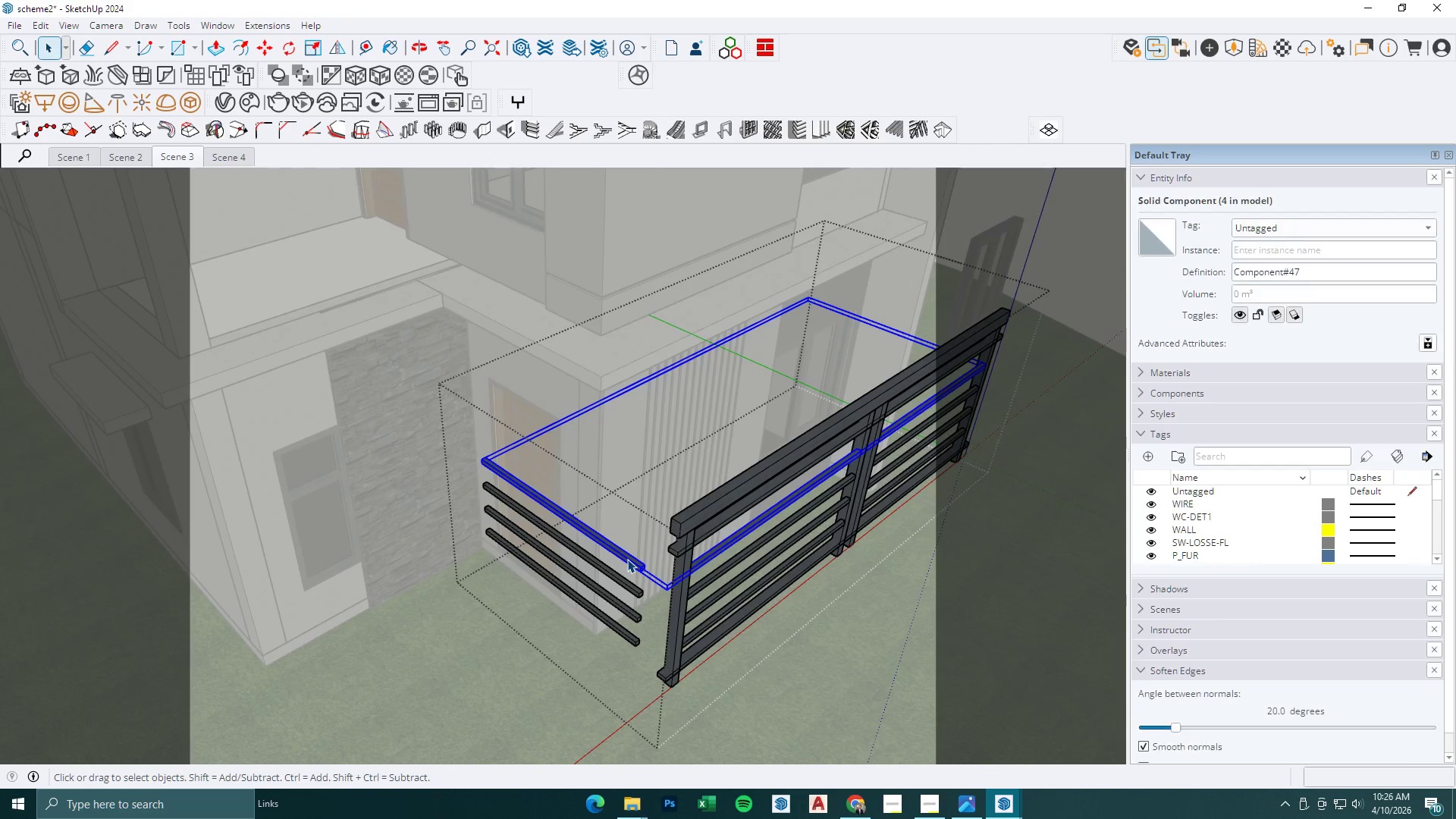 
triple_click([627, 559])
 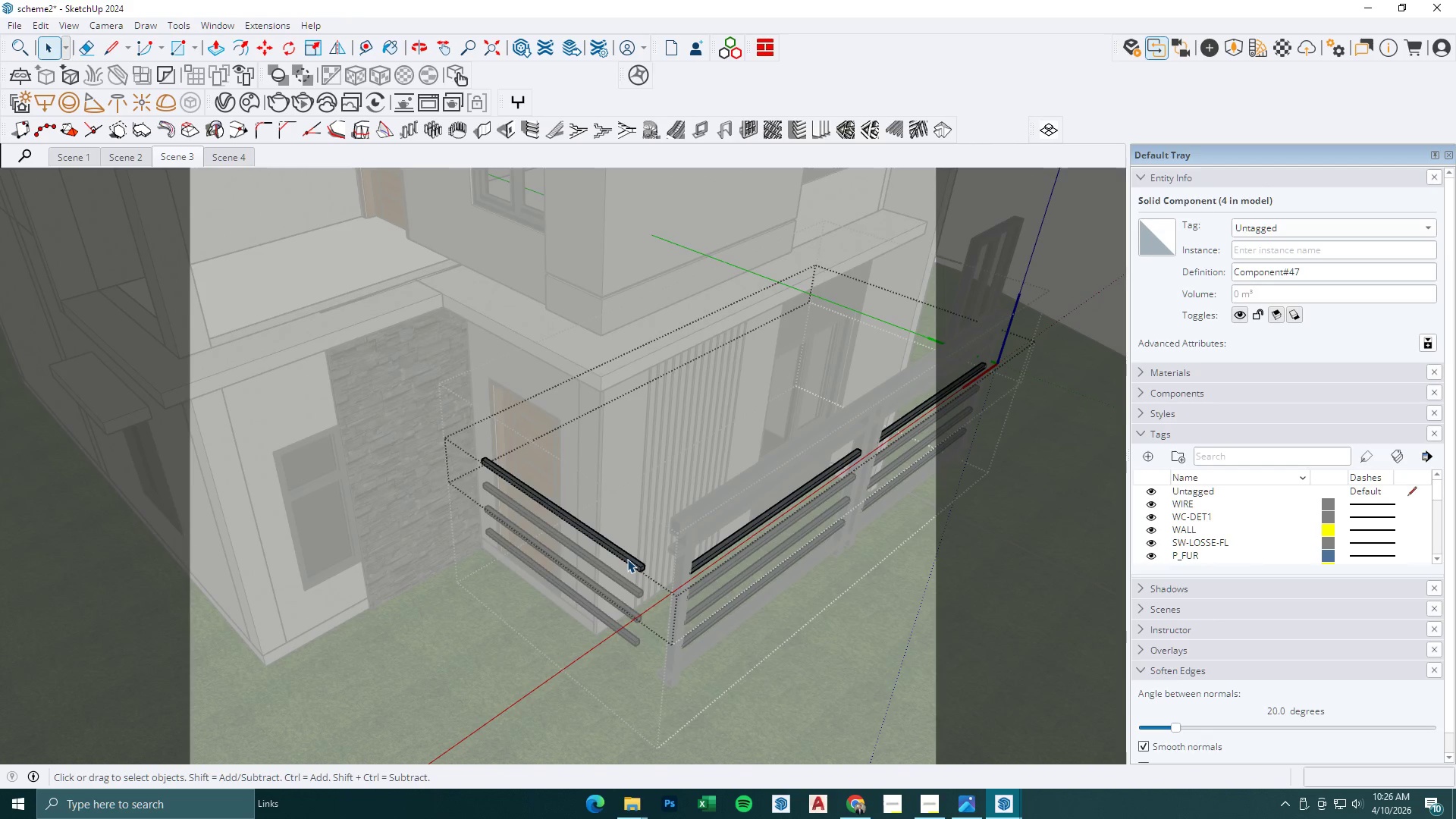 
triple_click([627, 559])
 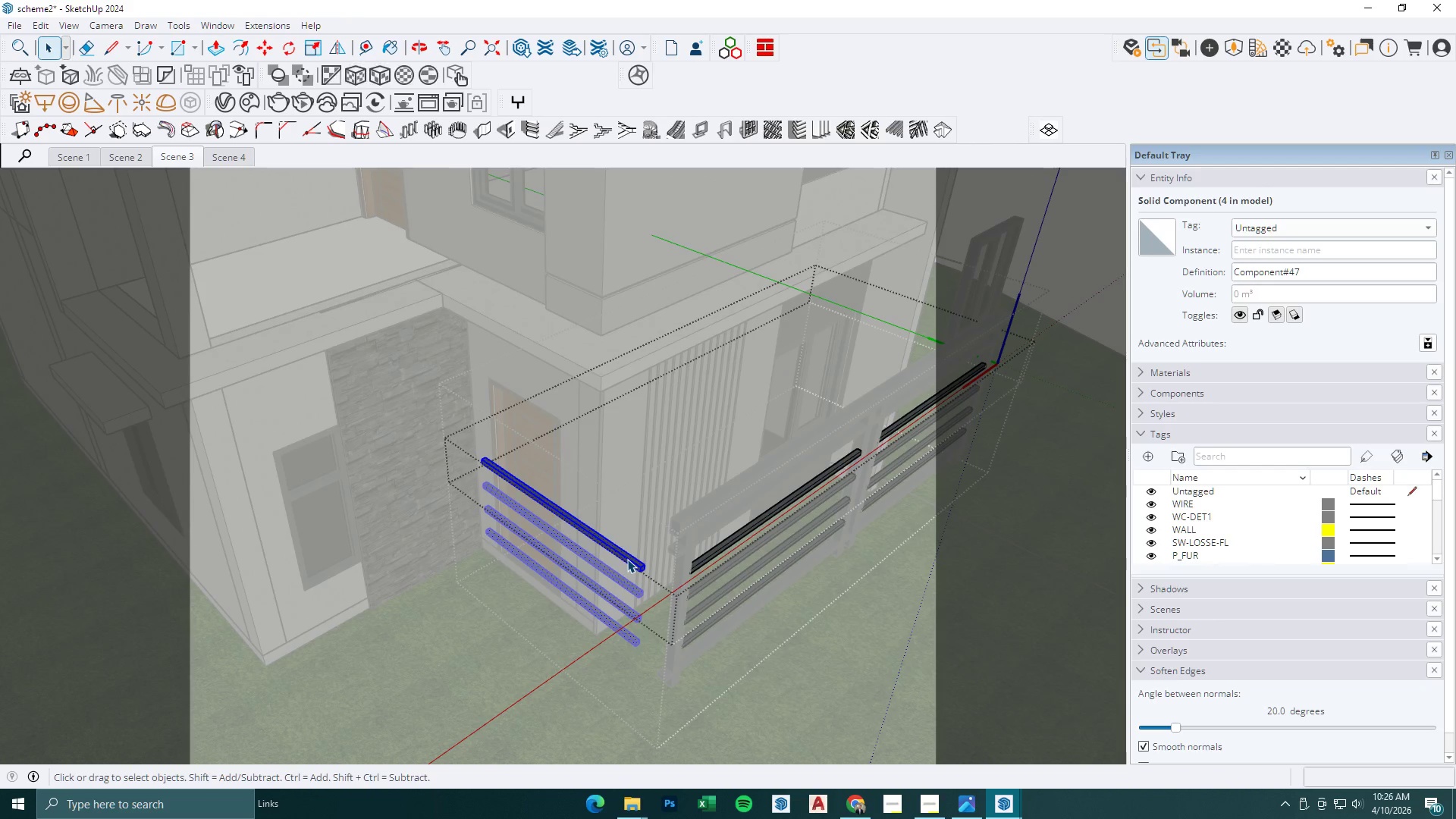 
key(Delete)
 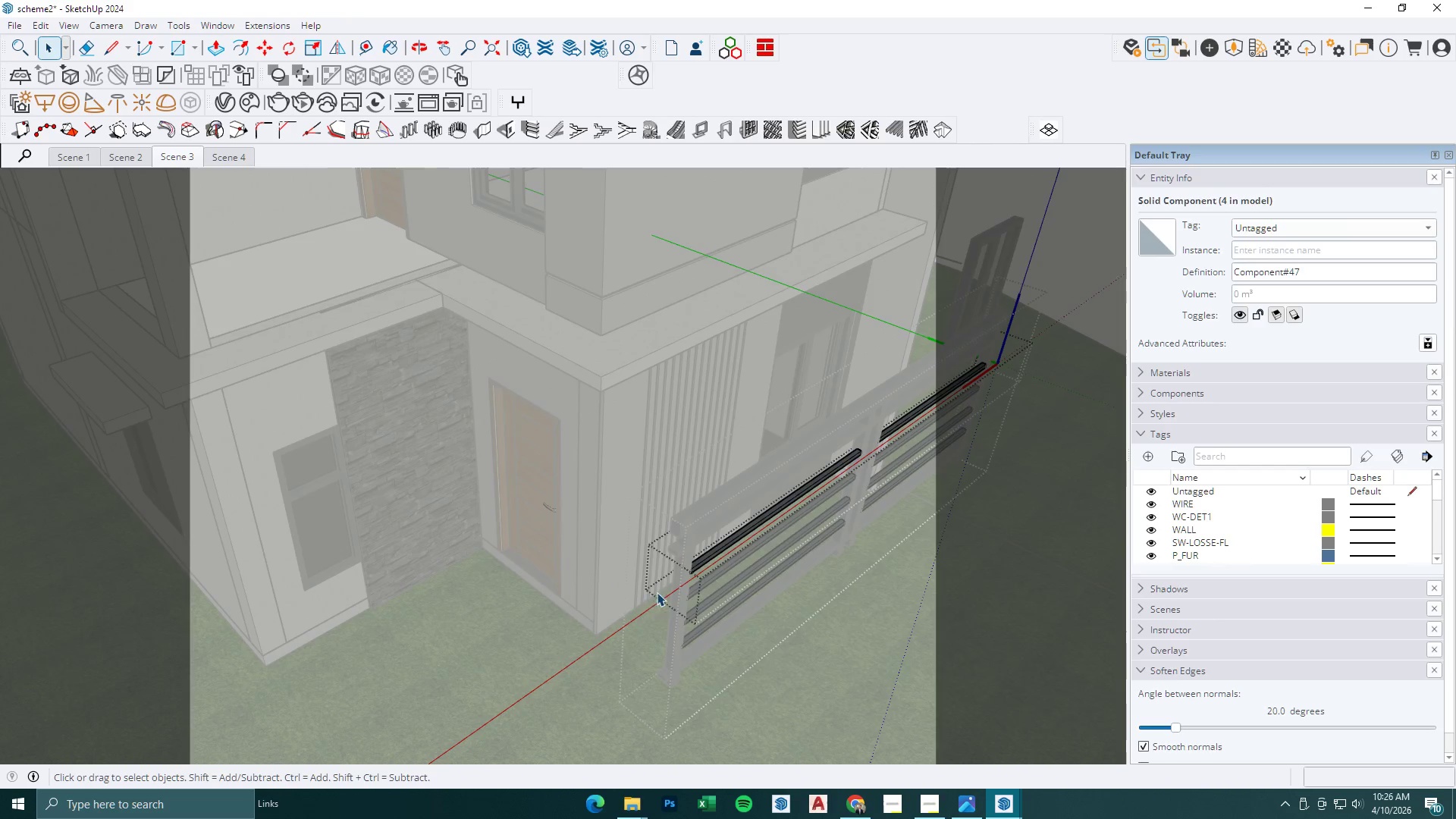 
scroll: coordinate [661, 584], scroll_direction: down, amount: 2.0
 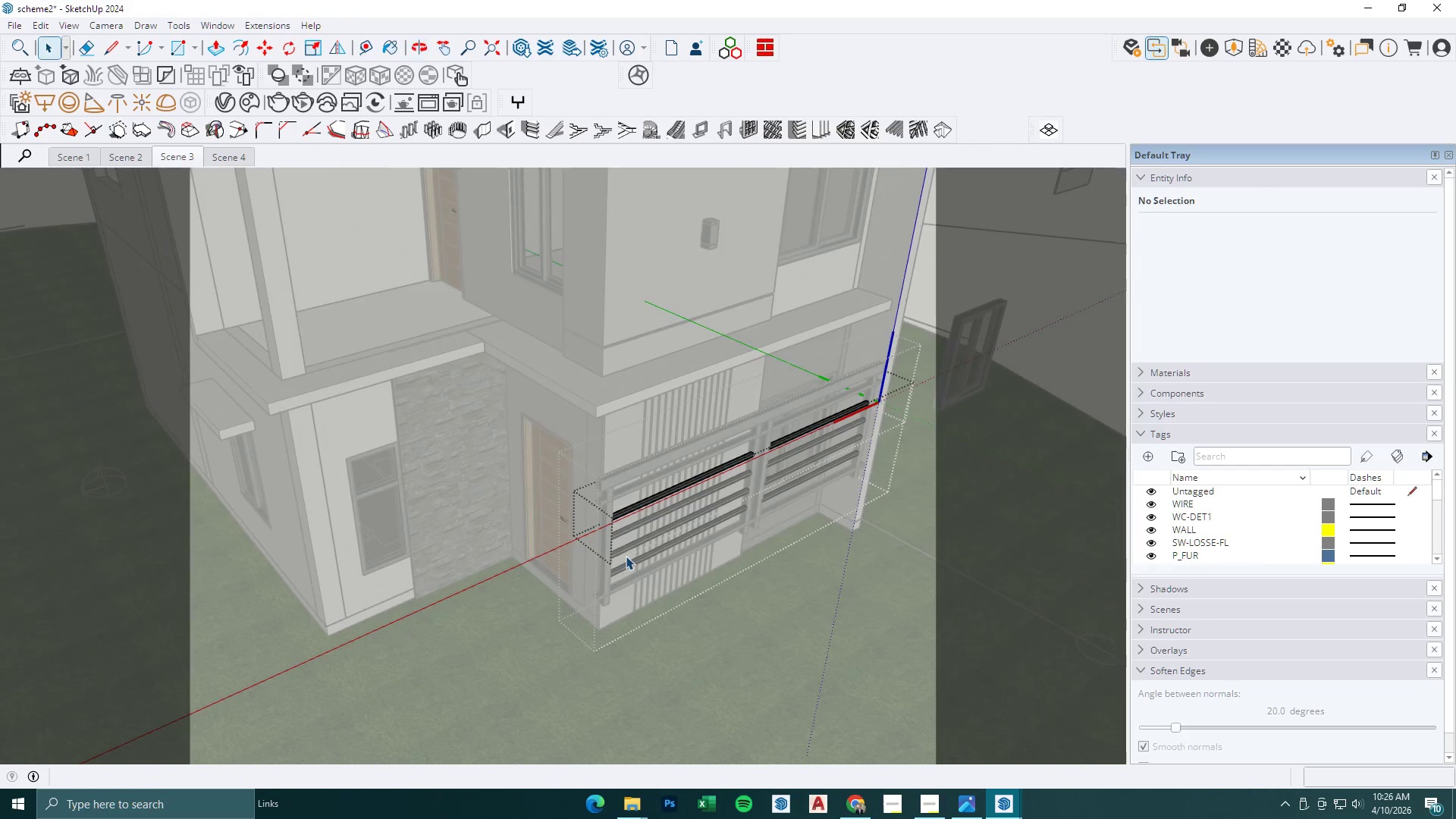 
key(Space)
 